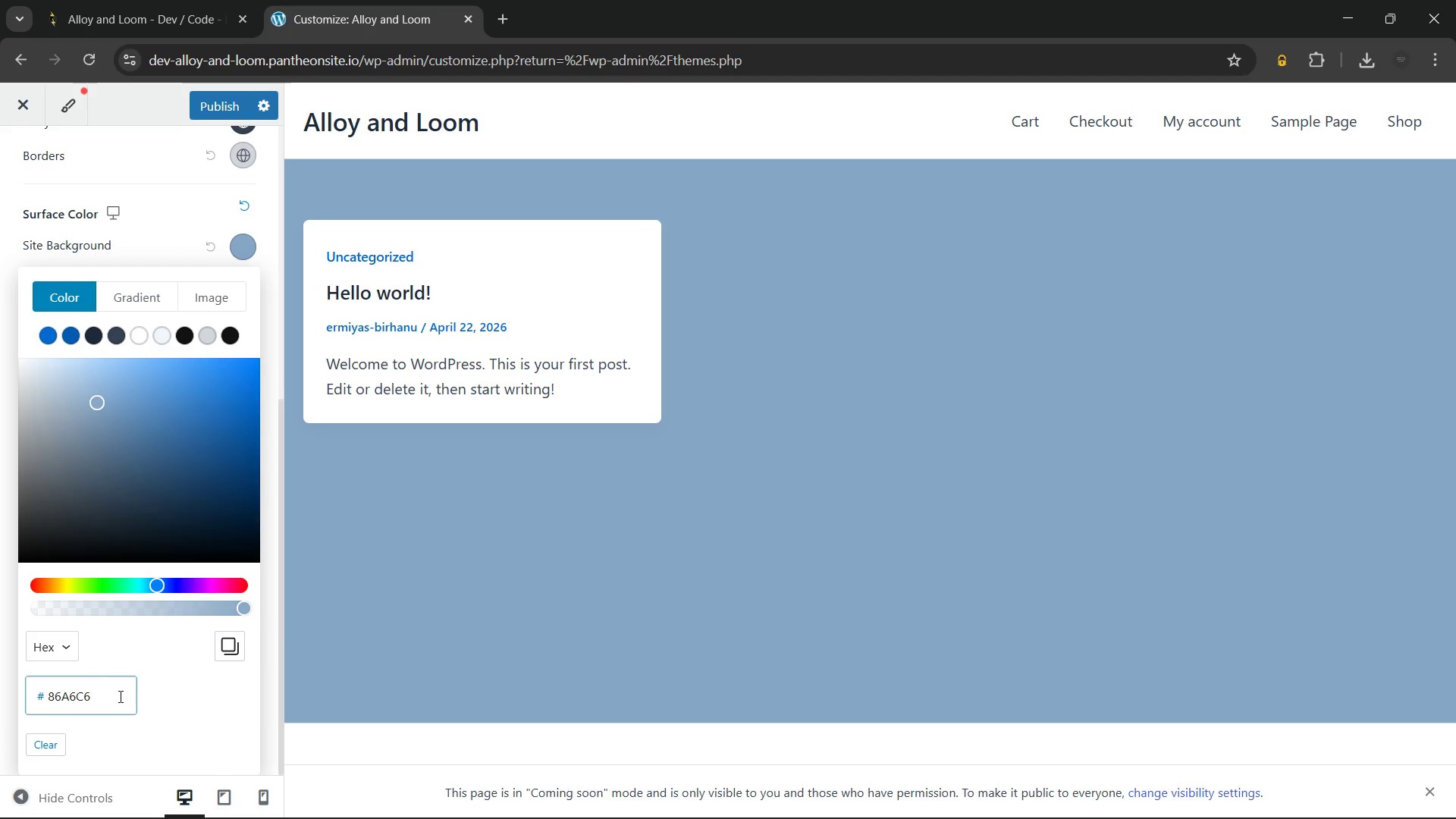 
key(Backspace)
 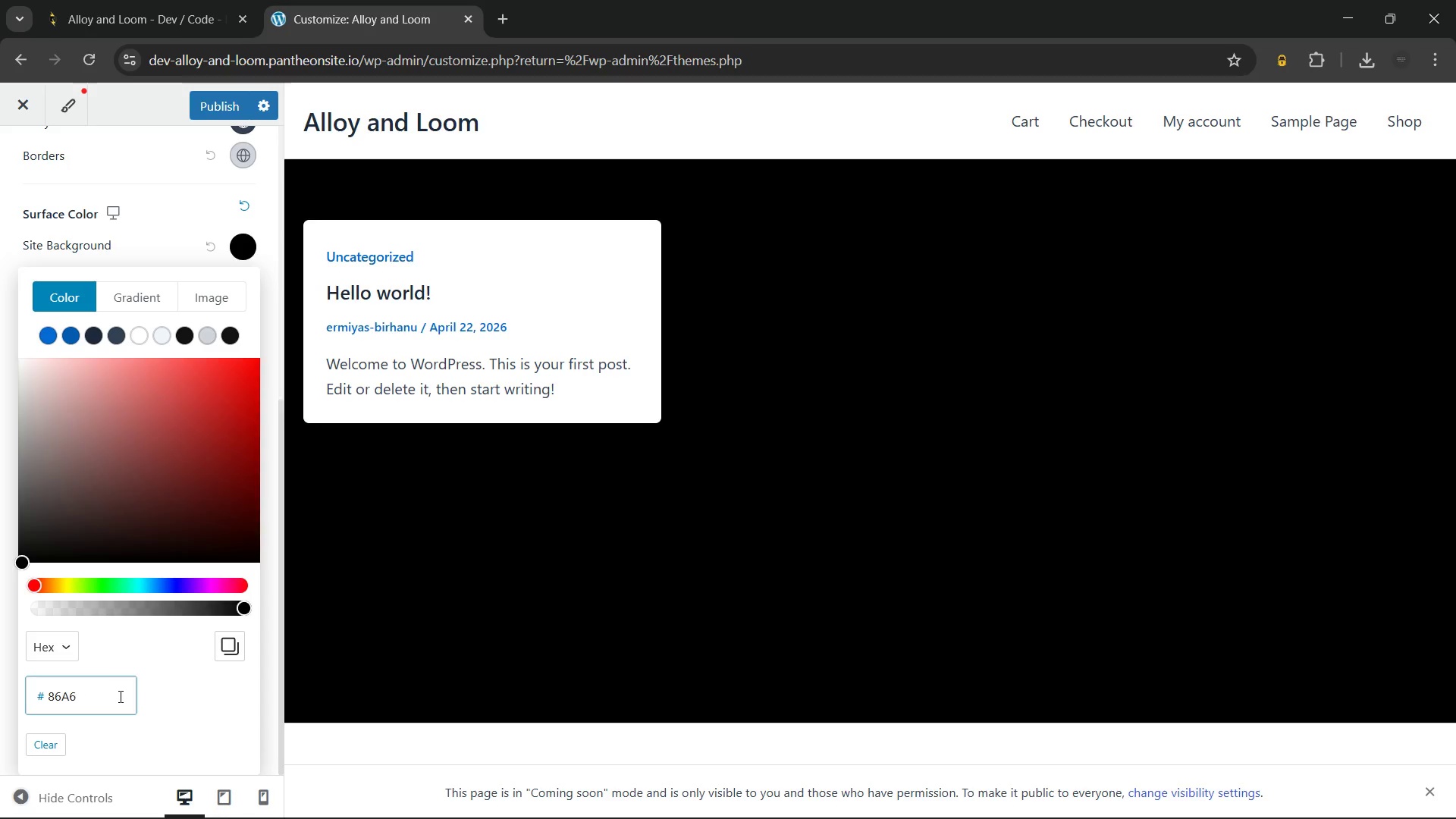 
key(Backspace)
 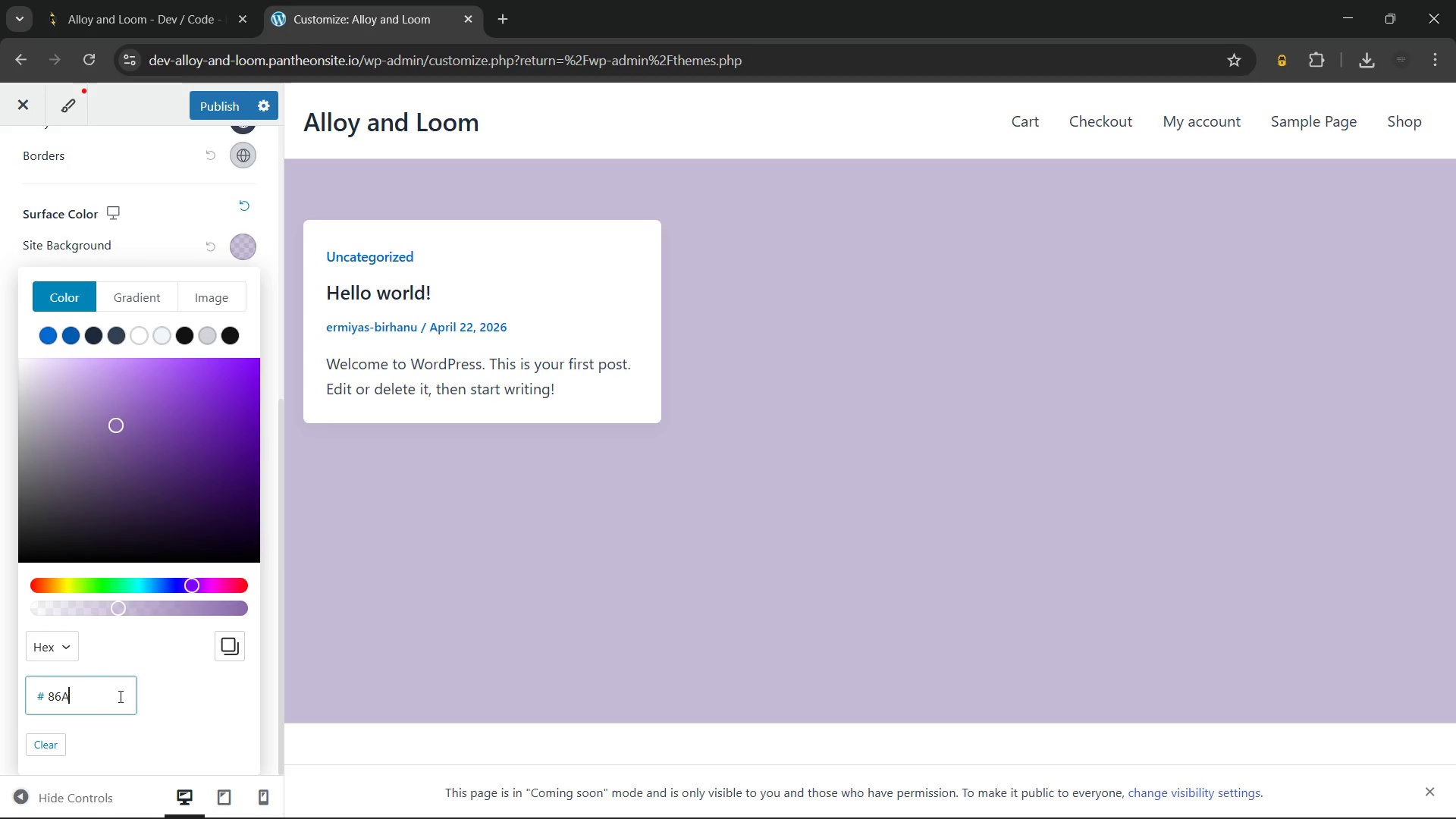 
key(Backspace)
 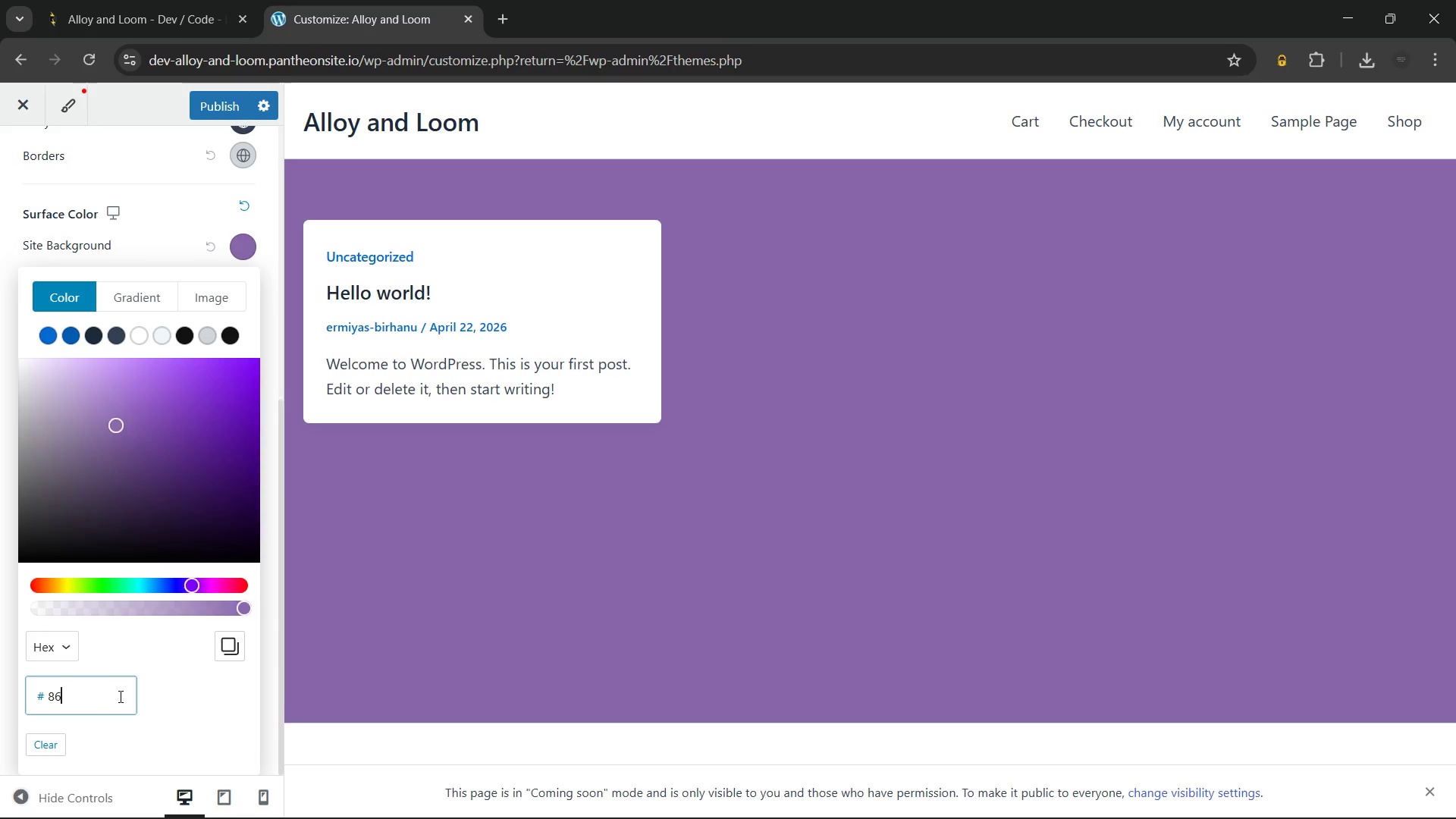 
key(Backspace)
 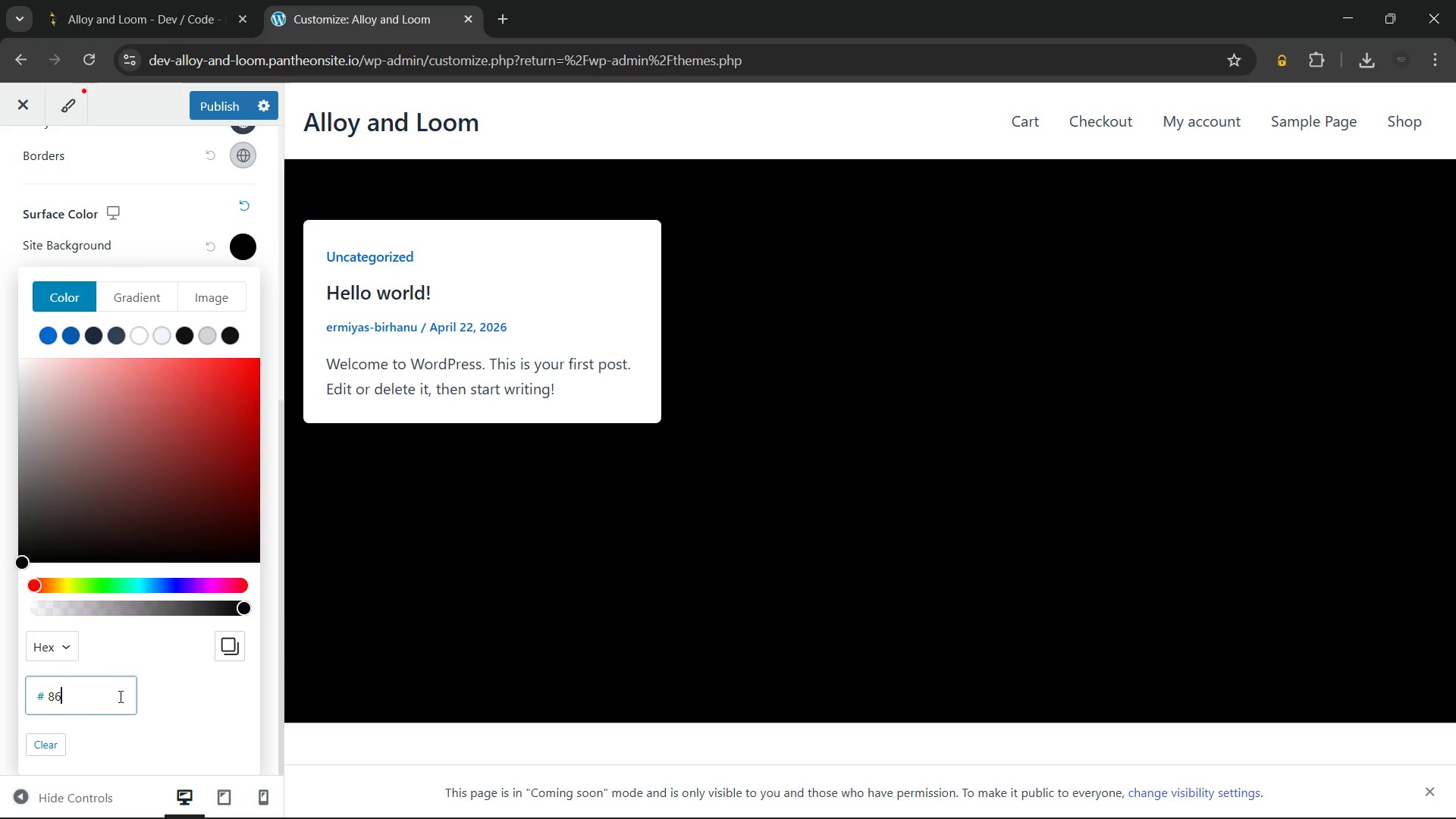 
key(Backspace)
 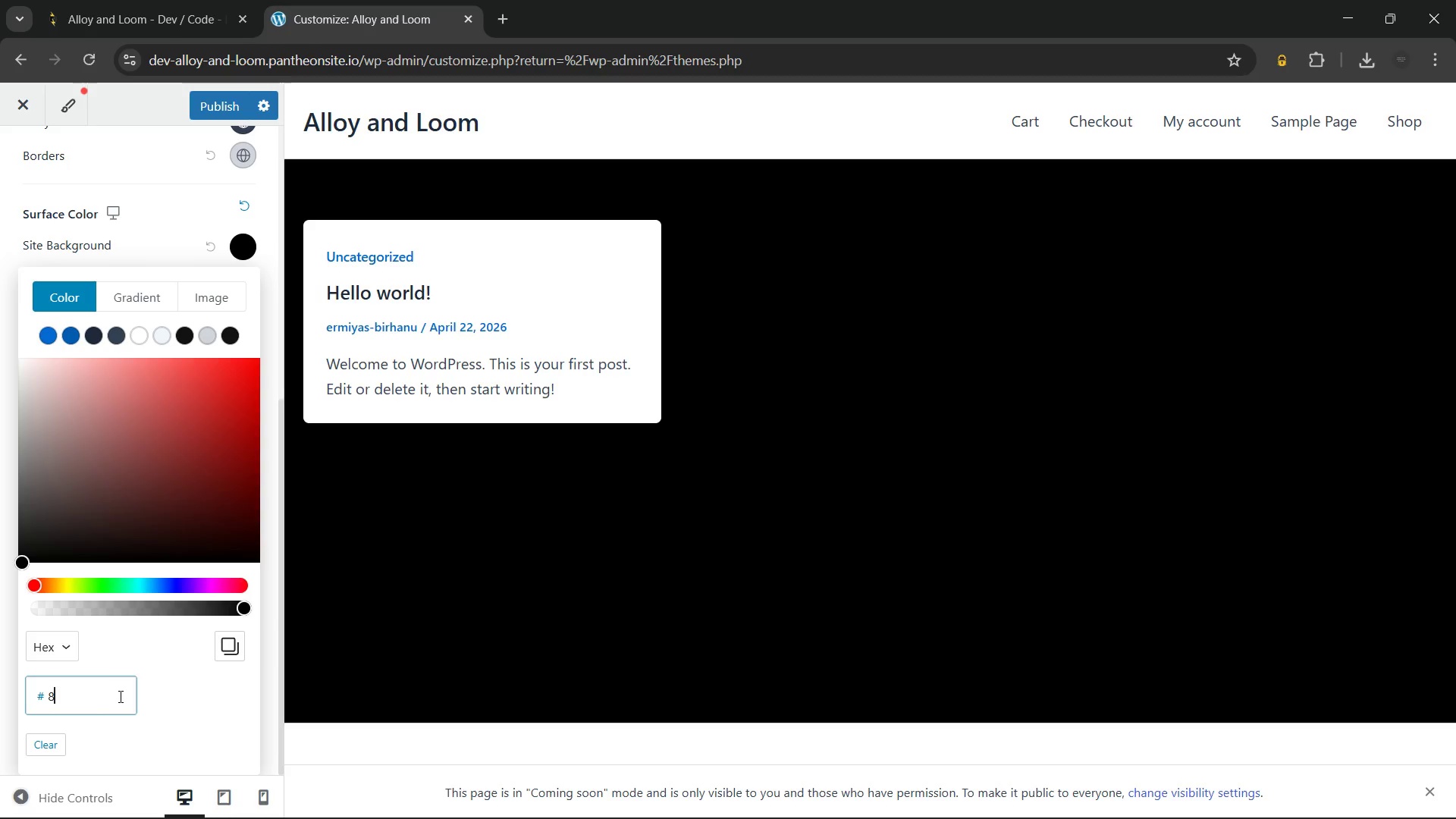 
key(Backspace)
 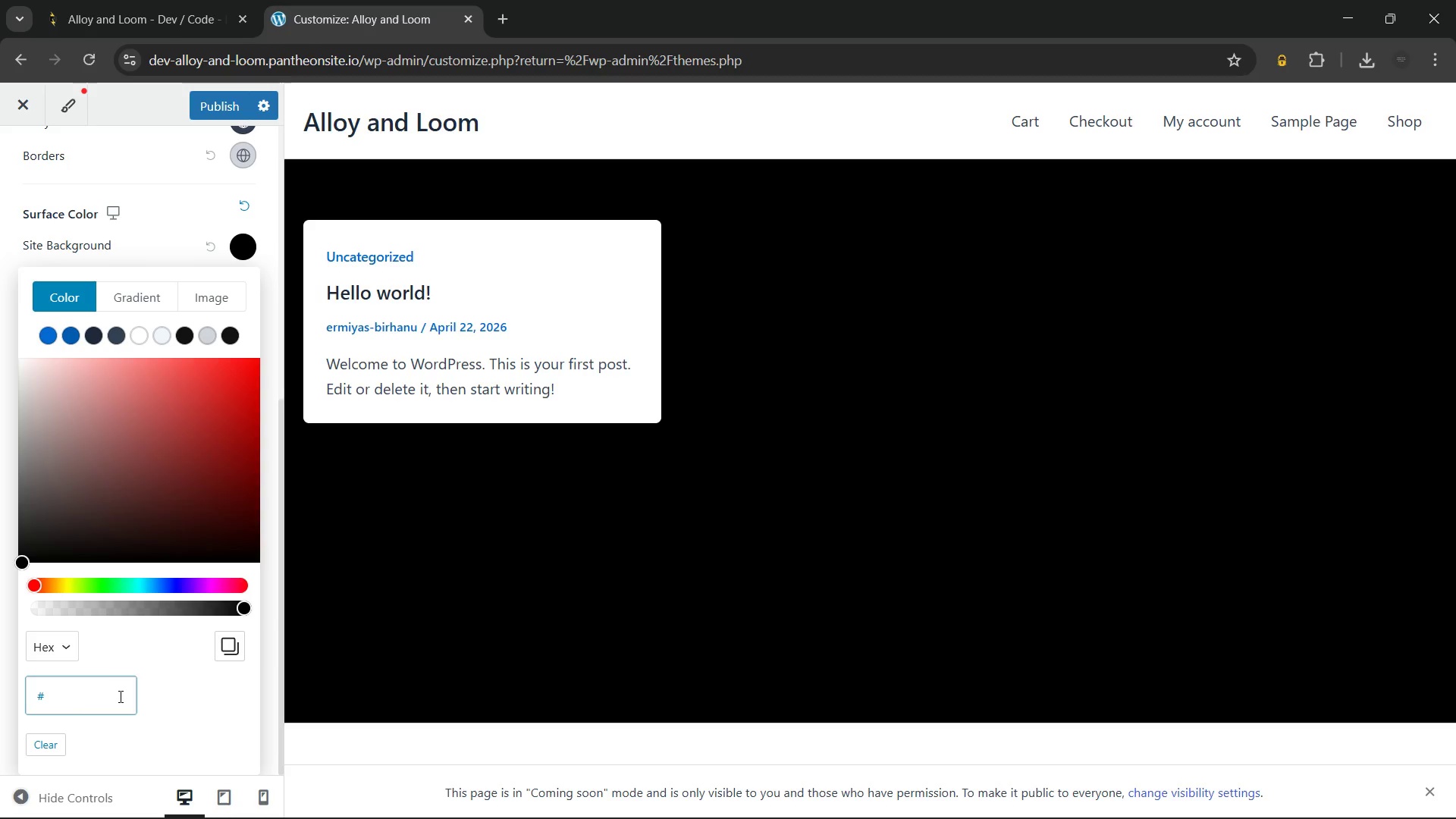 
wait(5.39)
 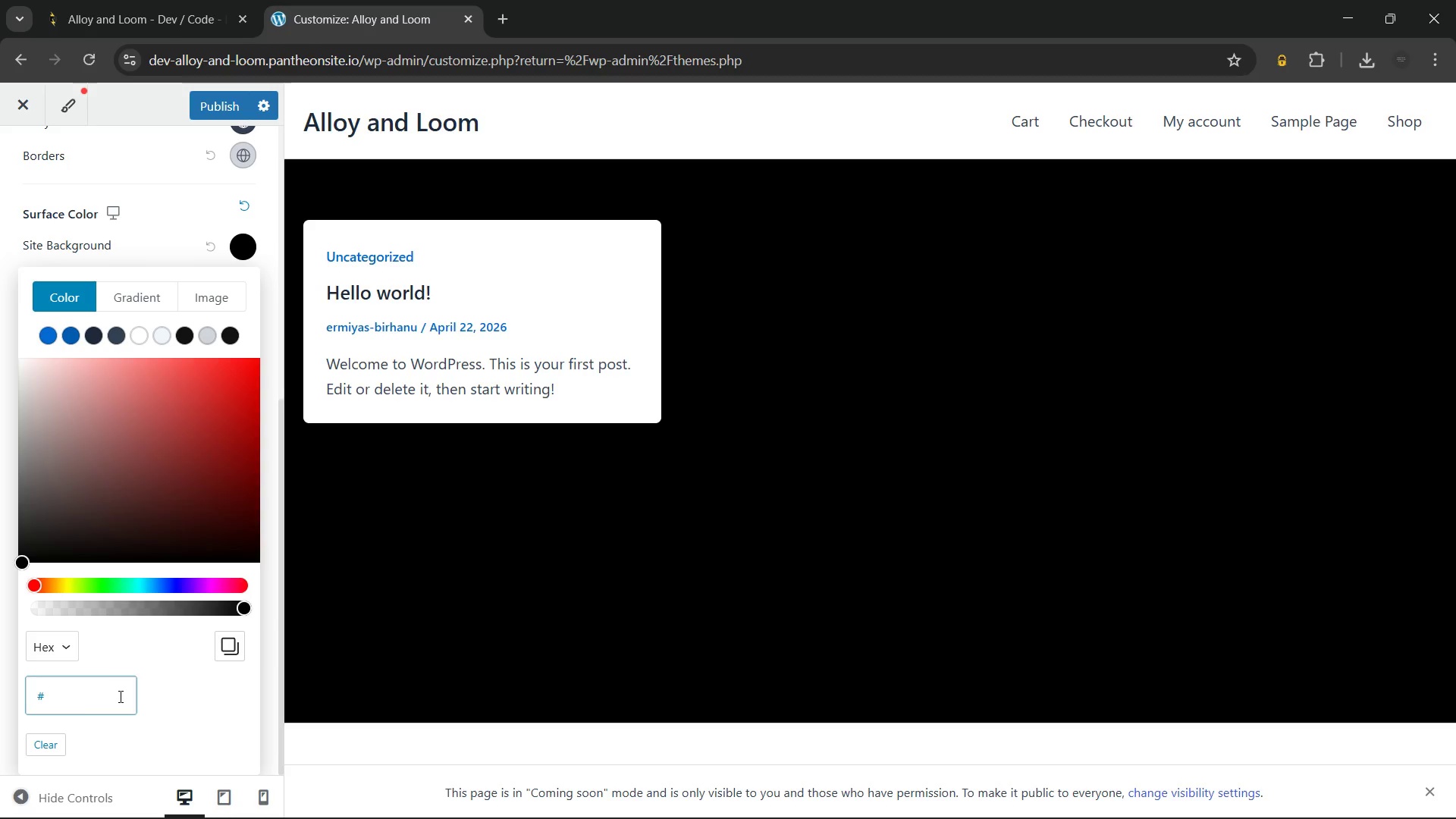 
type(212121)
 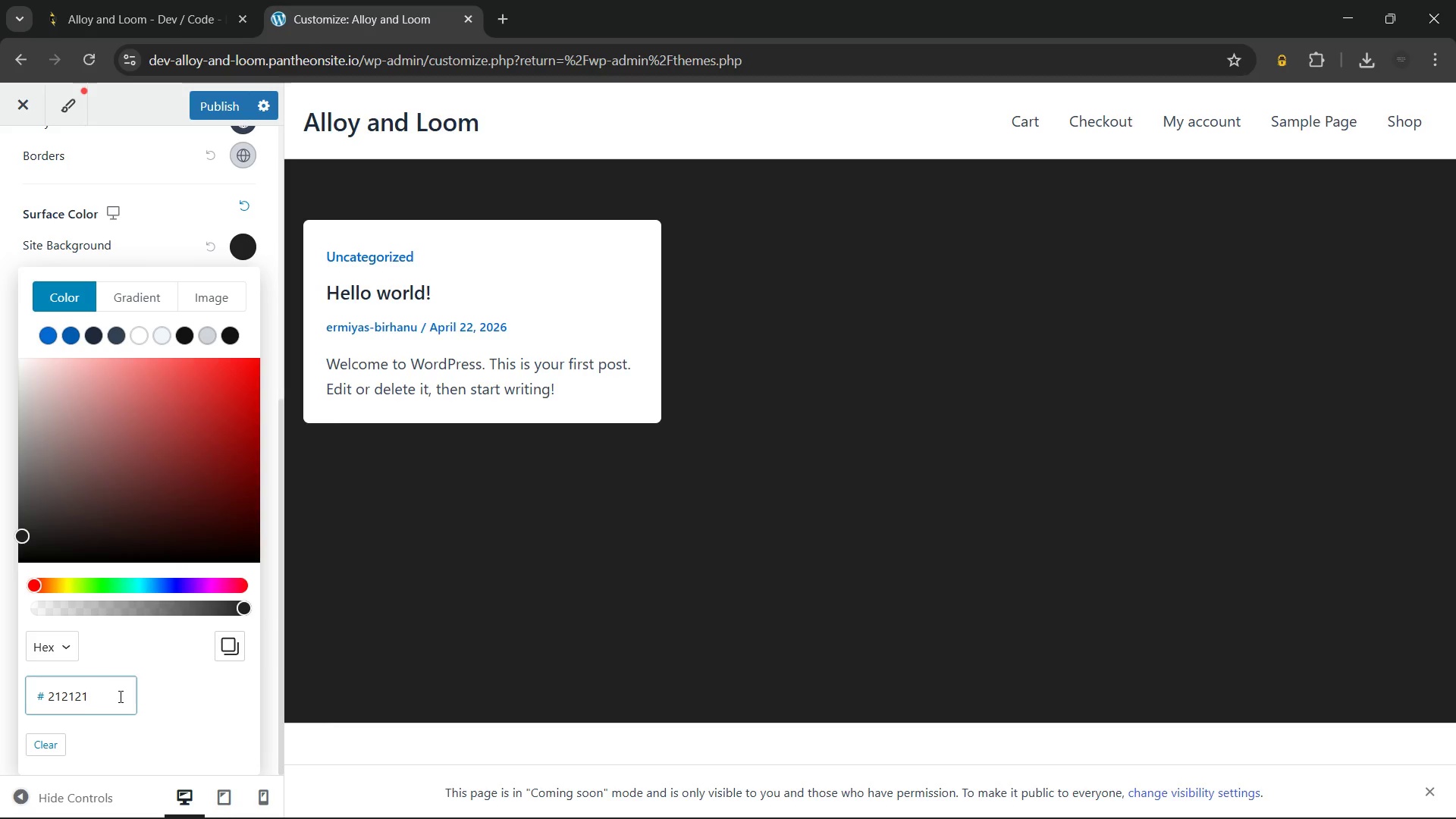 
wait(9.8)
 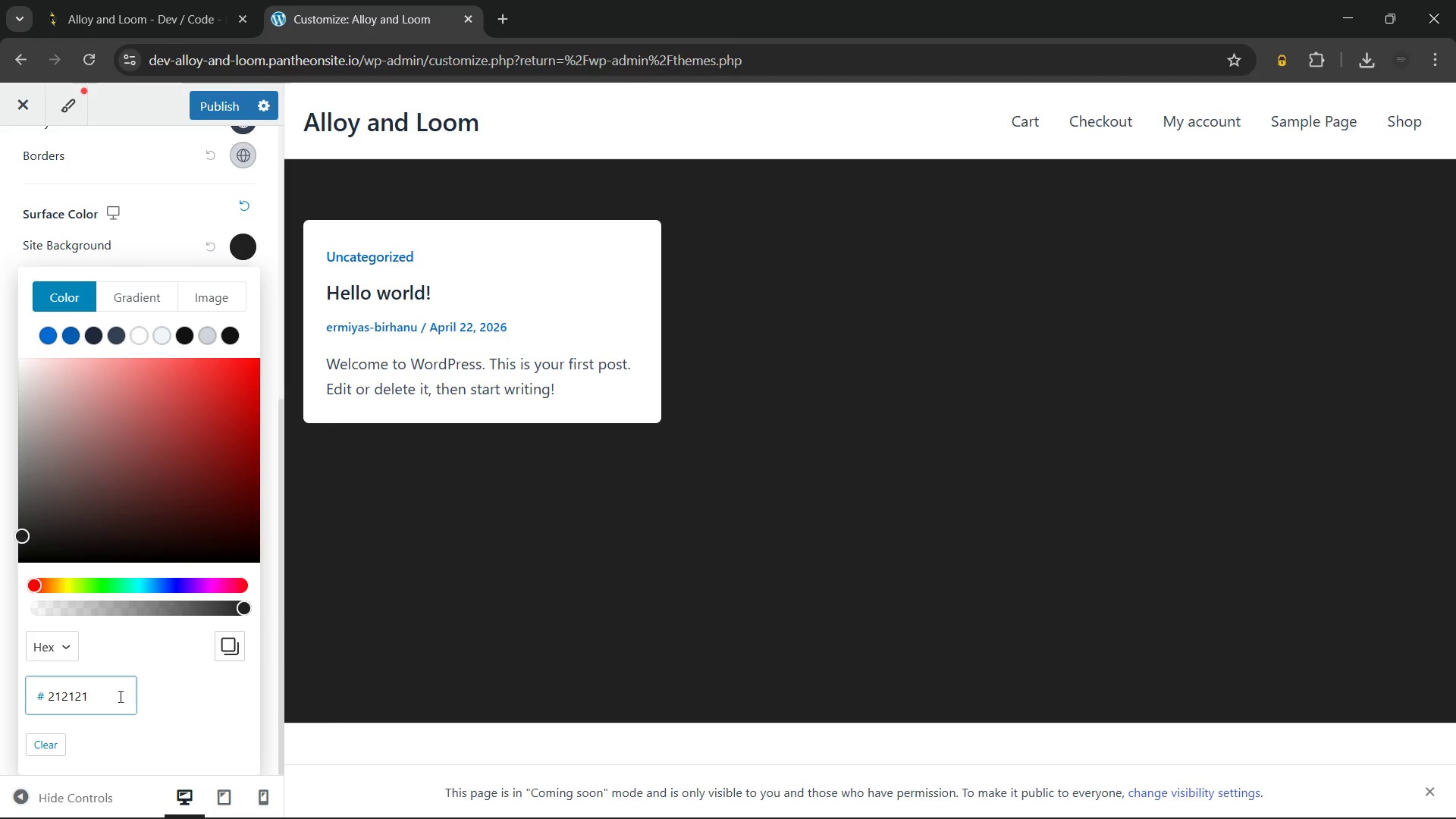 
left_click([152, 175])
 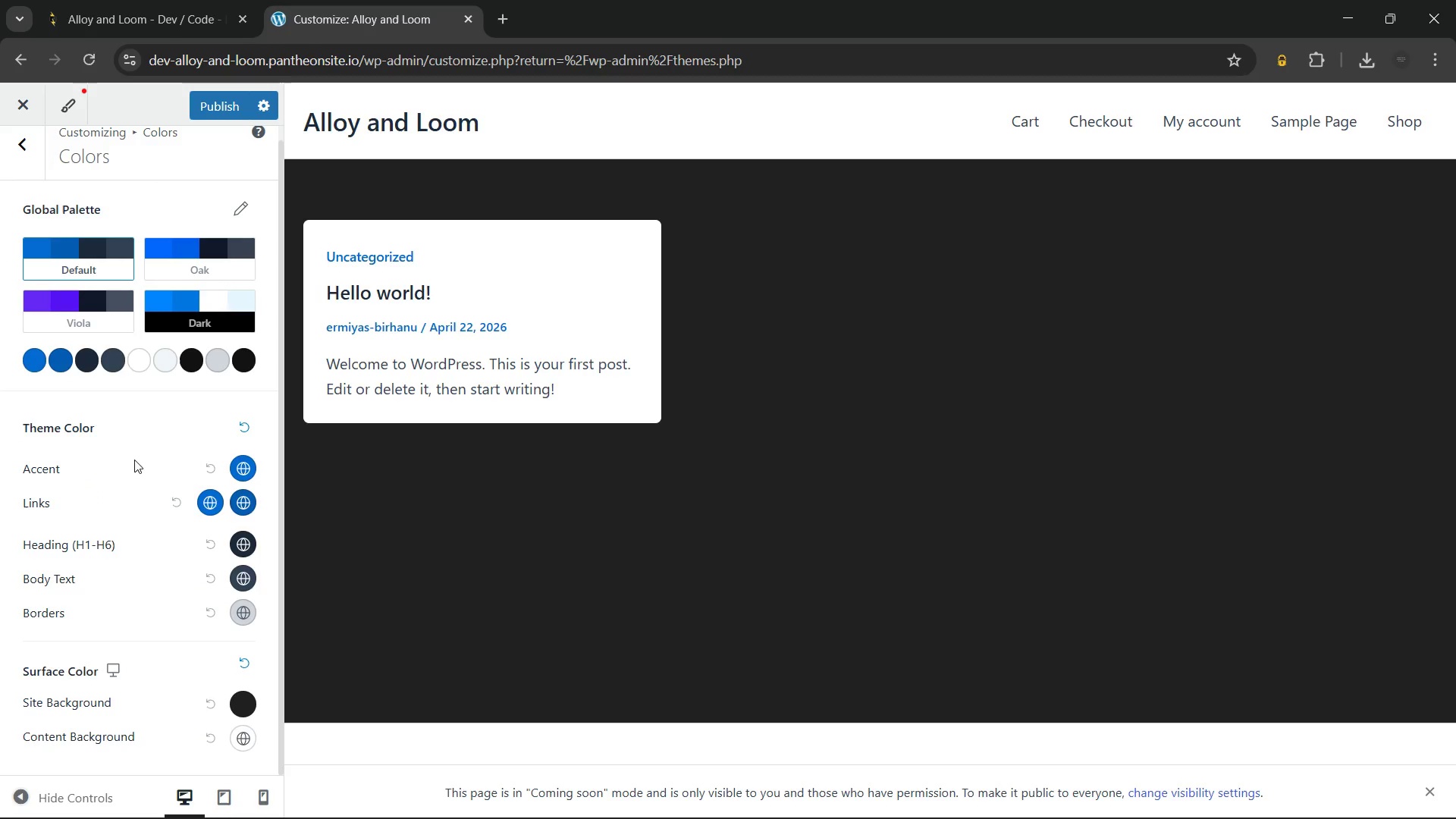 
left_click([243, 466])
 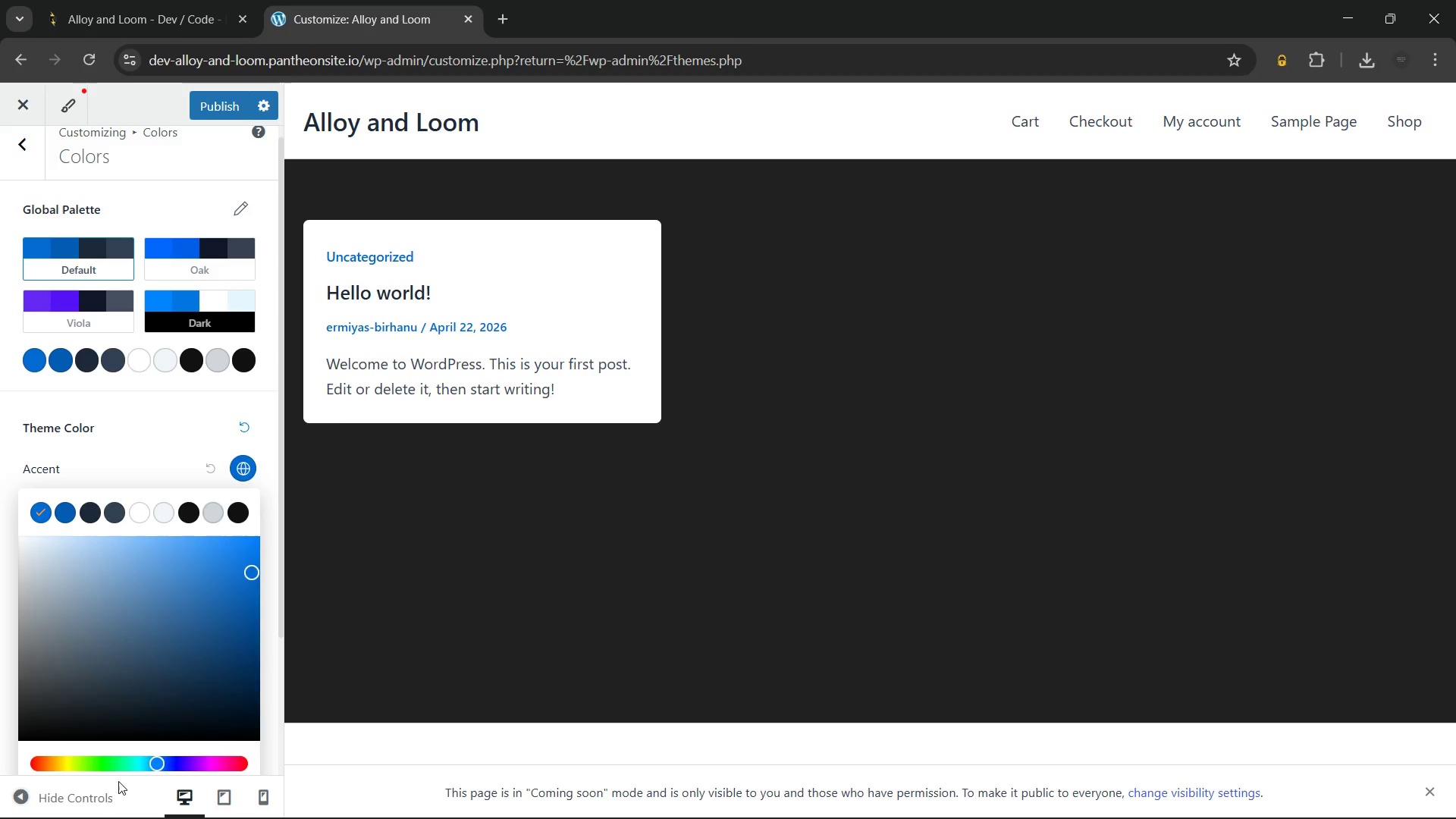 
scroll: coordinate [58, 582], scroll_direction: down, amount: 5.0
 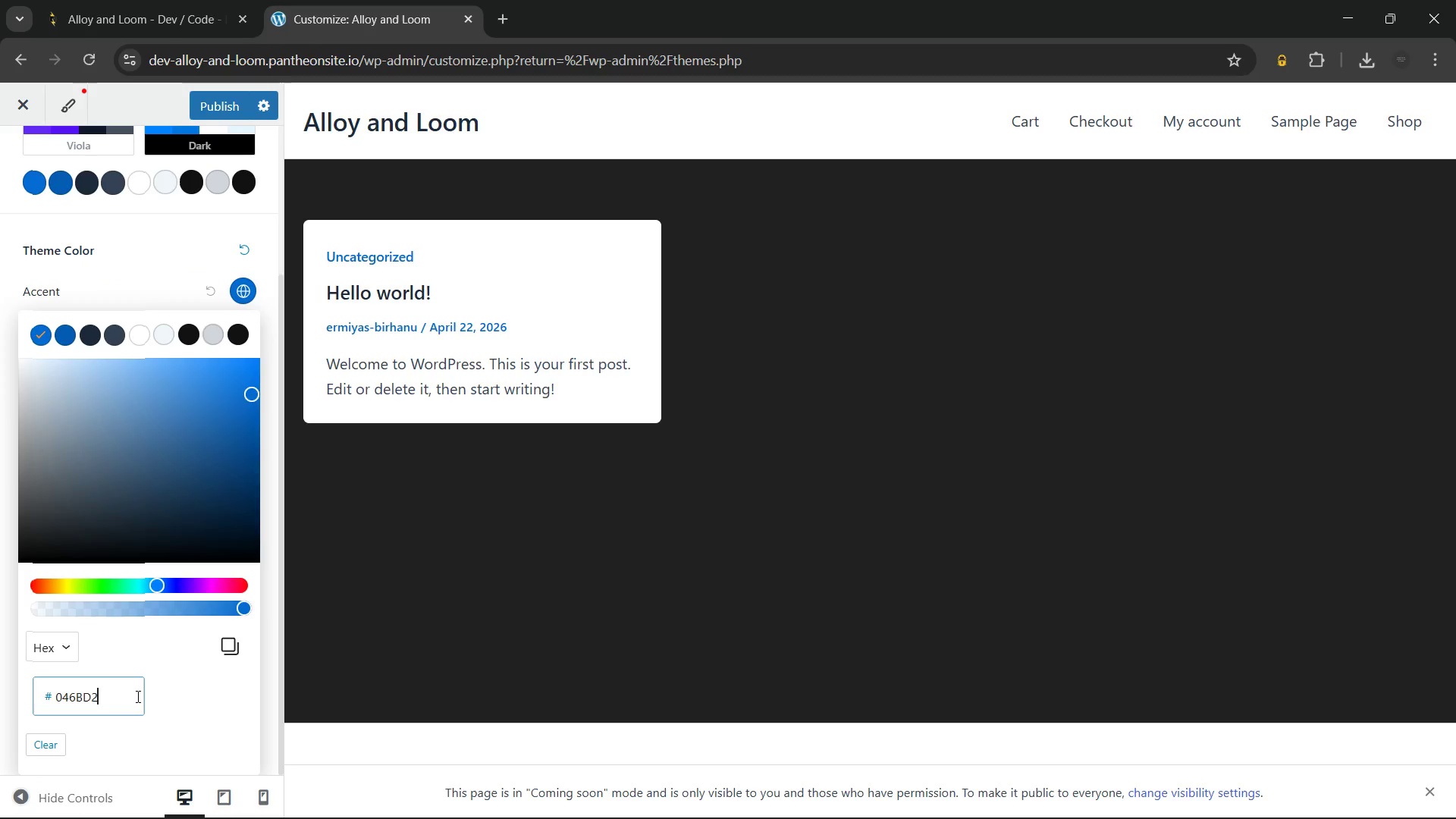 
key(Backspace)
key(Backspace)
key(Backspace)
key(Backspace)
key(Backspace)
key(Backspace)
type(FF6600)
 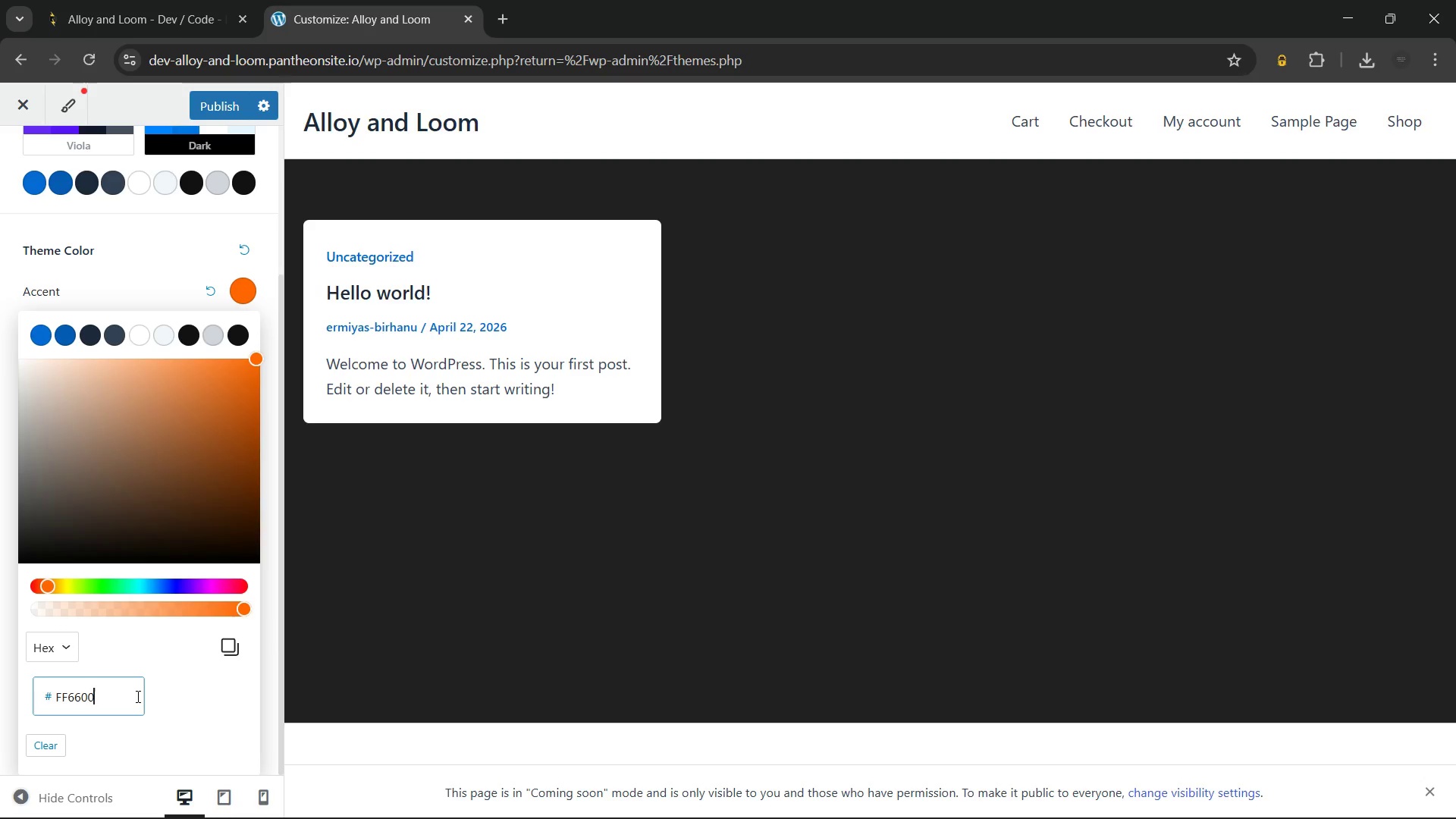 
wait(5.66)
 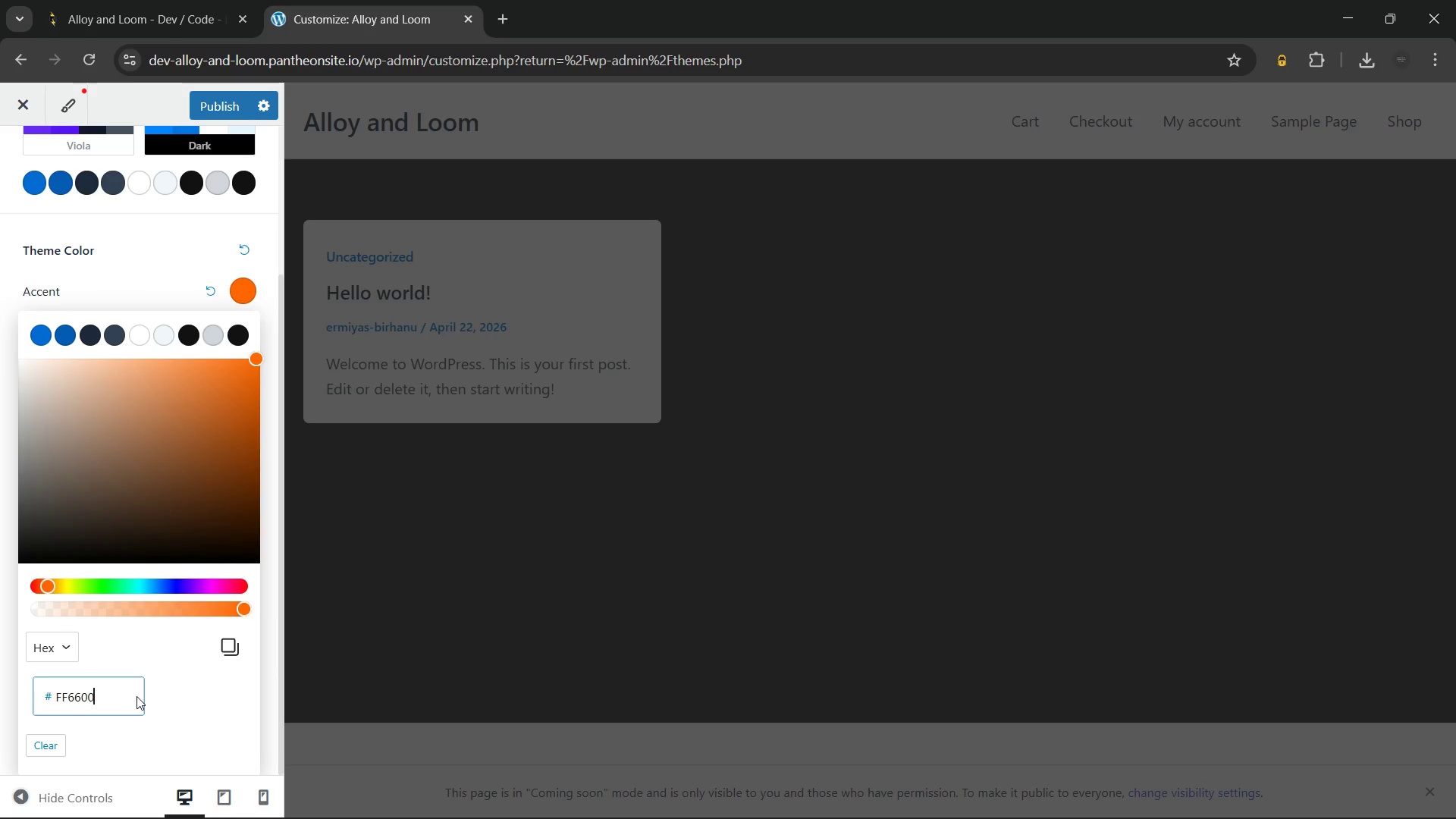 
key(CapsLock)
 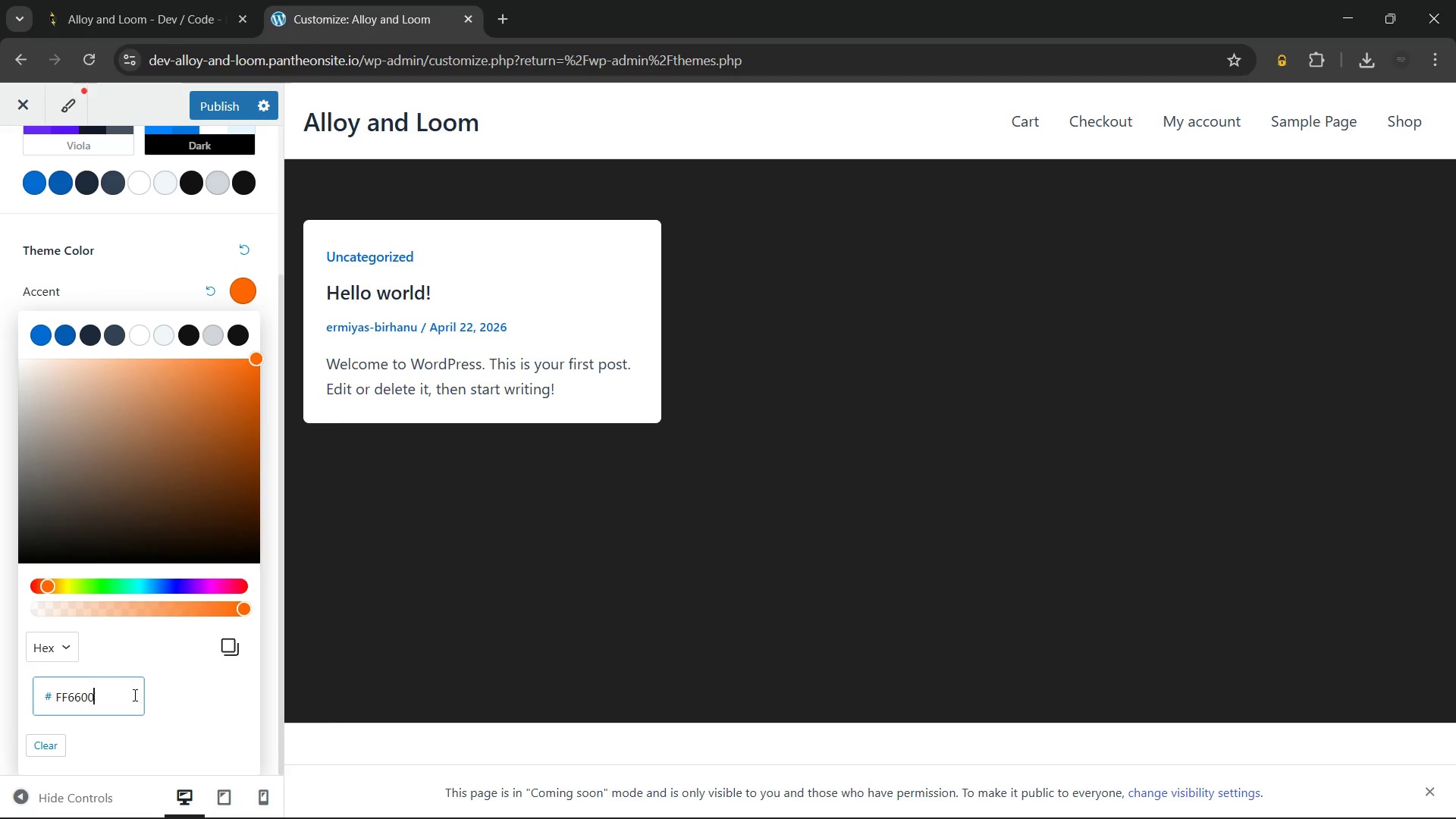 
wait(34.39)
 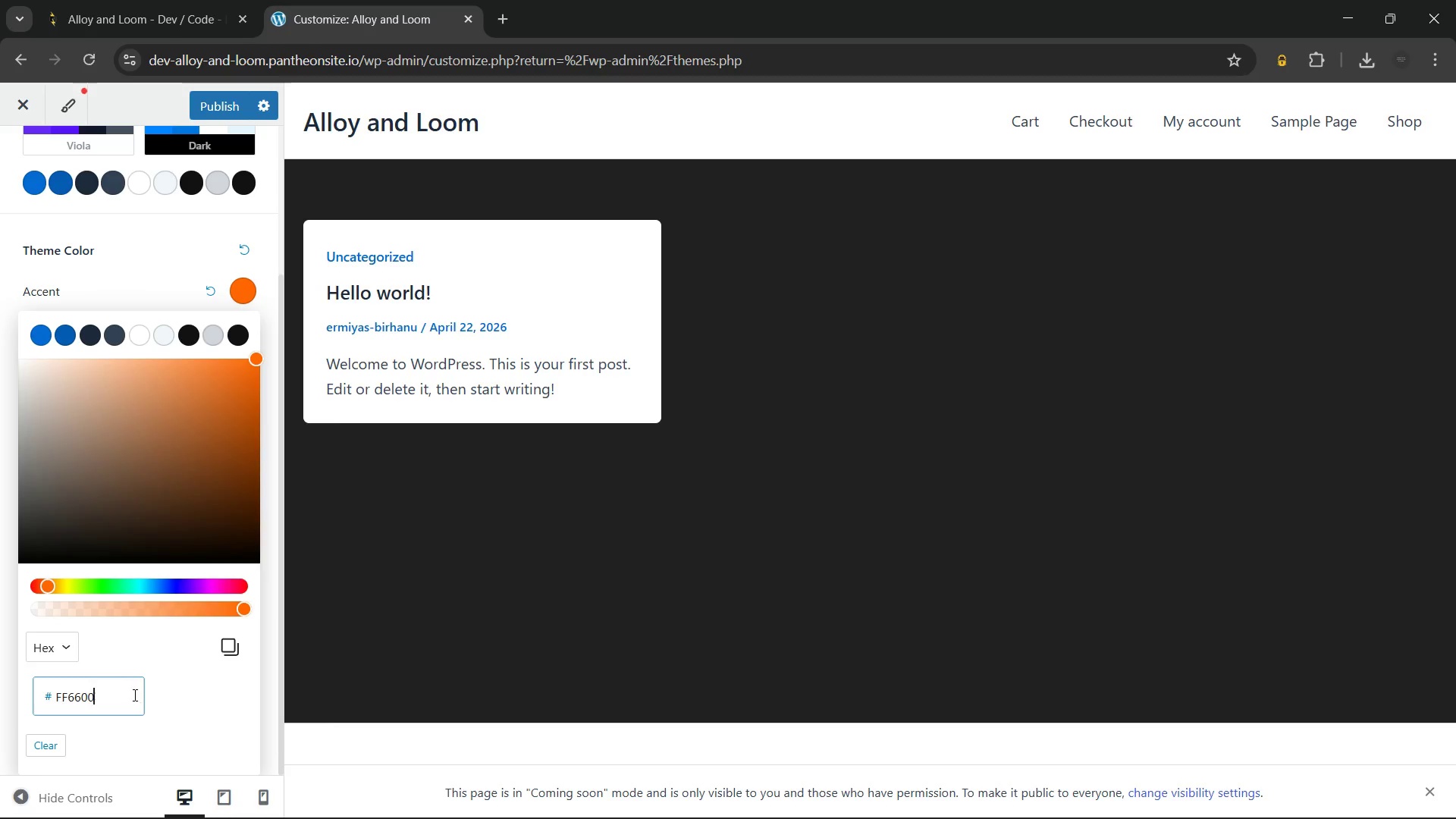 
left_click([119, 262])
 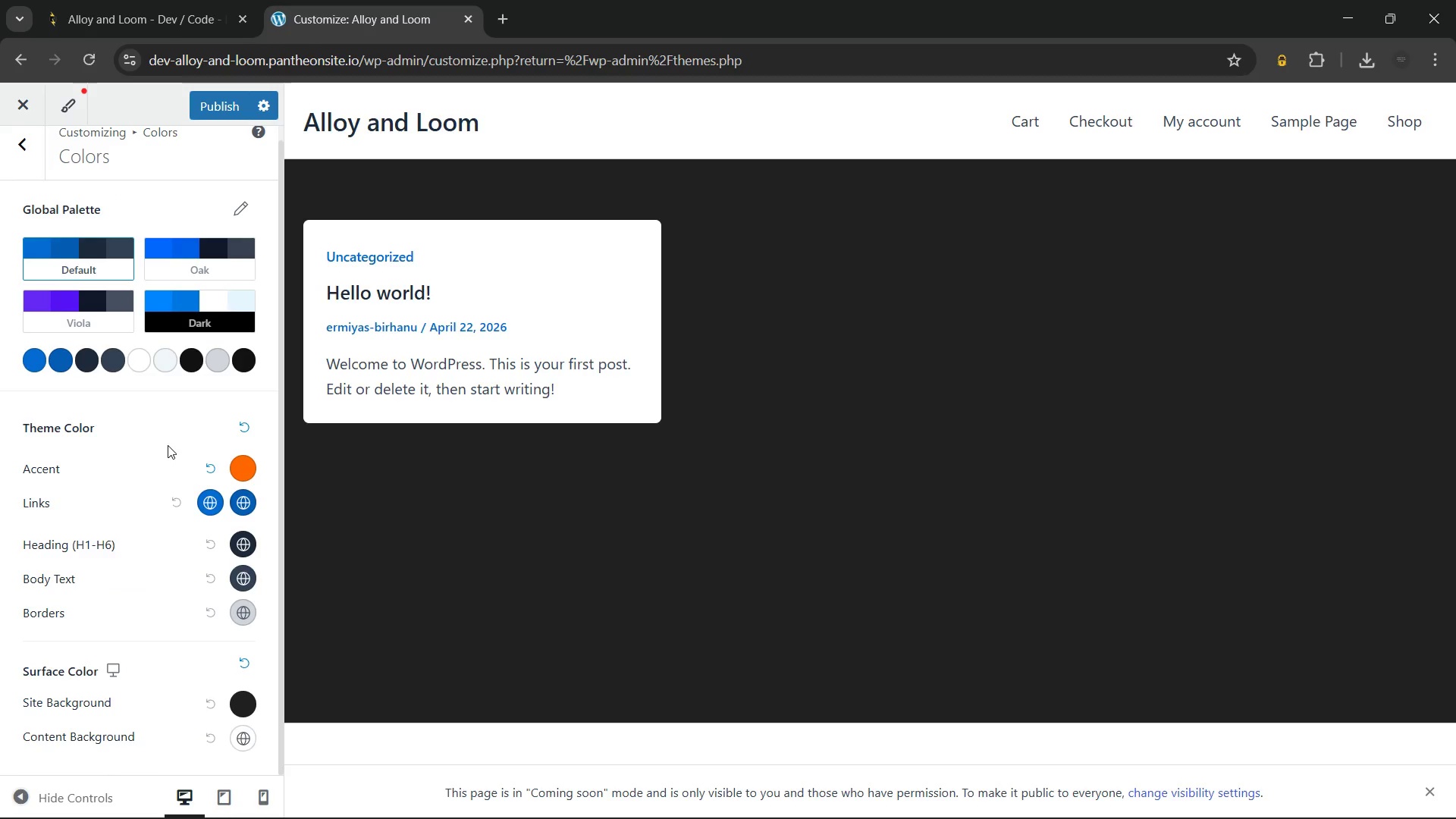 
scroll: coordinate [168, 445], scroll_direction: down, amount: 3.0
 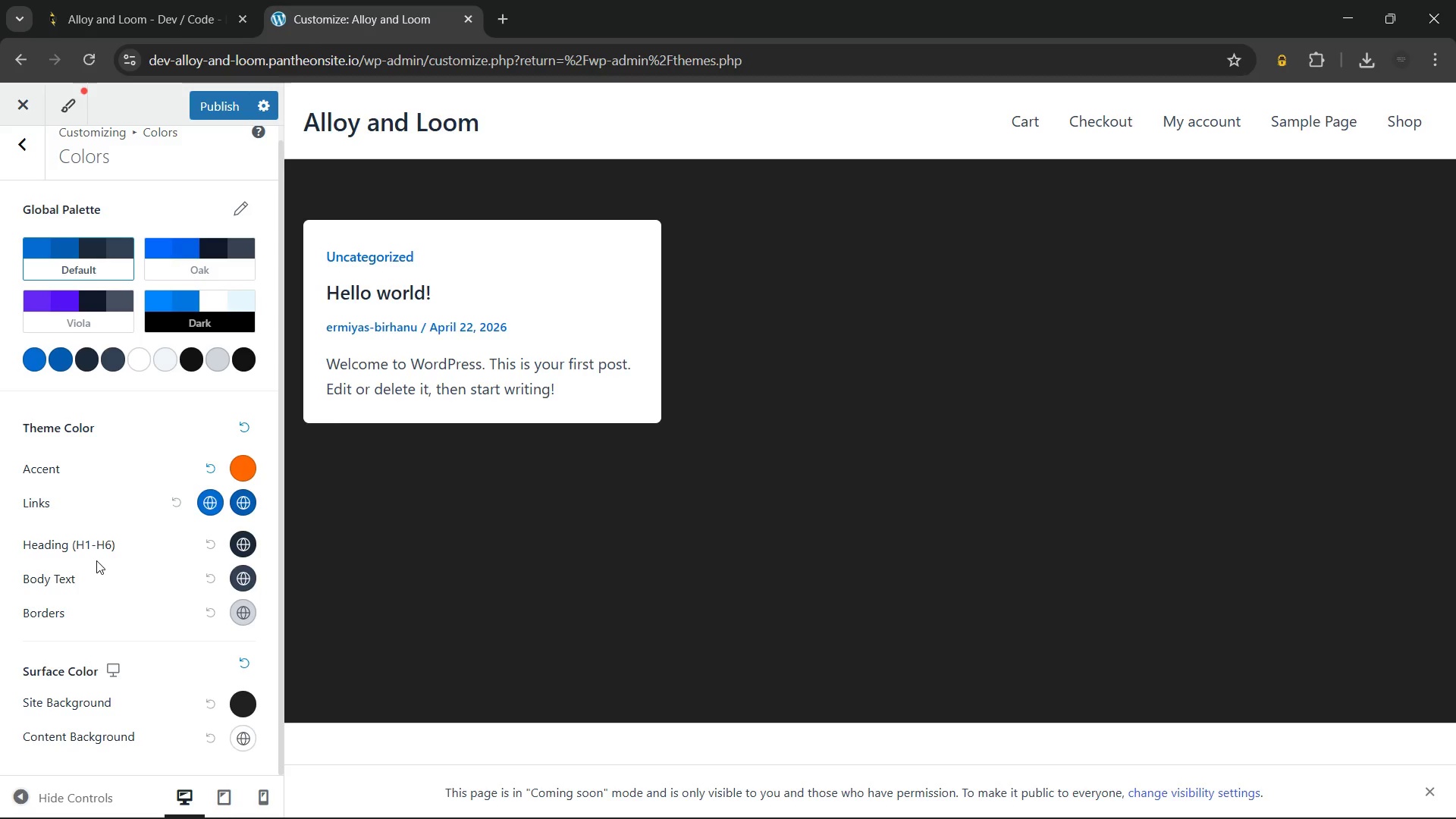 
wait(19.33)
 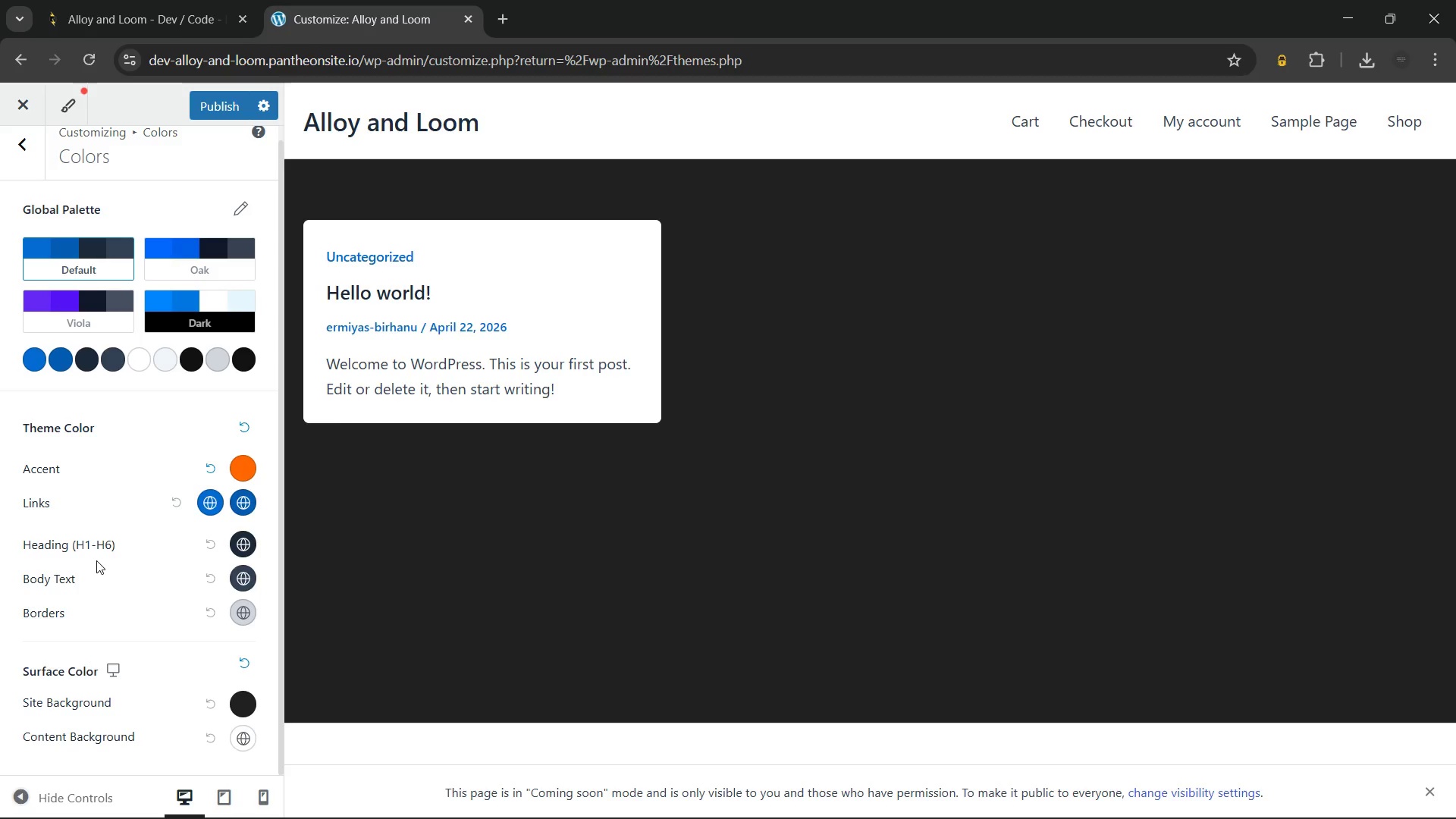 
scroll: coordinate [640, 447], scroll_direction: down, amount: 3.0
 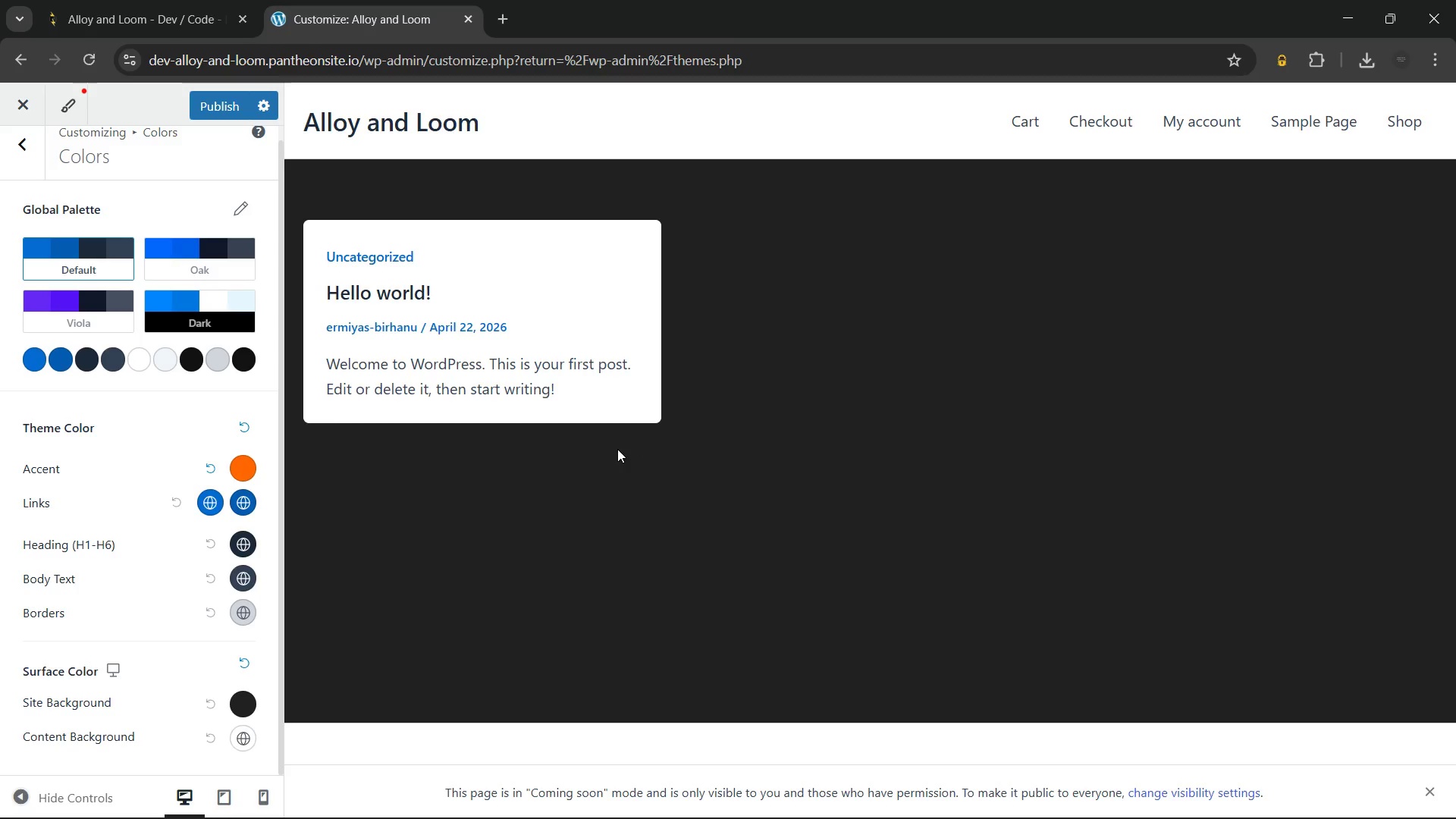 
scroll: coordinate [134, 579], scroll_direction: up, amount: 6.0
 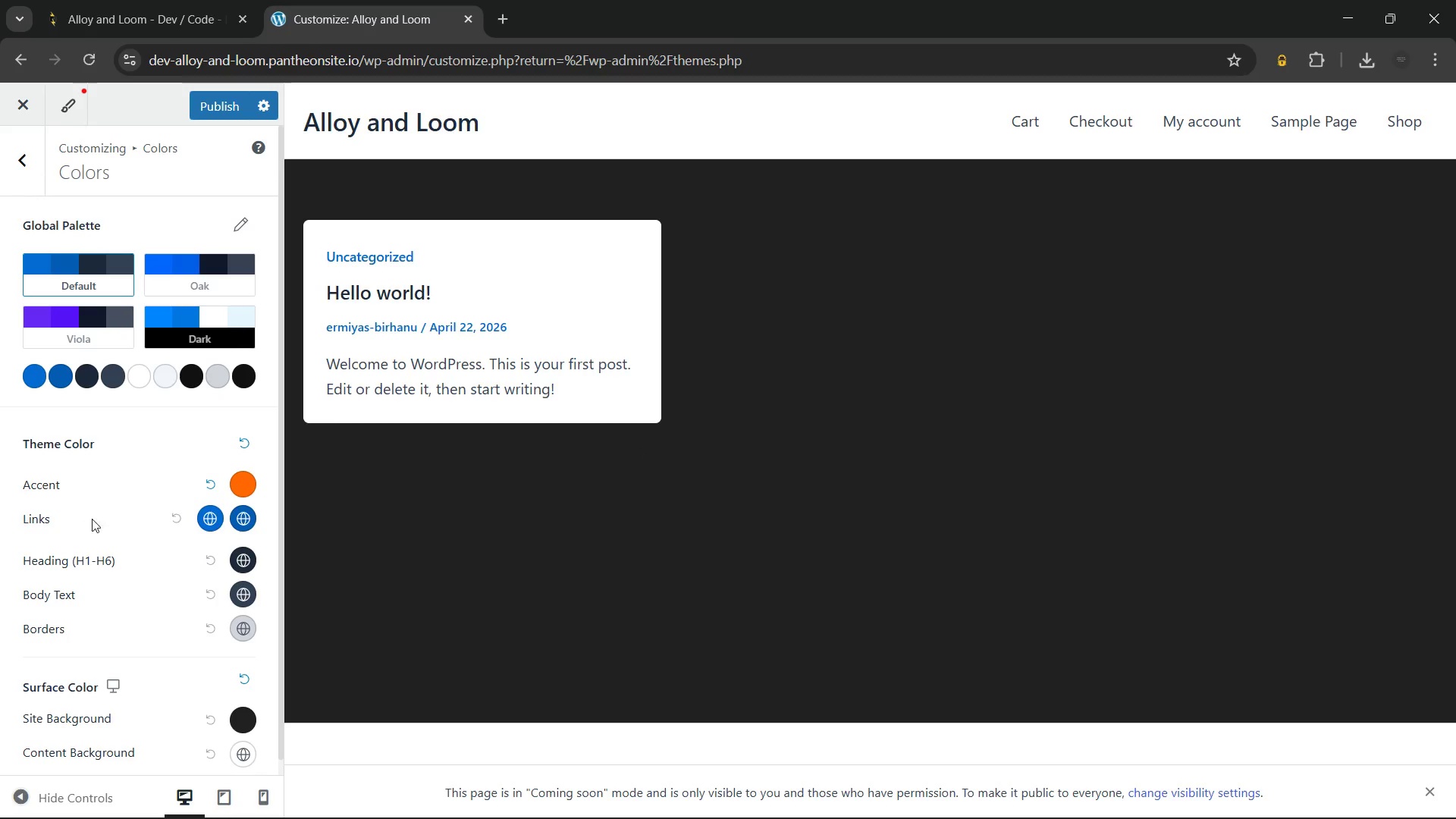 
wait(6.92)
 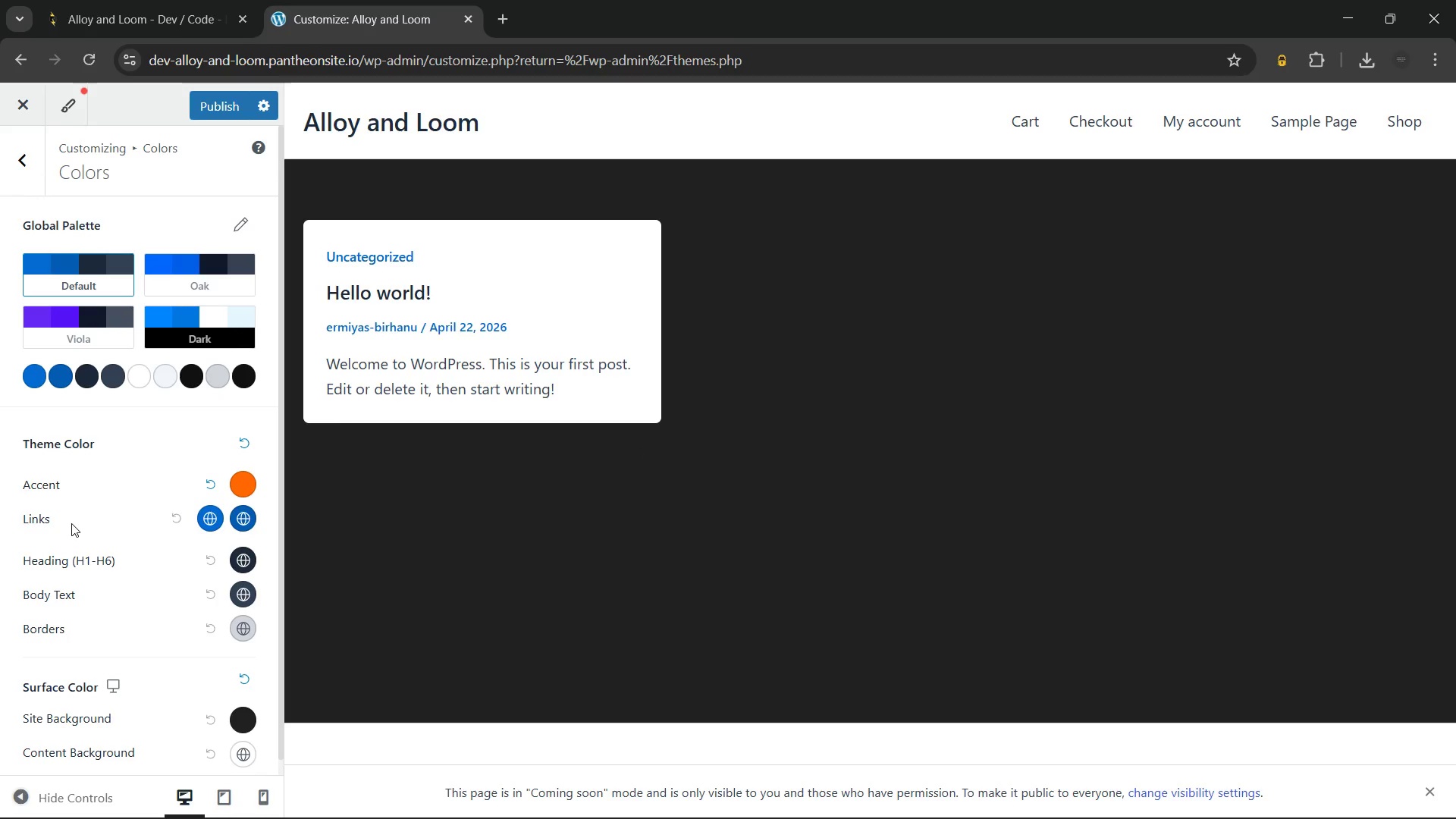 
left_click([246, 516])
 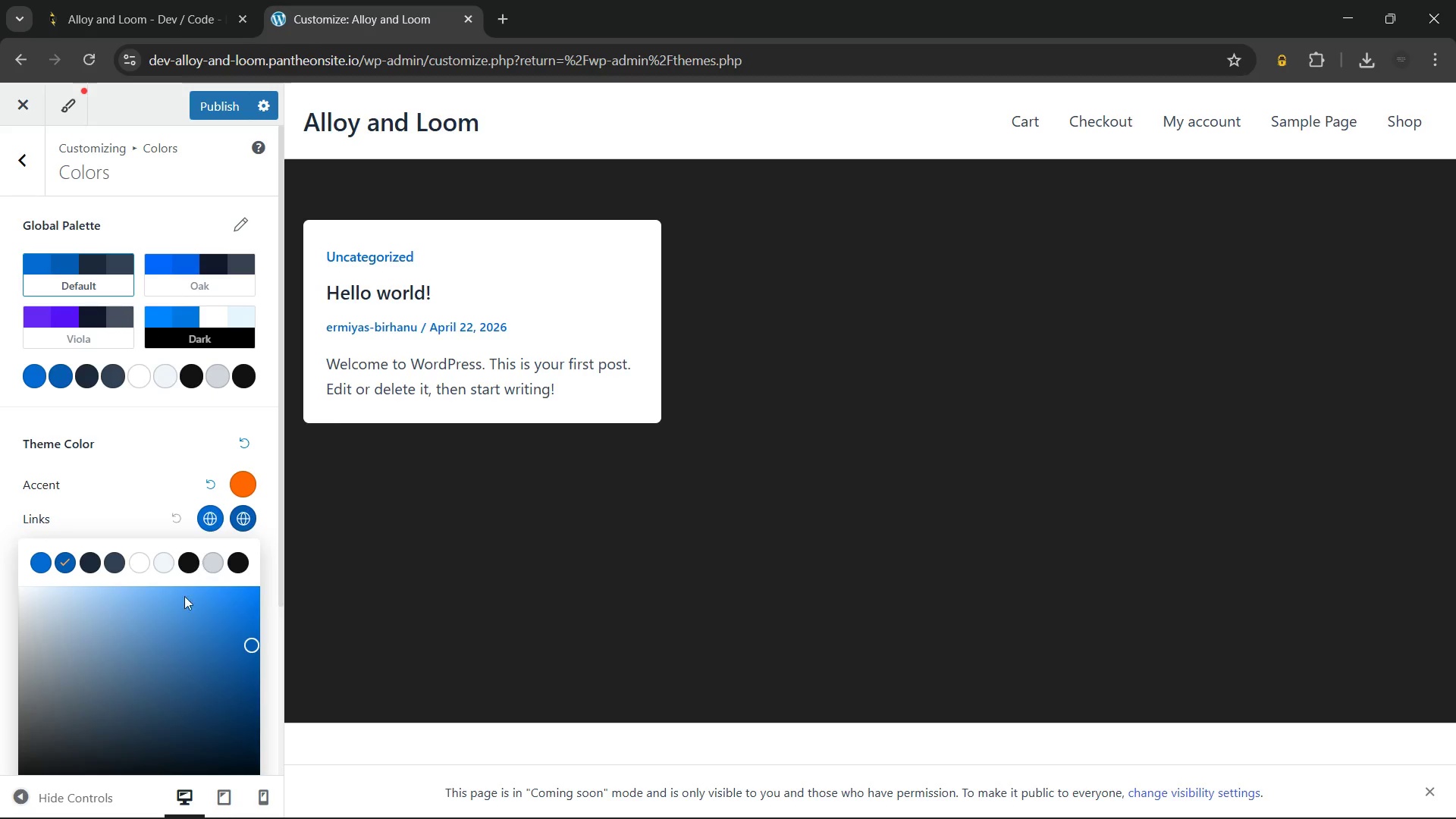 
scroll: coordinate [171, 603], scroll_direction: down, amount: 4.0
 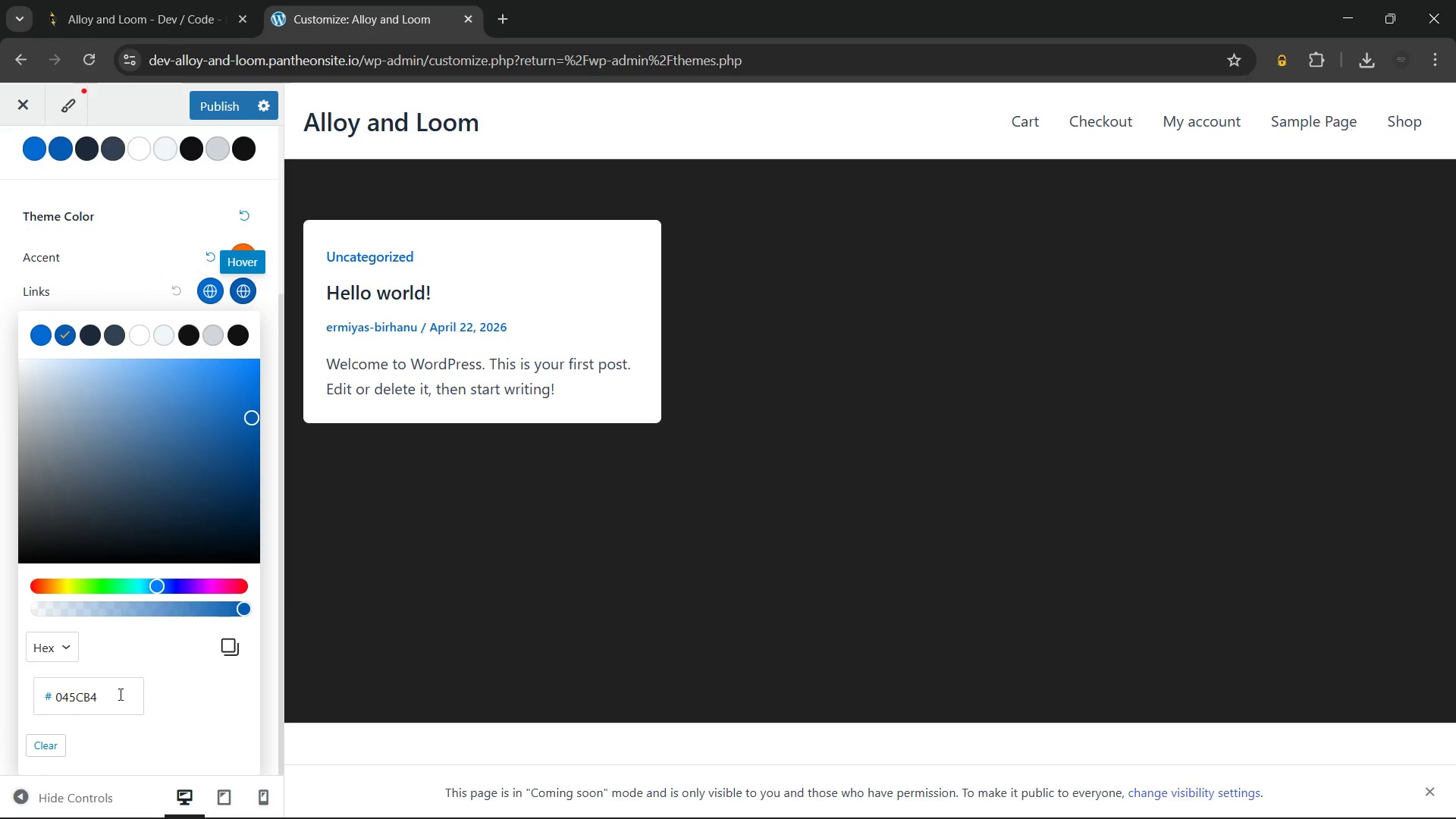 
left_click([119, 694])
 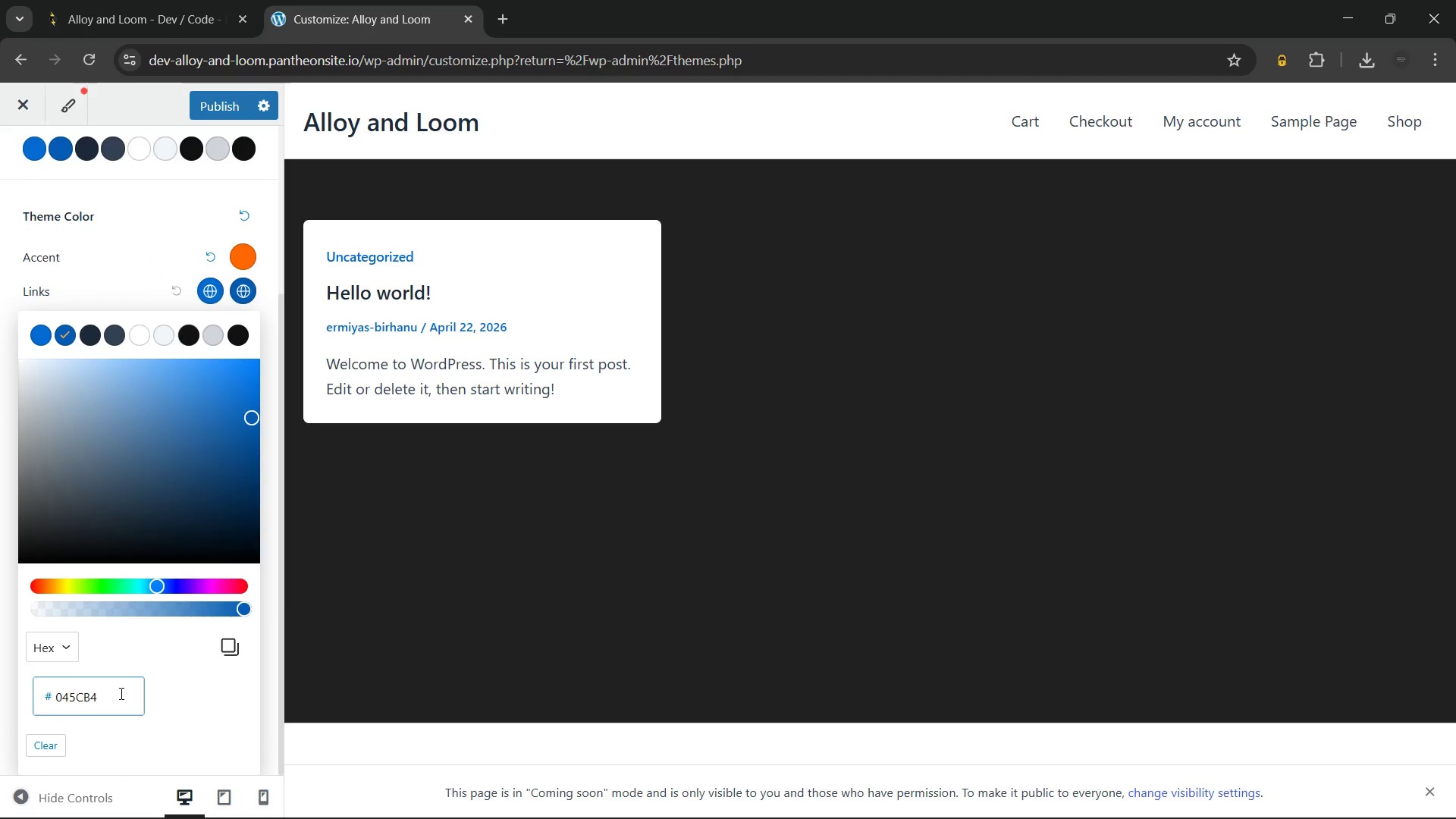 
hold_key(key=Backspace, duration=0.78)
 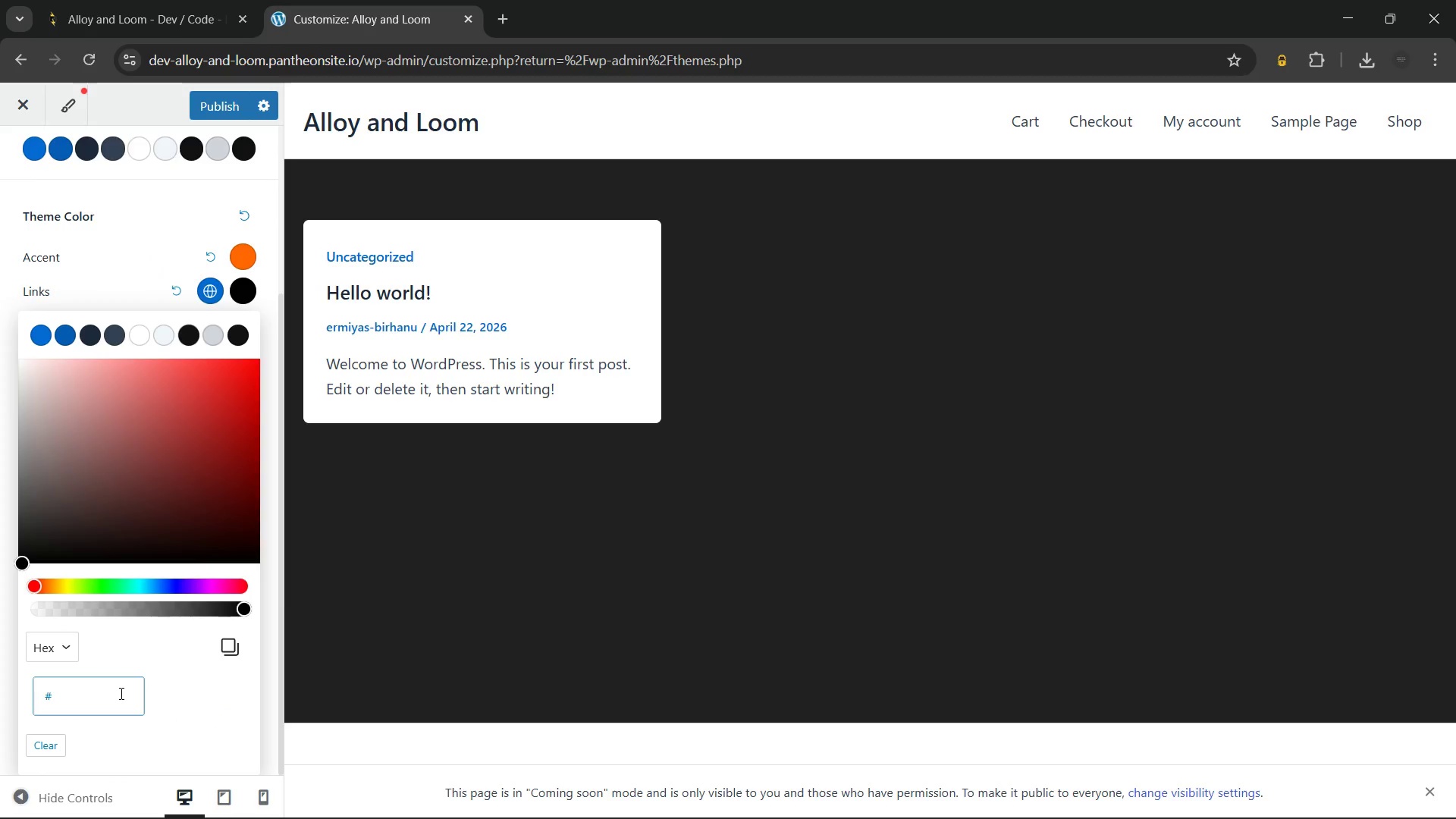 
wait(6.06)
 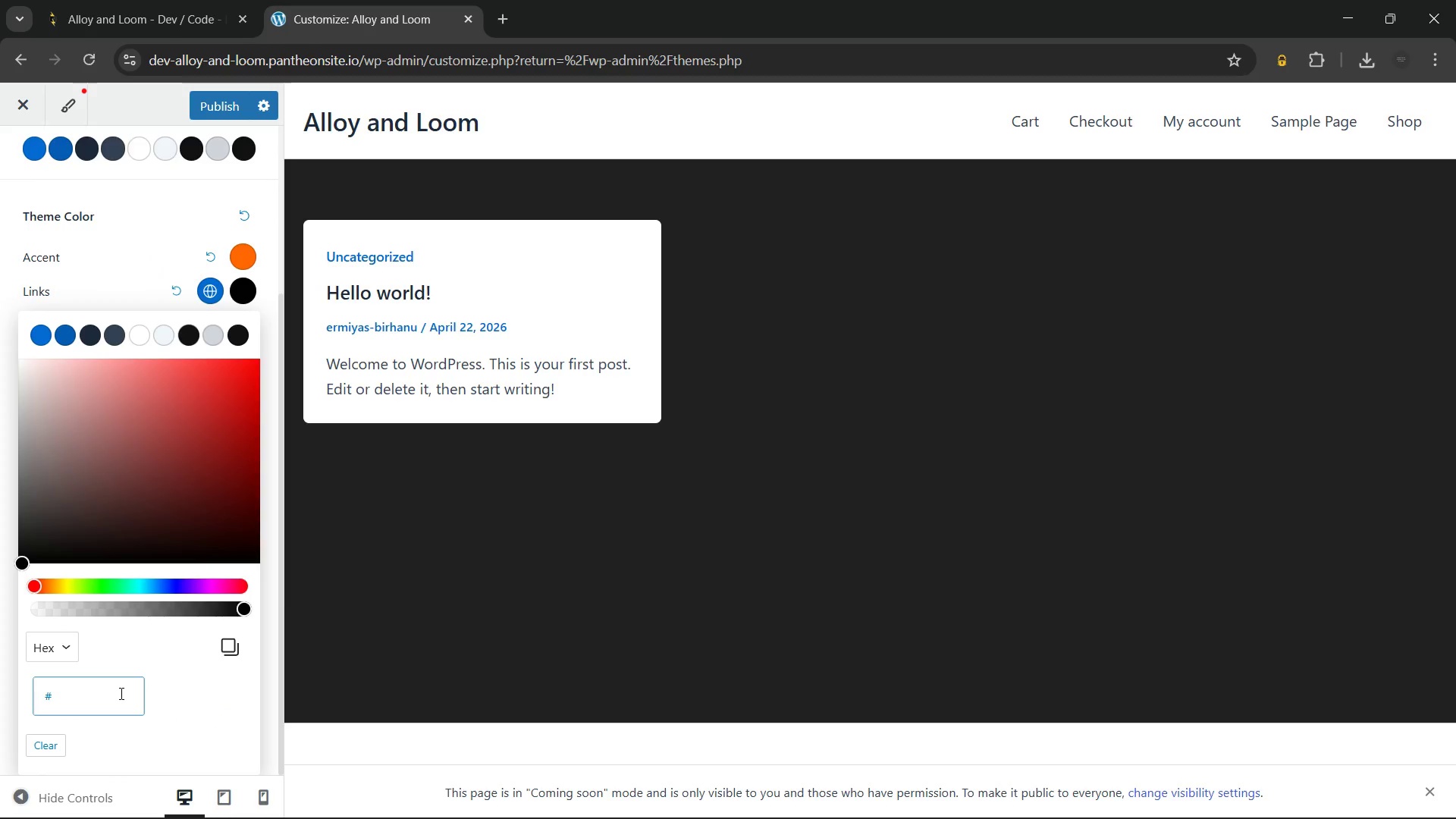 
type(FF66)
 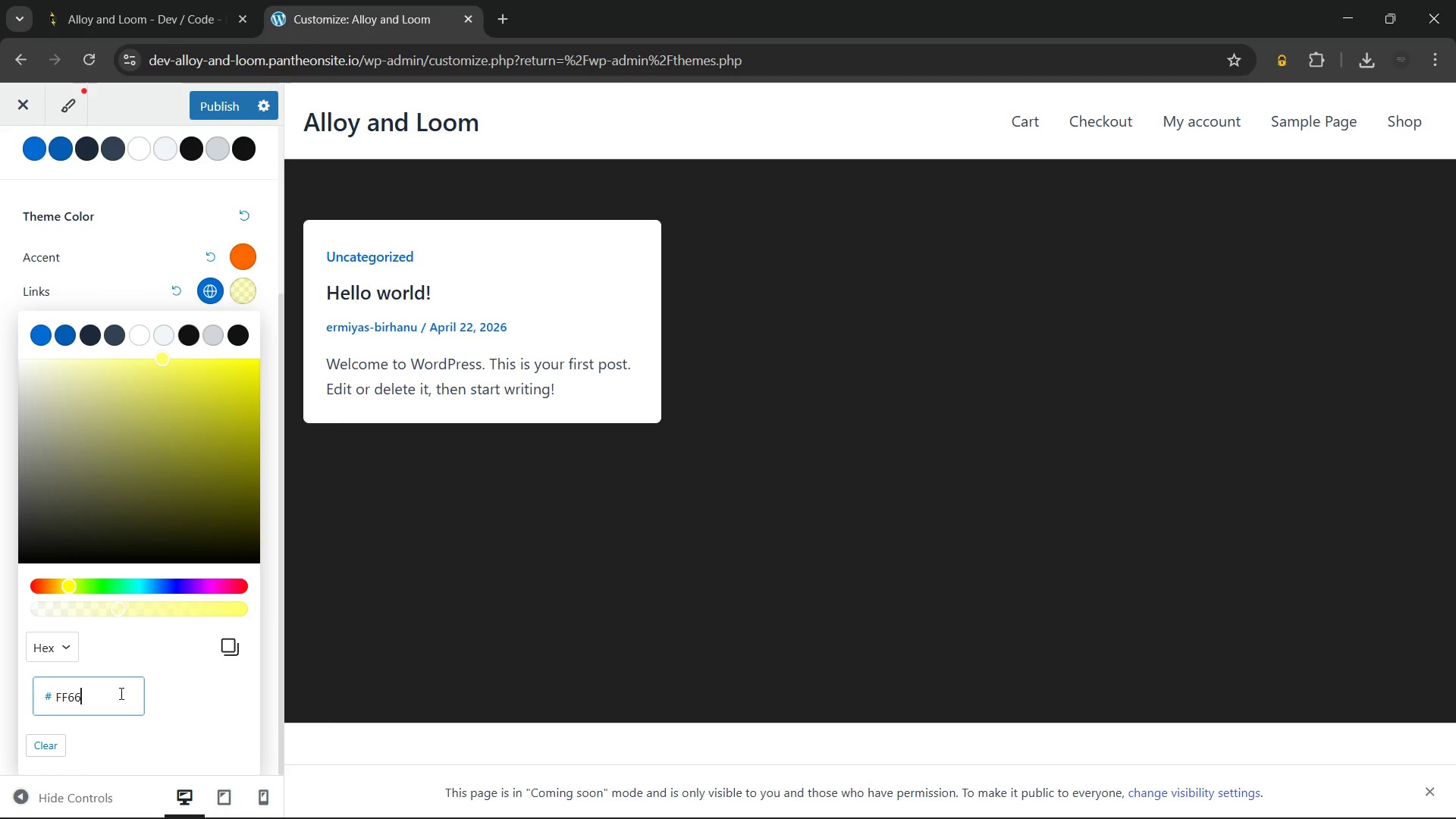 
type(01)
key(Backspace)
type(4)
key(Backspace)
key(Backspace)
type(20)
 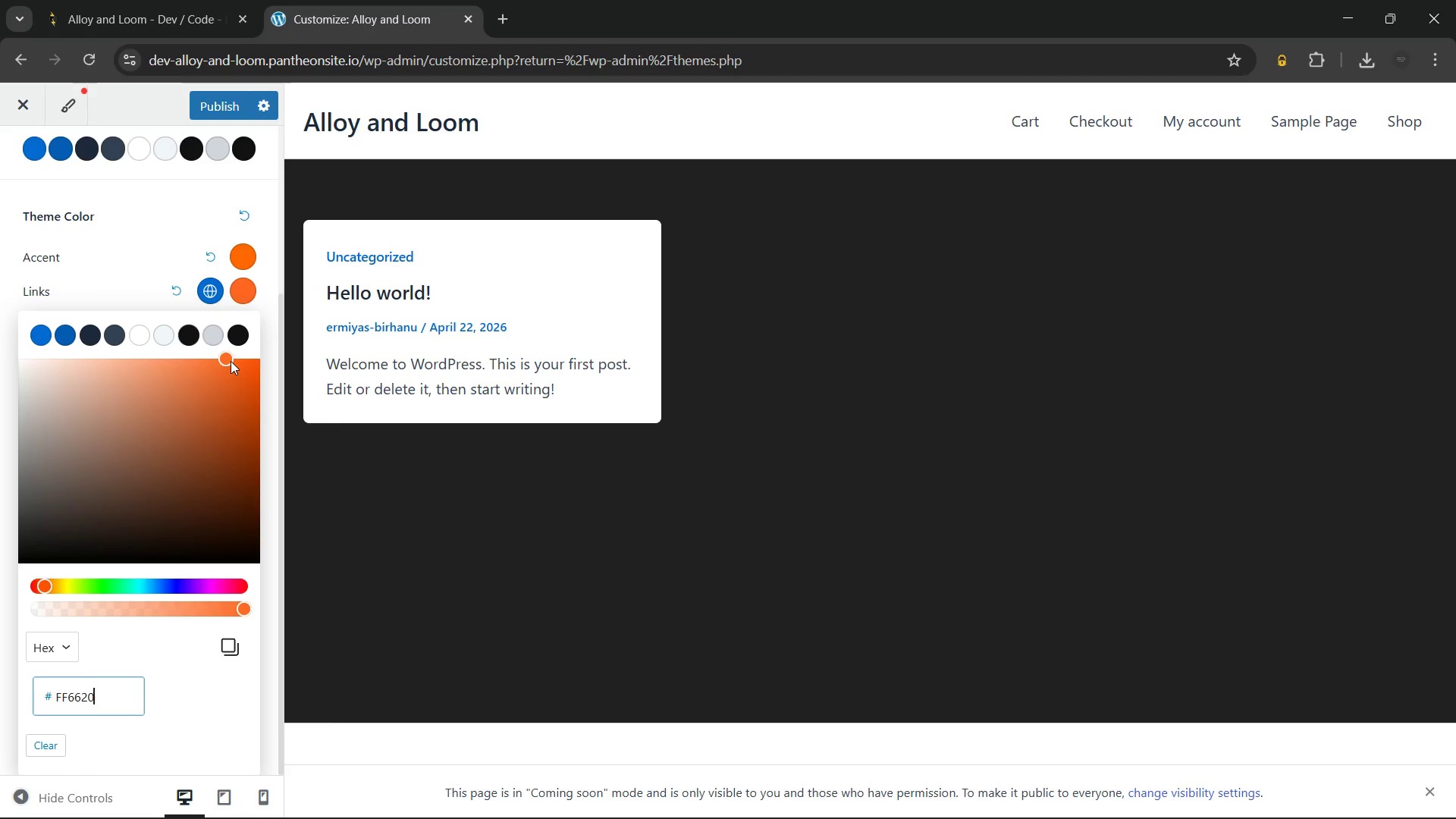 
wait(6.17)
 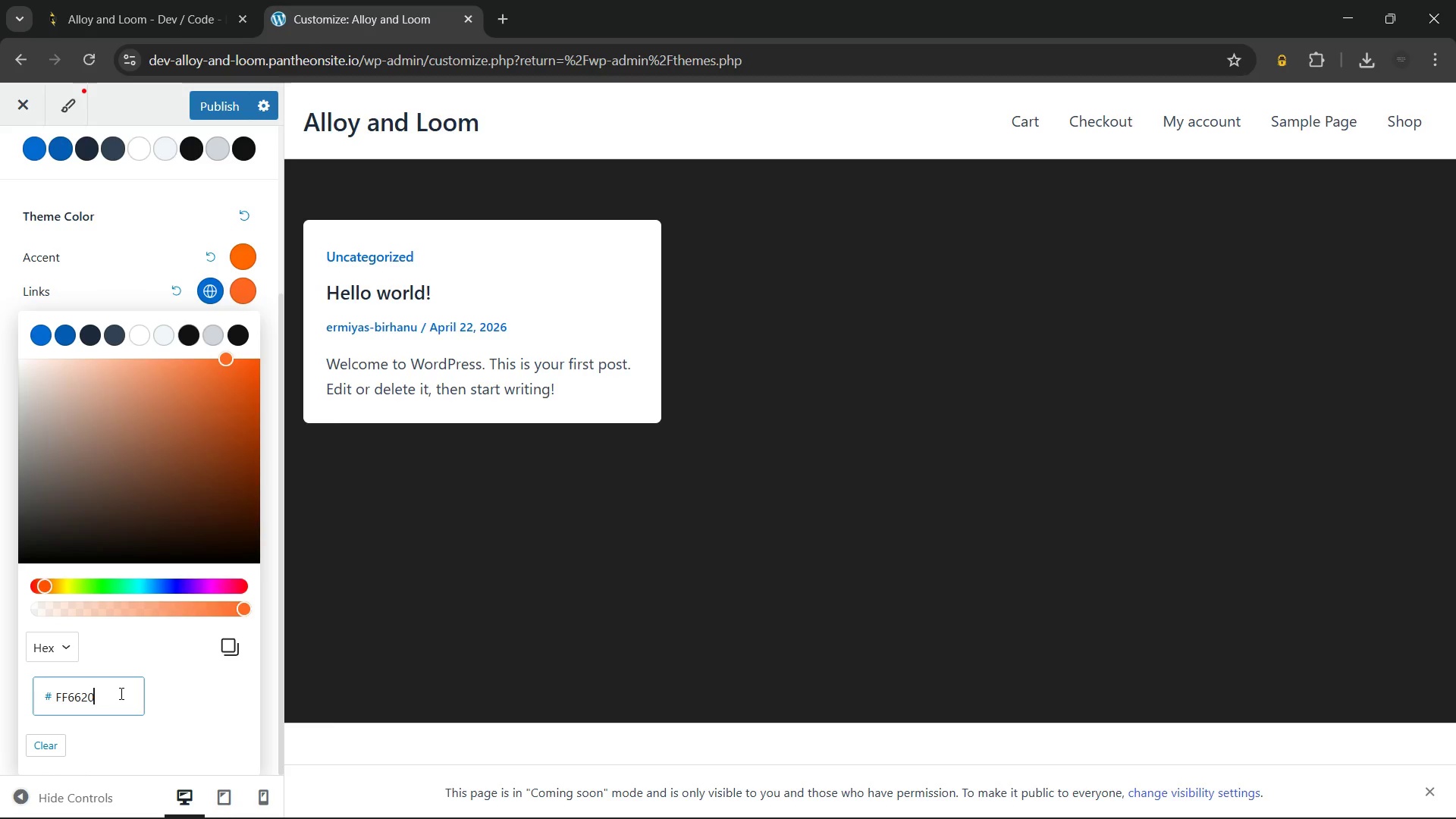 
left_click([206, 363])
 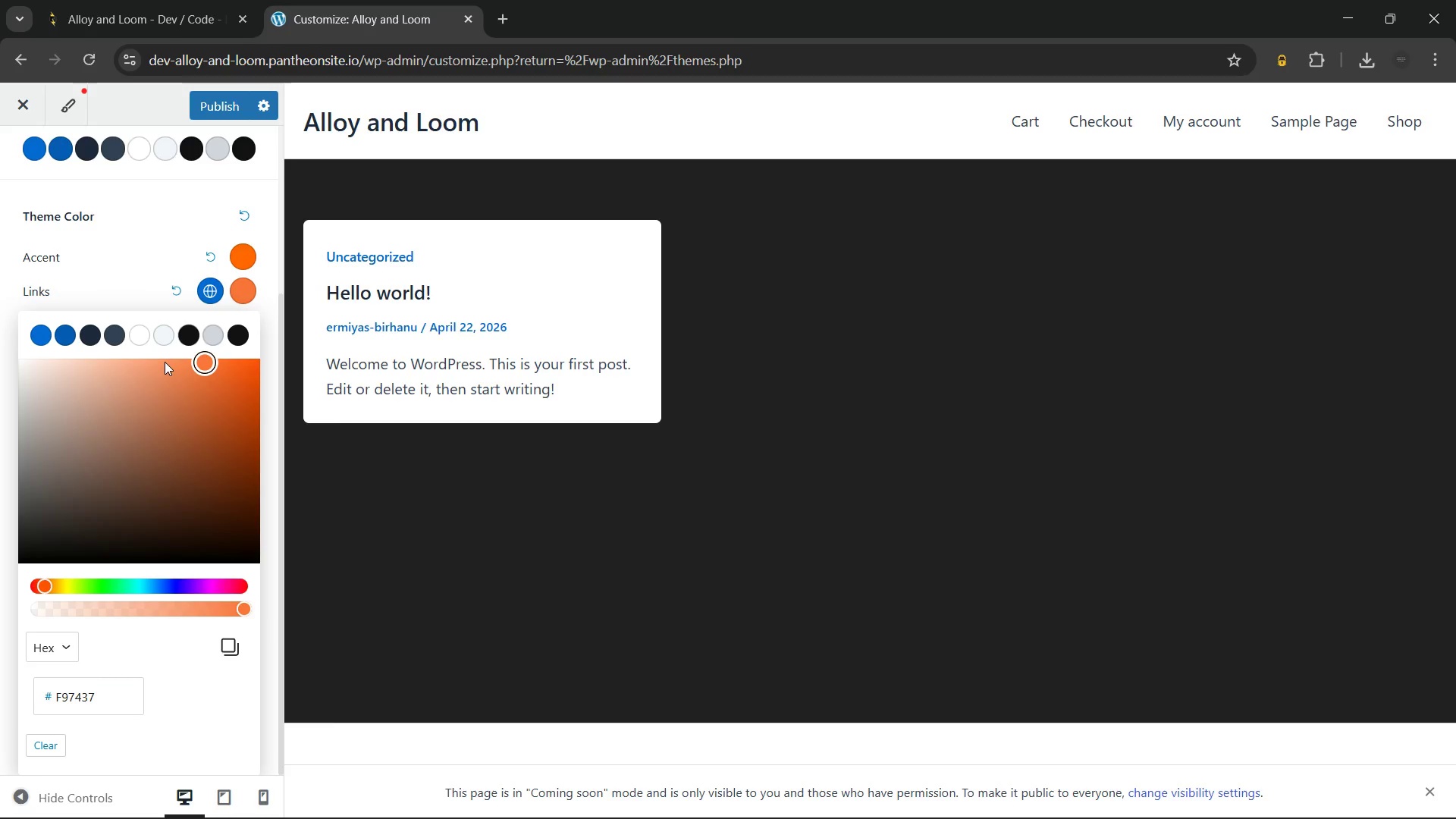 
left_click([165, 362])
 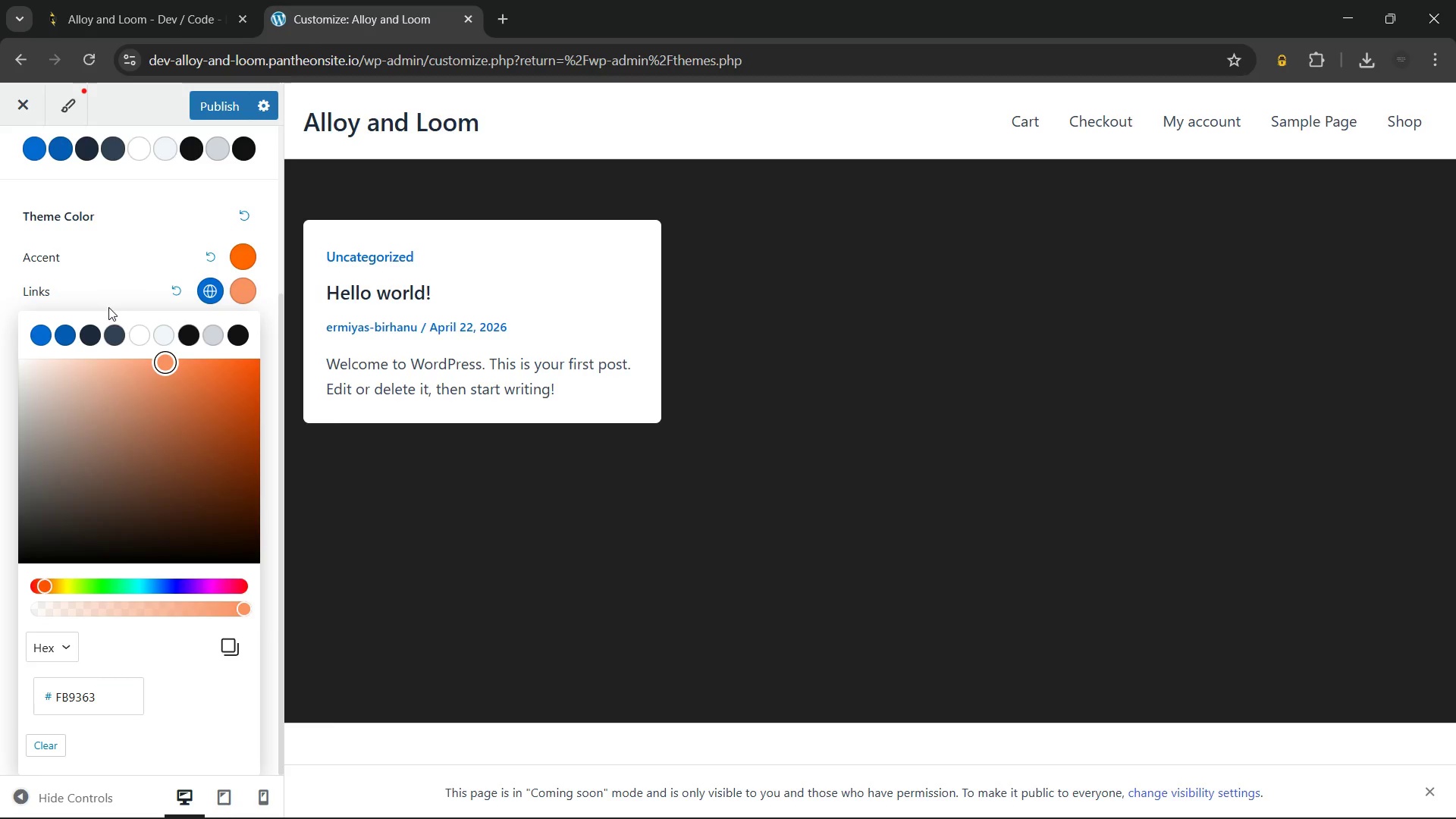 
left_click([119, 293])
 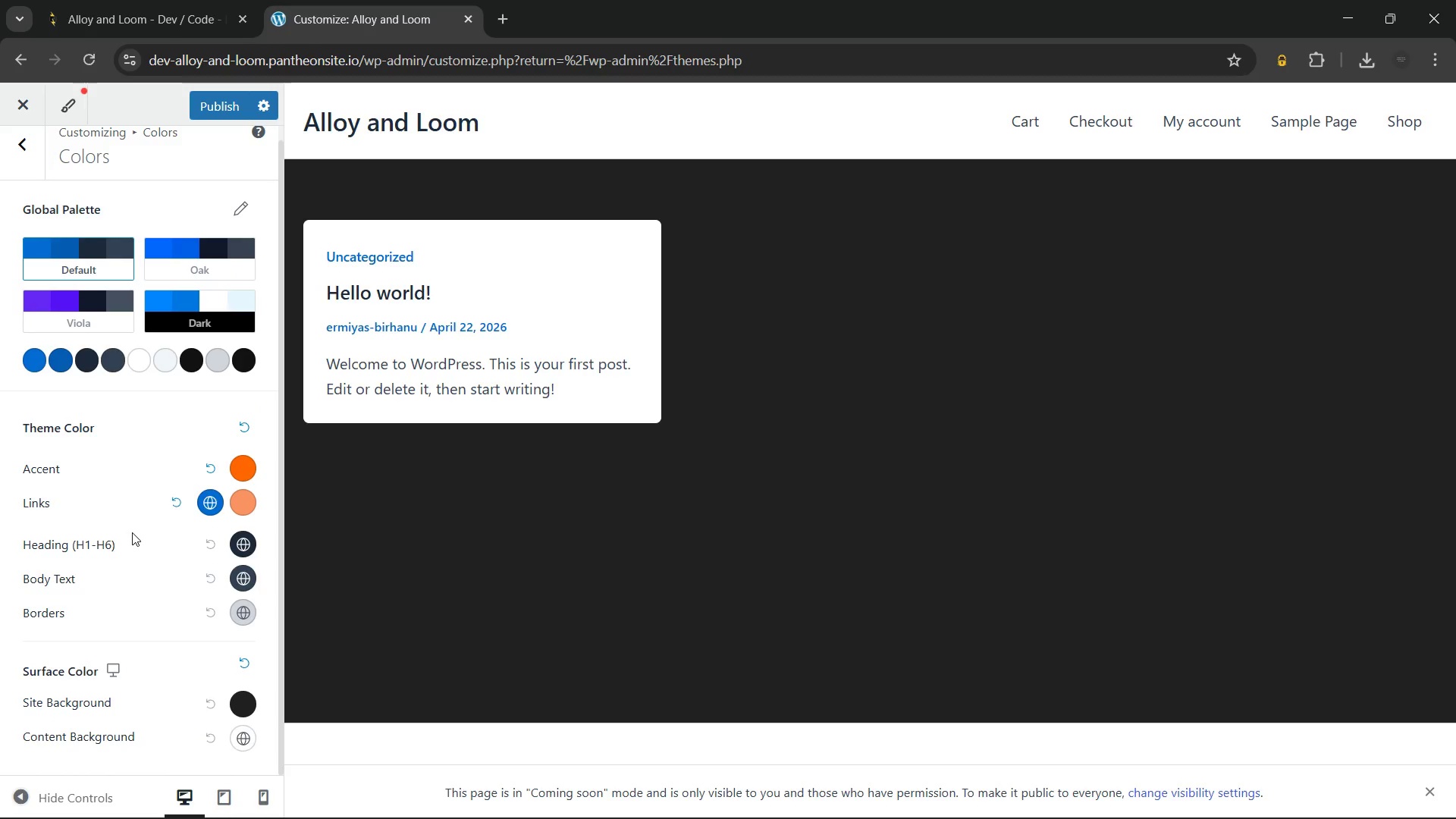 
scroll: coordinate [132, 532], scroll_direction: down, amount: 2.0
 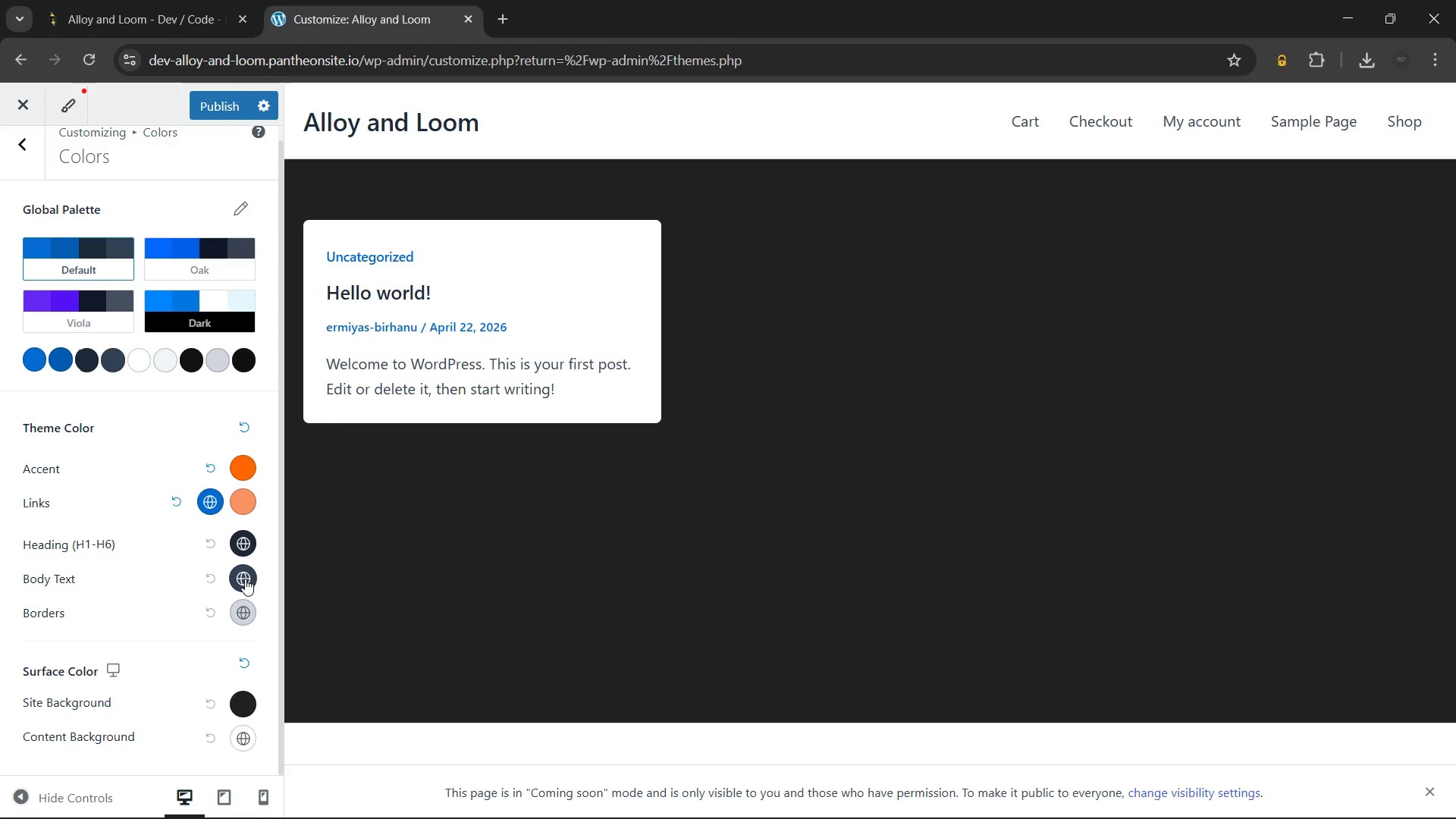 
wait(8.99)
 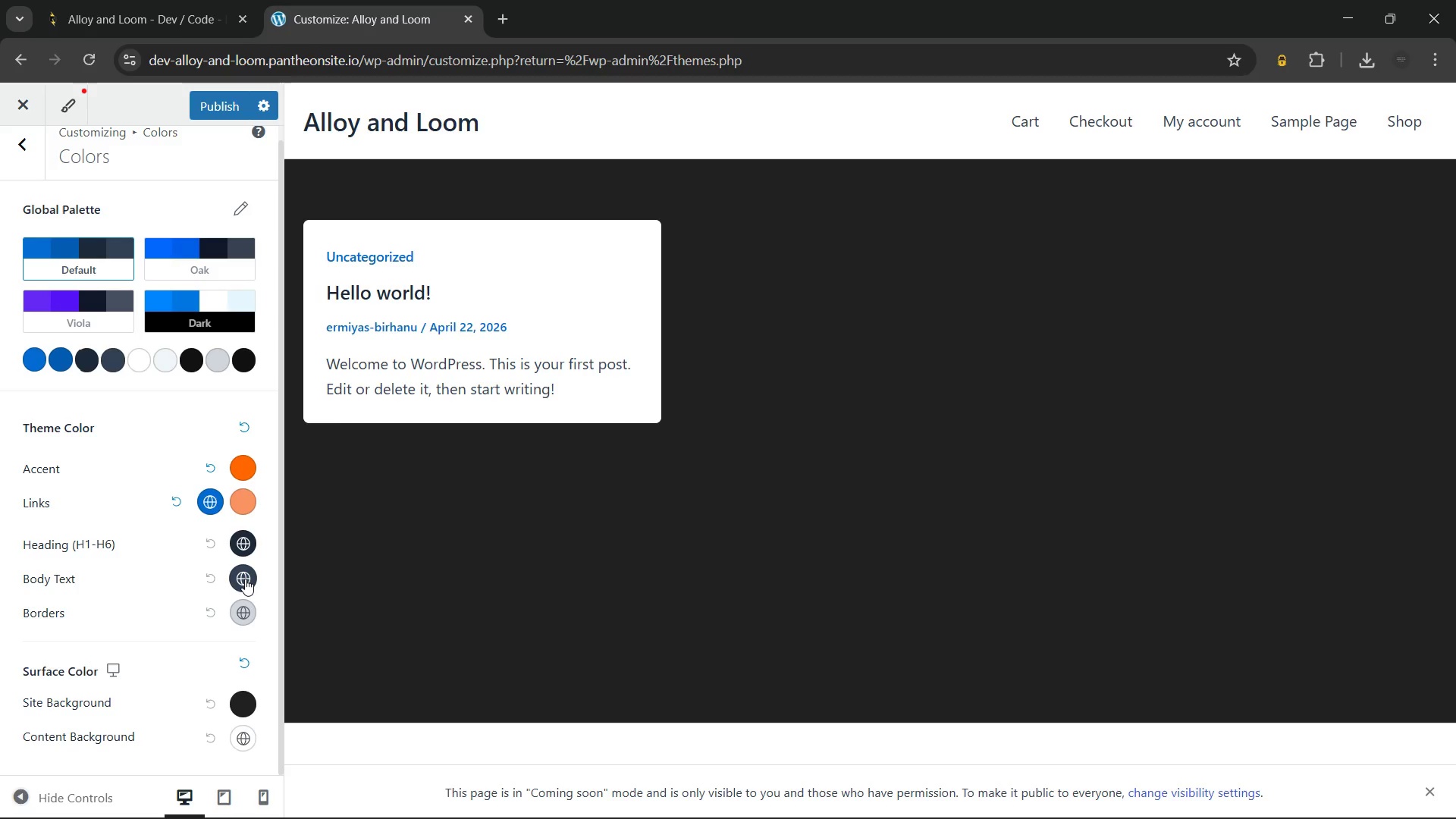 
left_click([244, 579])
 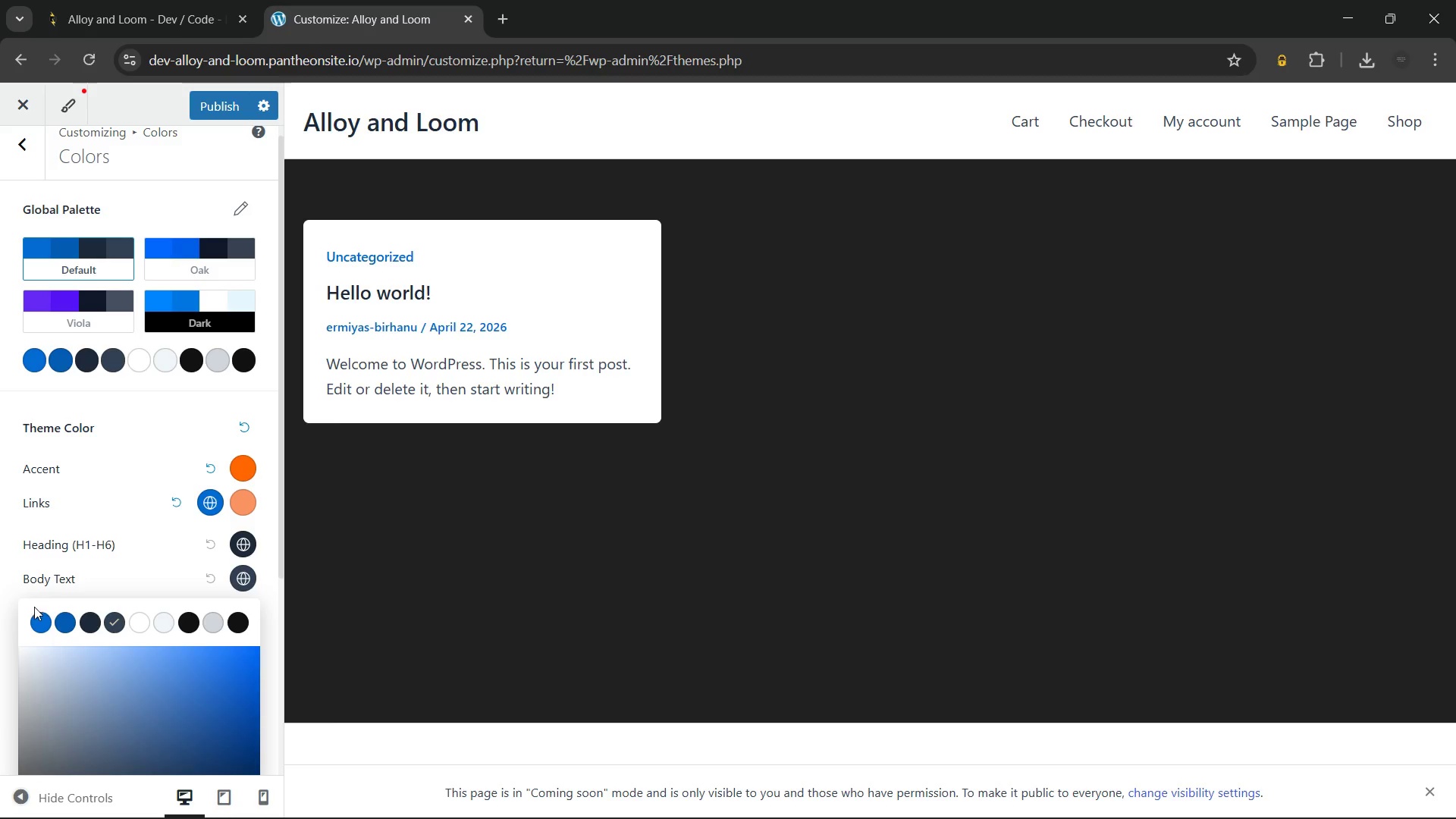 
scroll: coordinate [51, 604], scroll_direction: down, amount: 6.0
 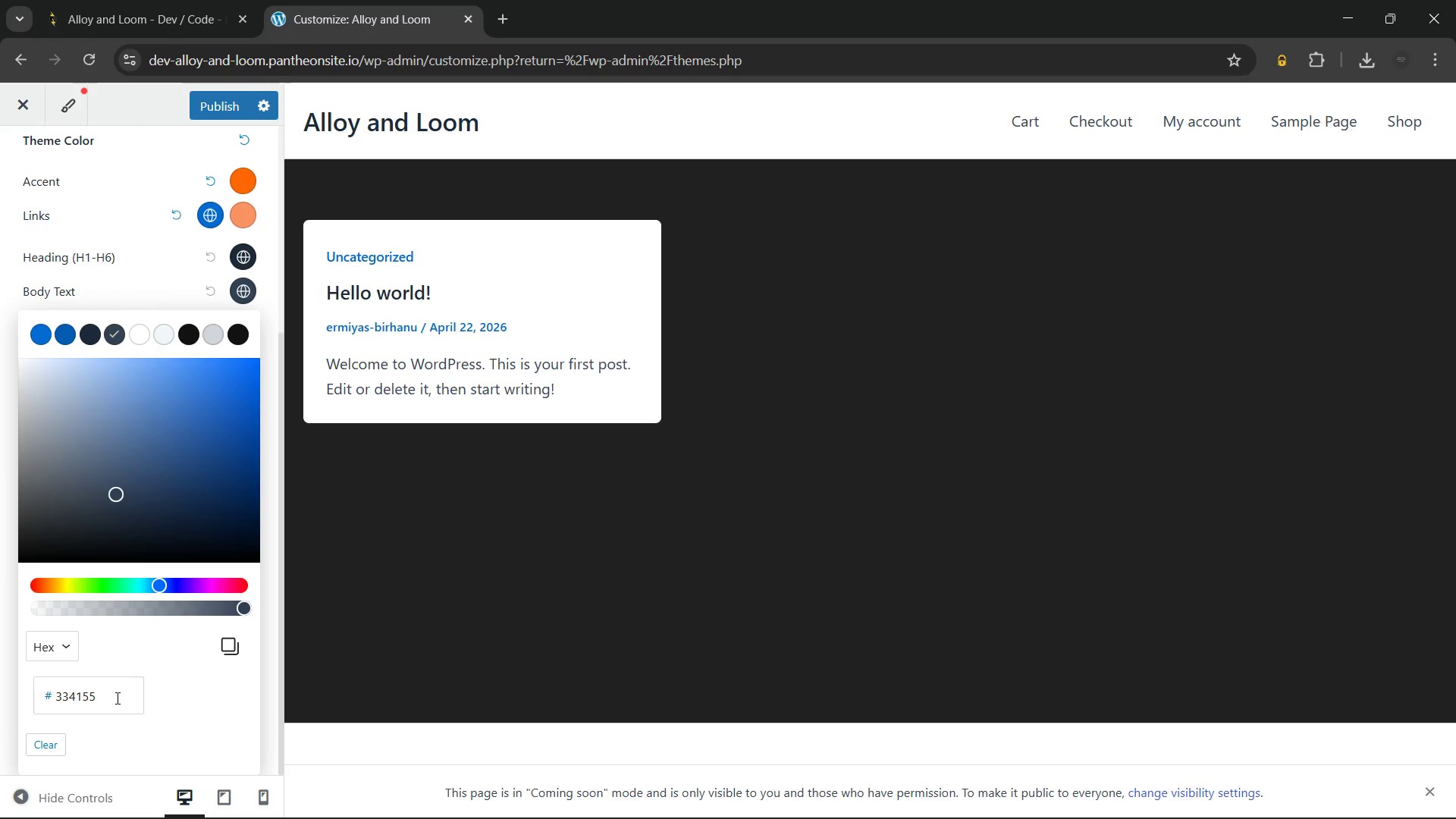 
left_click([118, 698])
 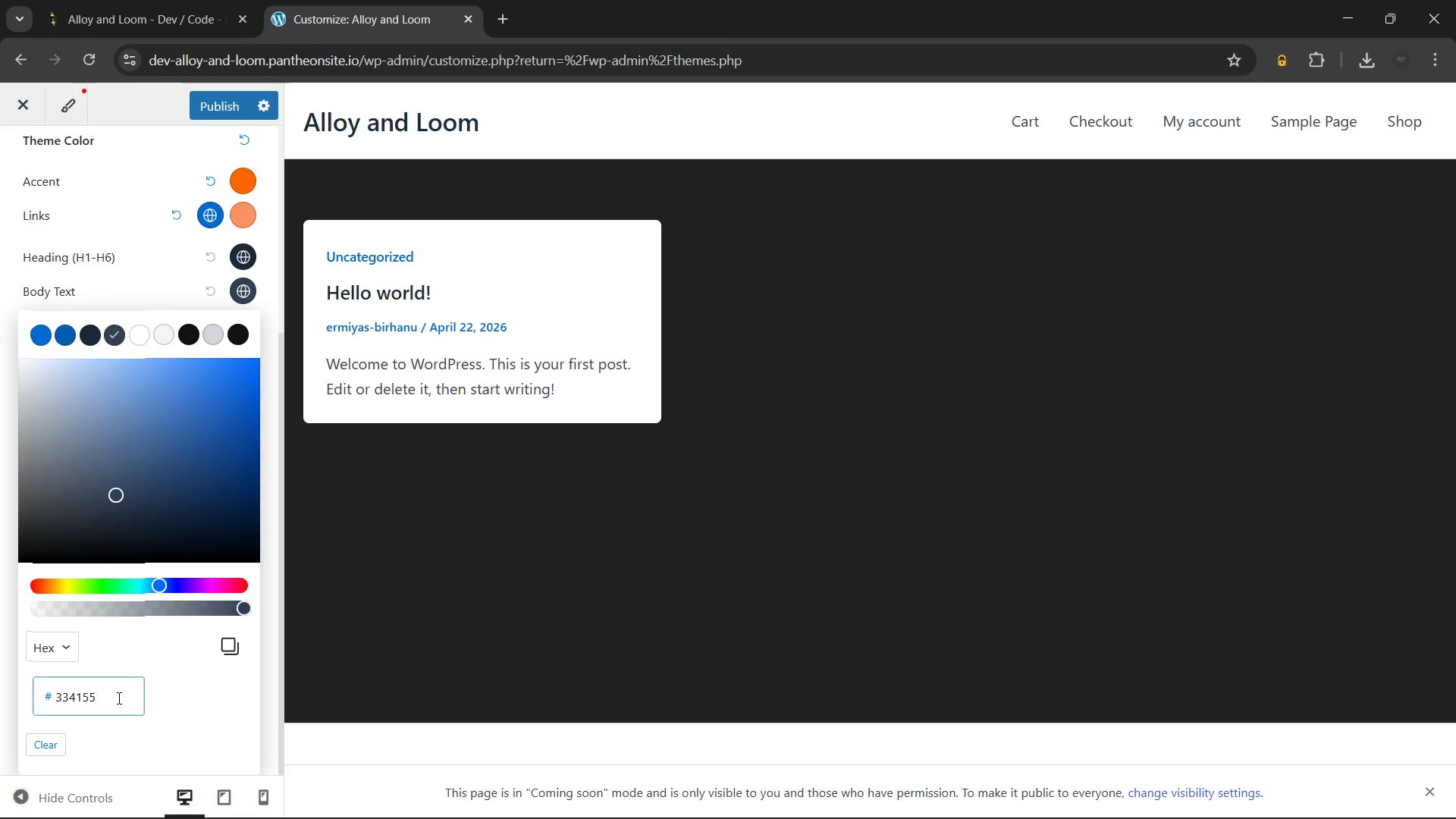 
hold_key(key=Backspace, duration=0.75)
 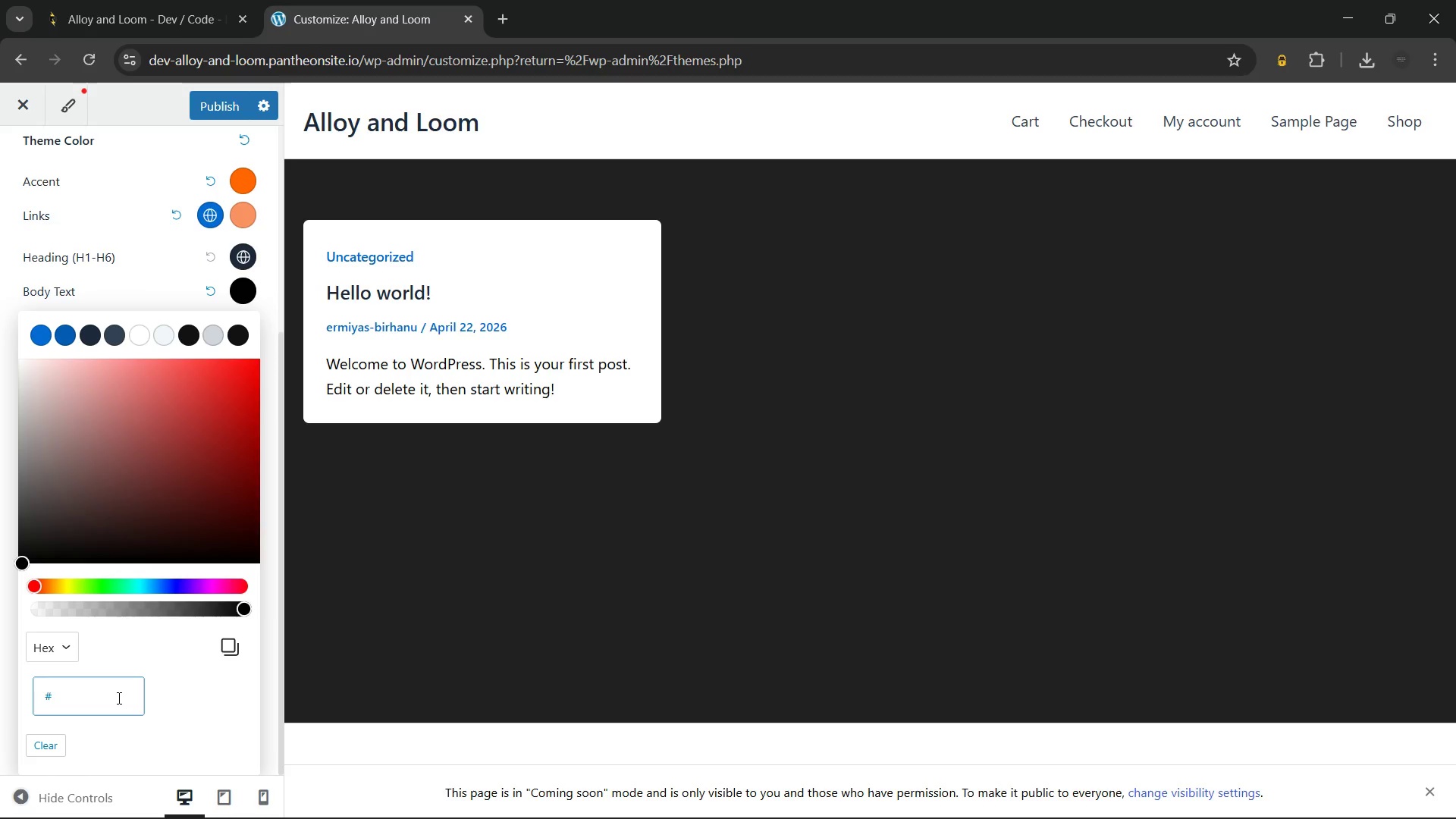 
type(F5F5F5)
 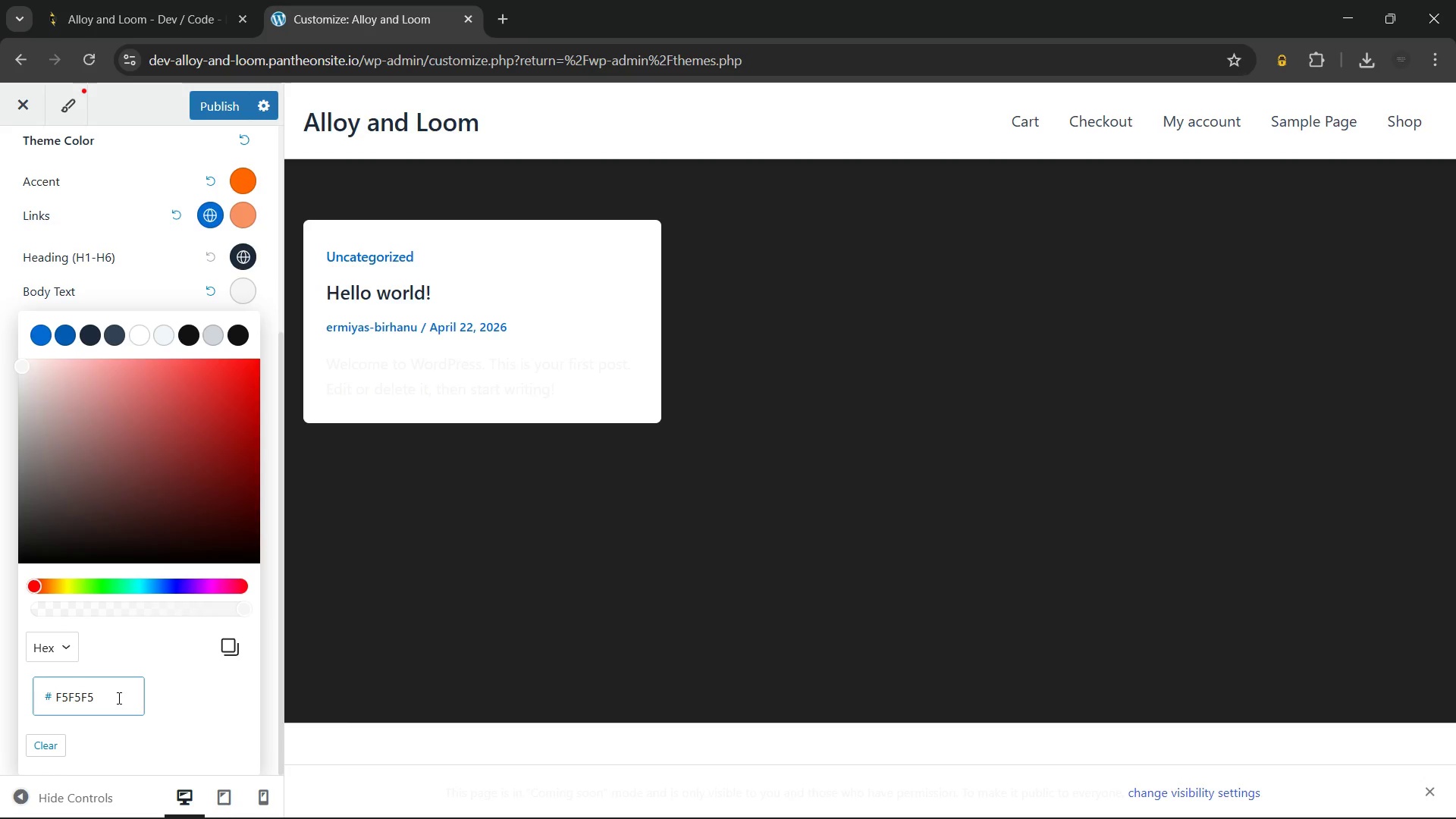 
wait(11.12)
 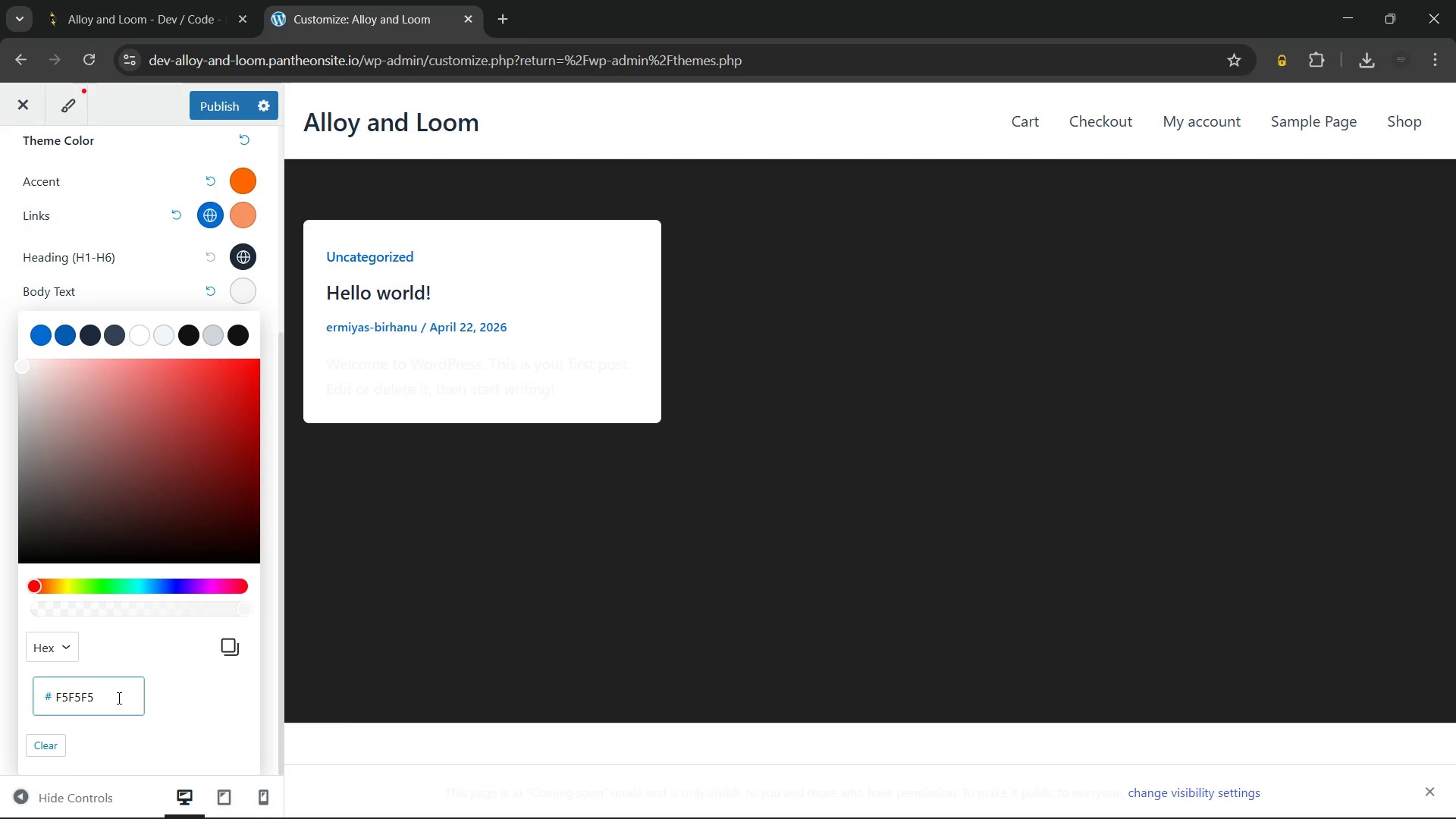 
left_click([249, 726])
 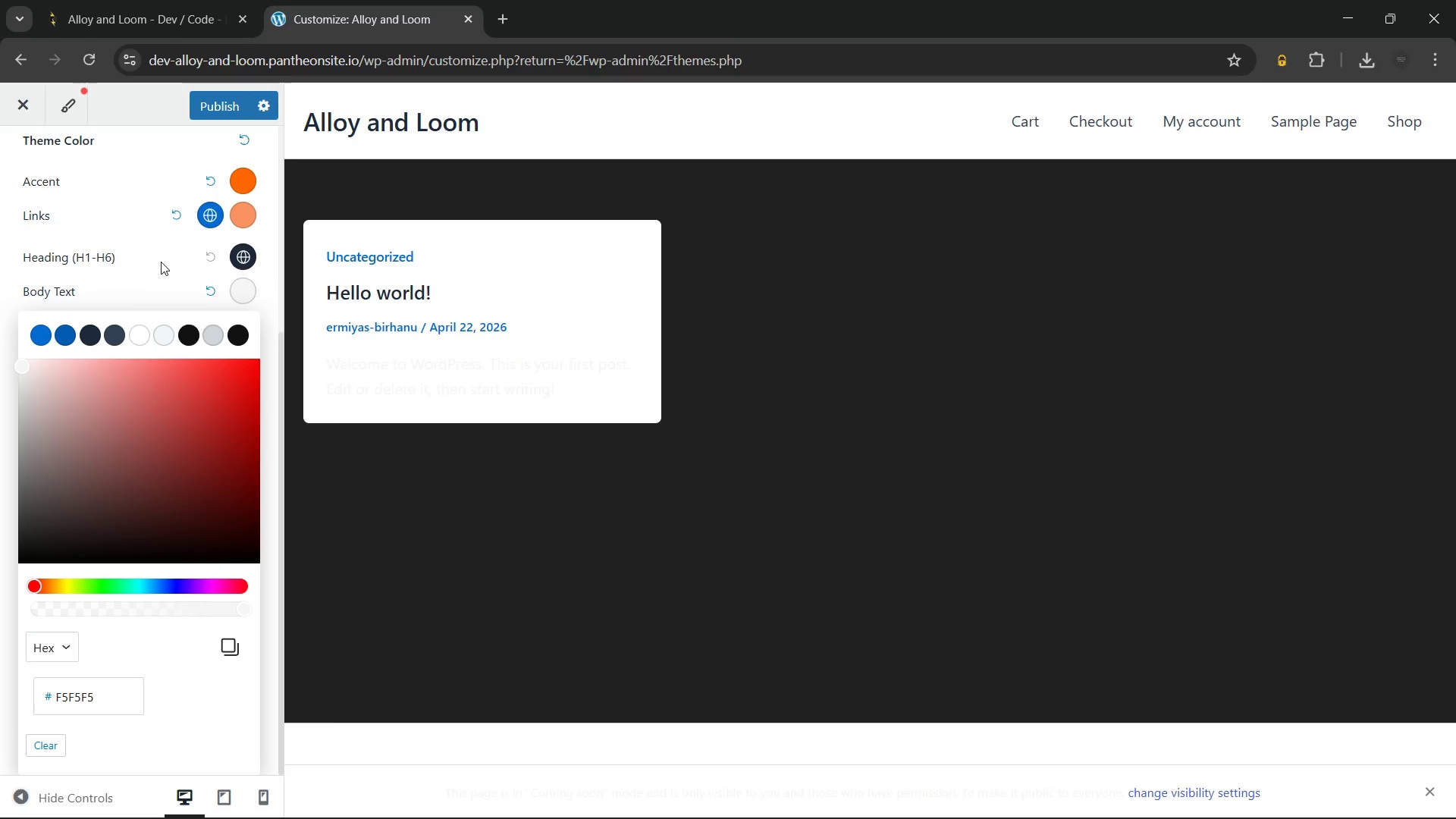 
left_click([125, 280])
 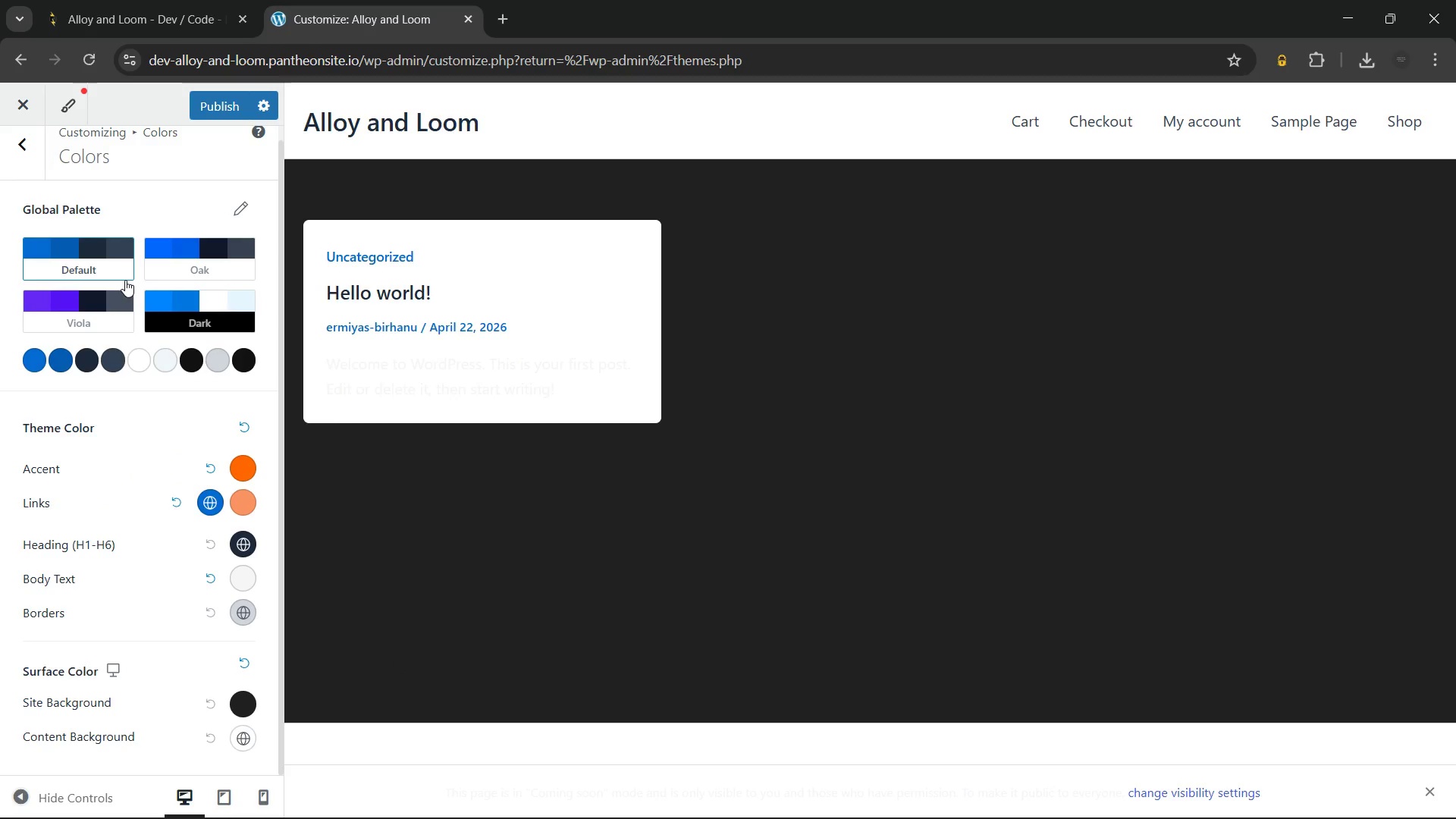 
scroll: coordinate [133, 367], scroll_direction: down, amount: 4.0
 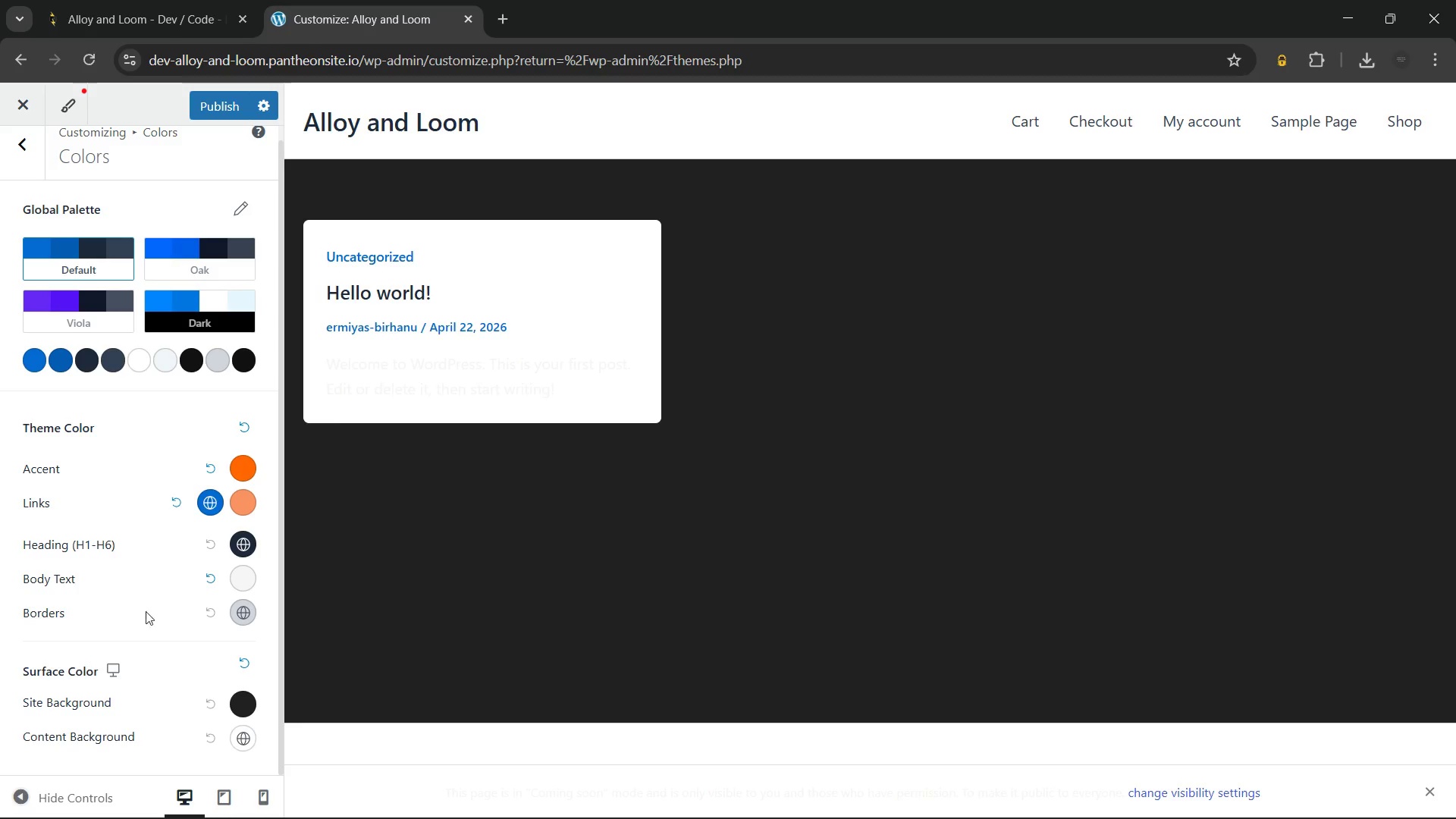 
scroll: coordinate [174, 413], scroll_direction: up, amount: 7.0
 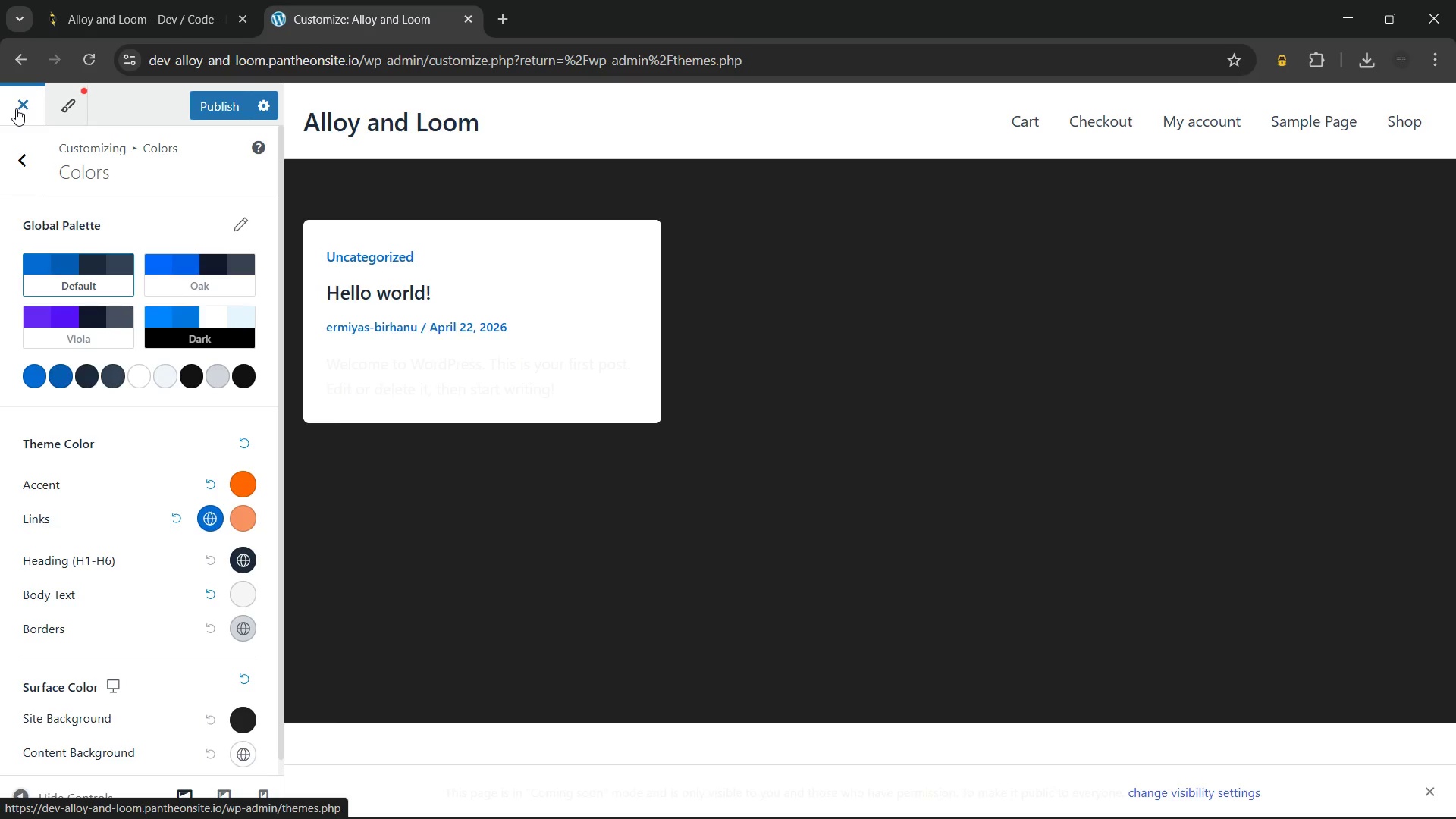 
wait(100.85)
 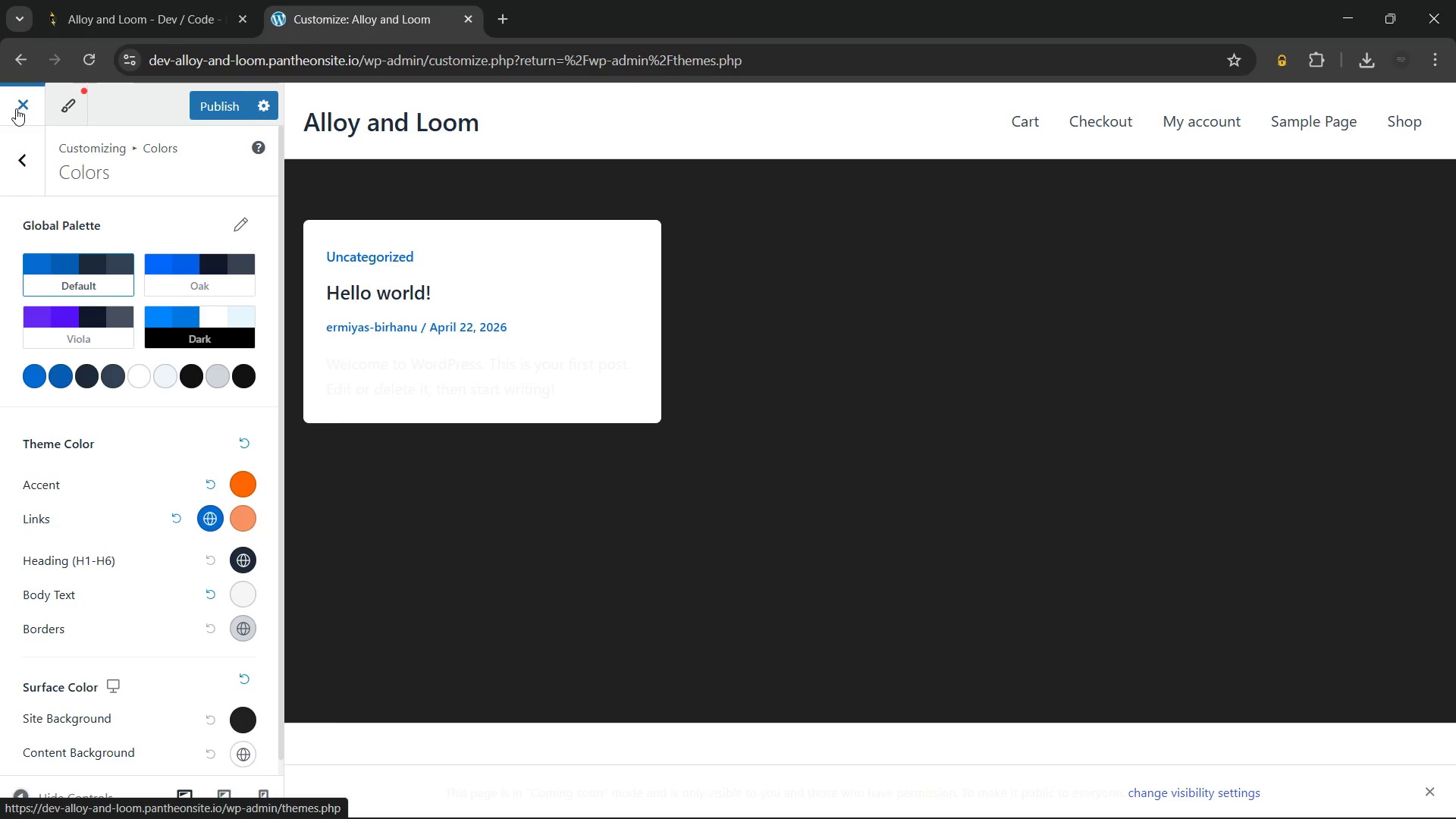 
left_click([20, 103])
 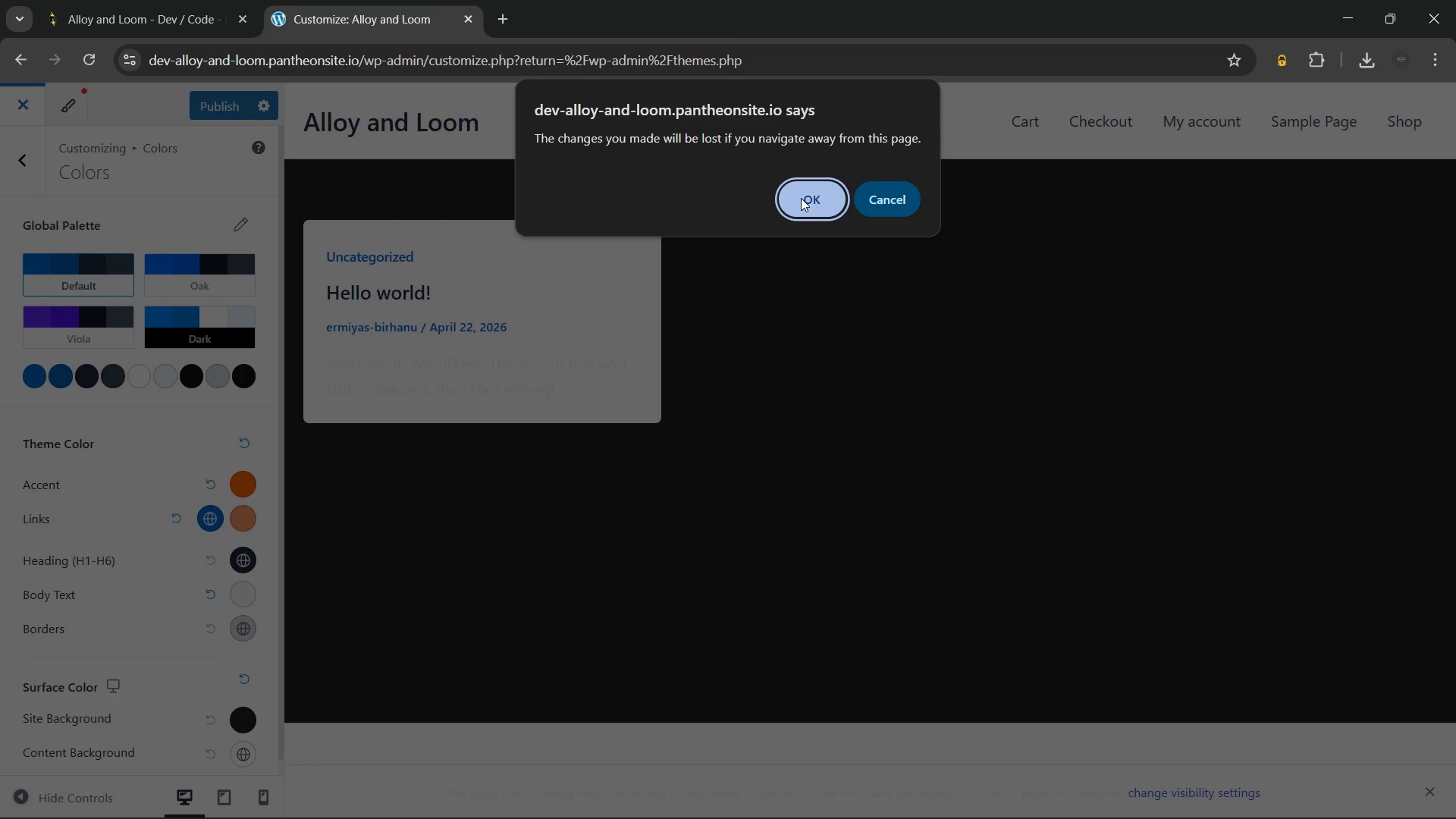 
wait(6.36)
 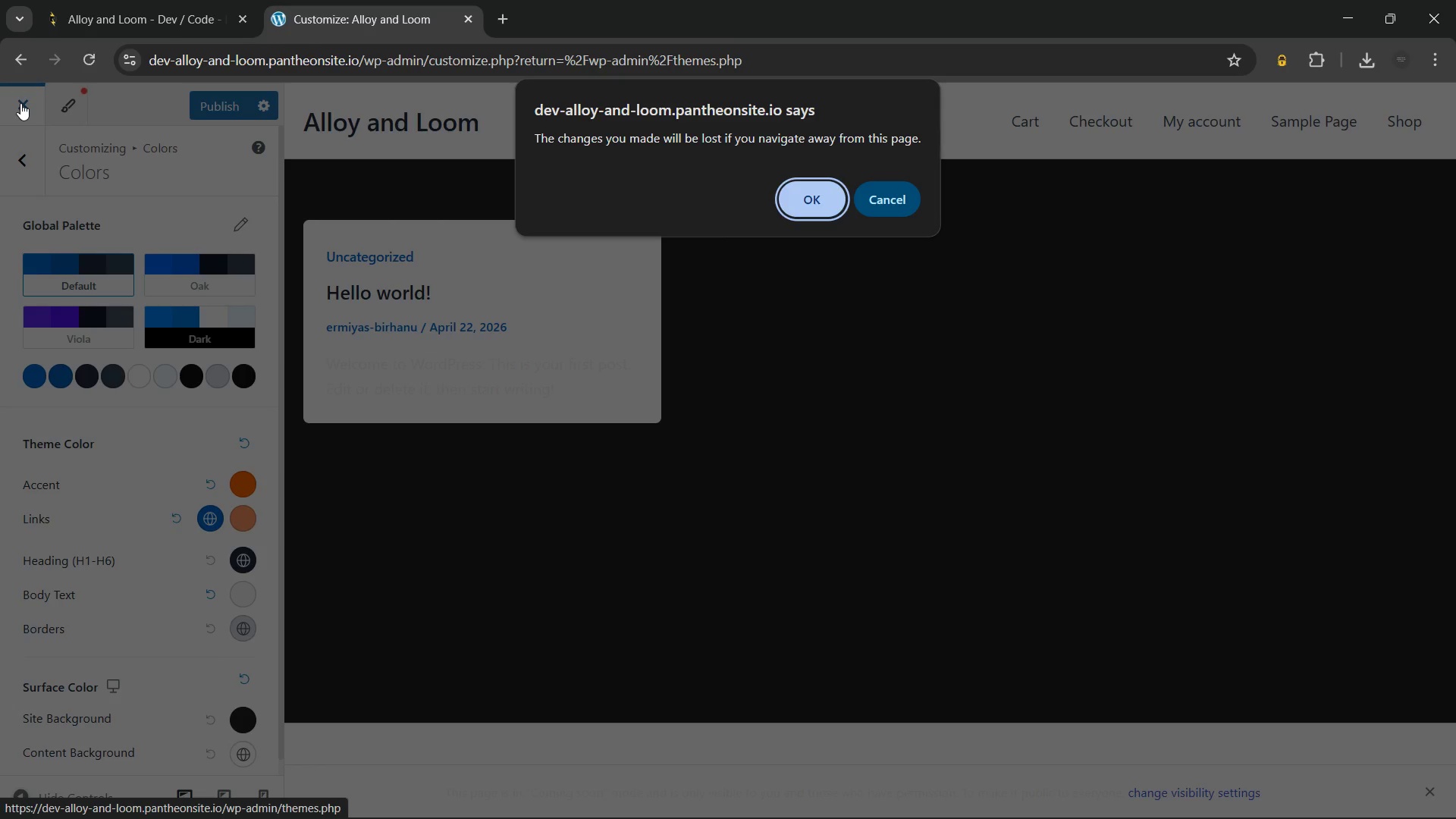 
left_click([801, 198])
 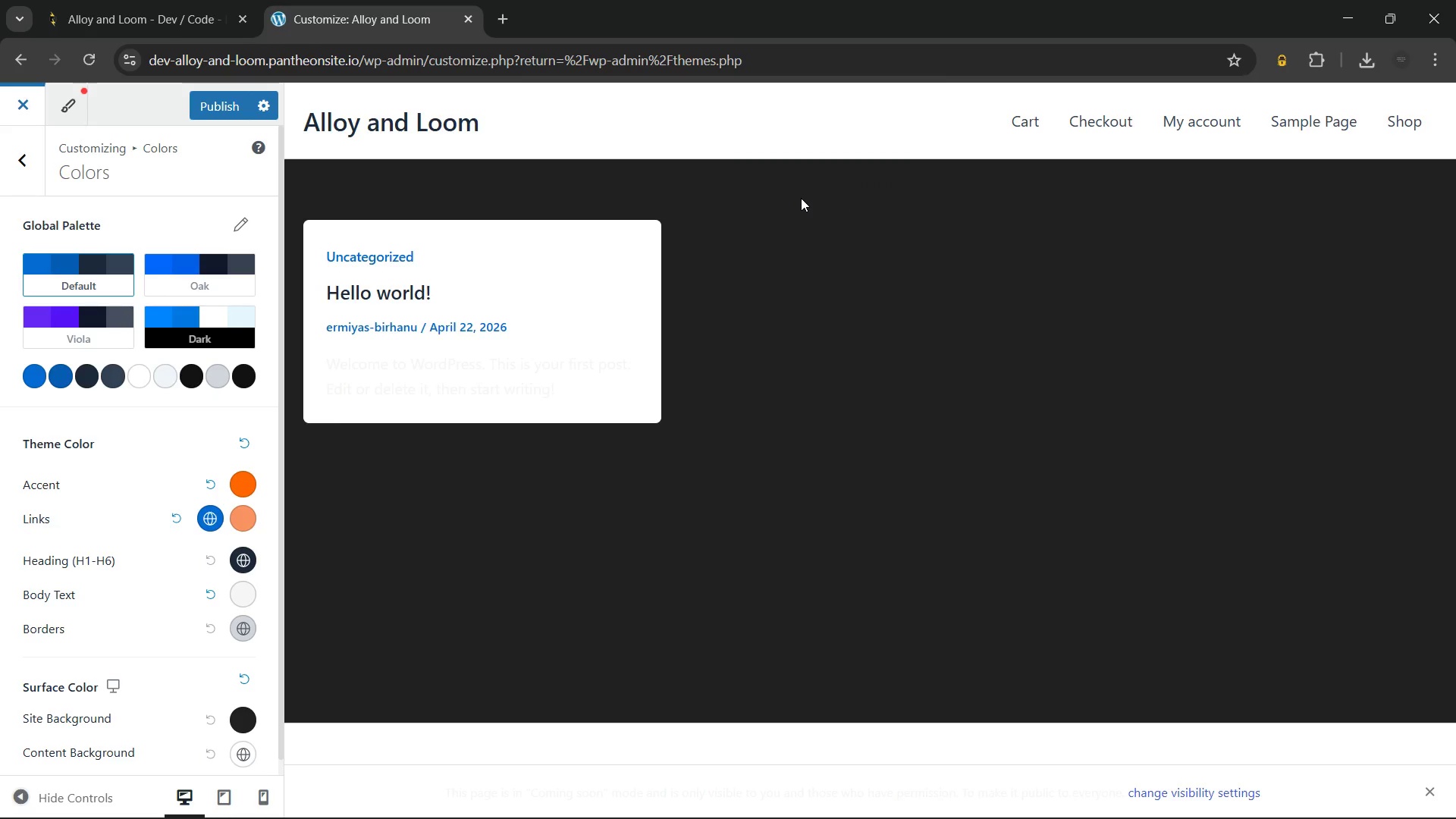 
mouse_move([618, 460])
 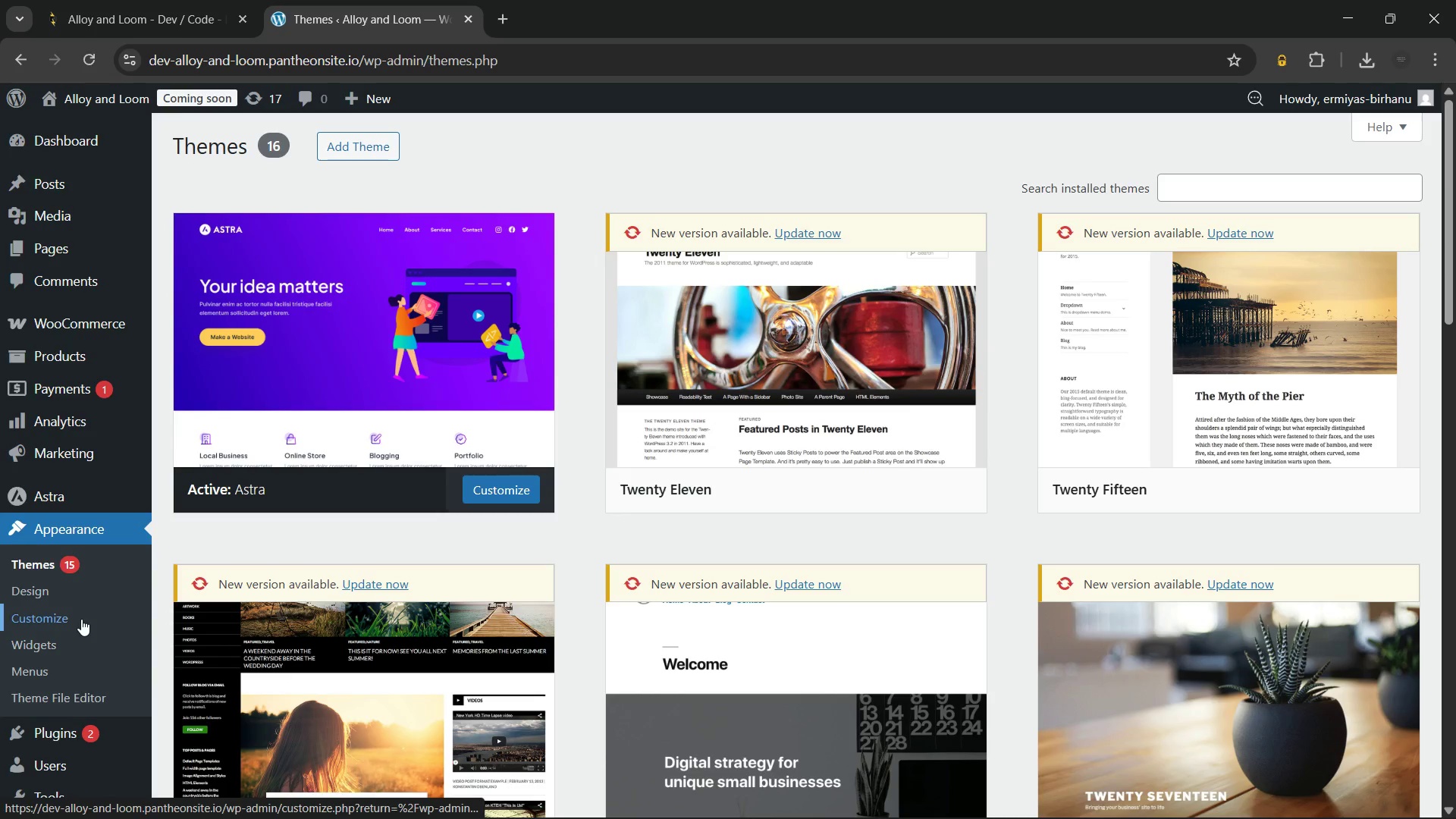 
left_click([81, 619])
 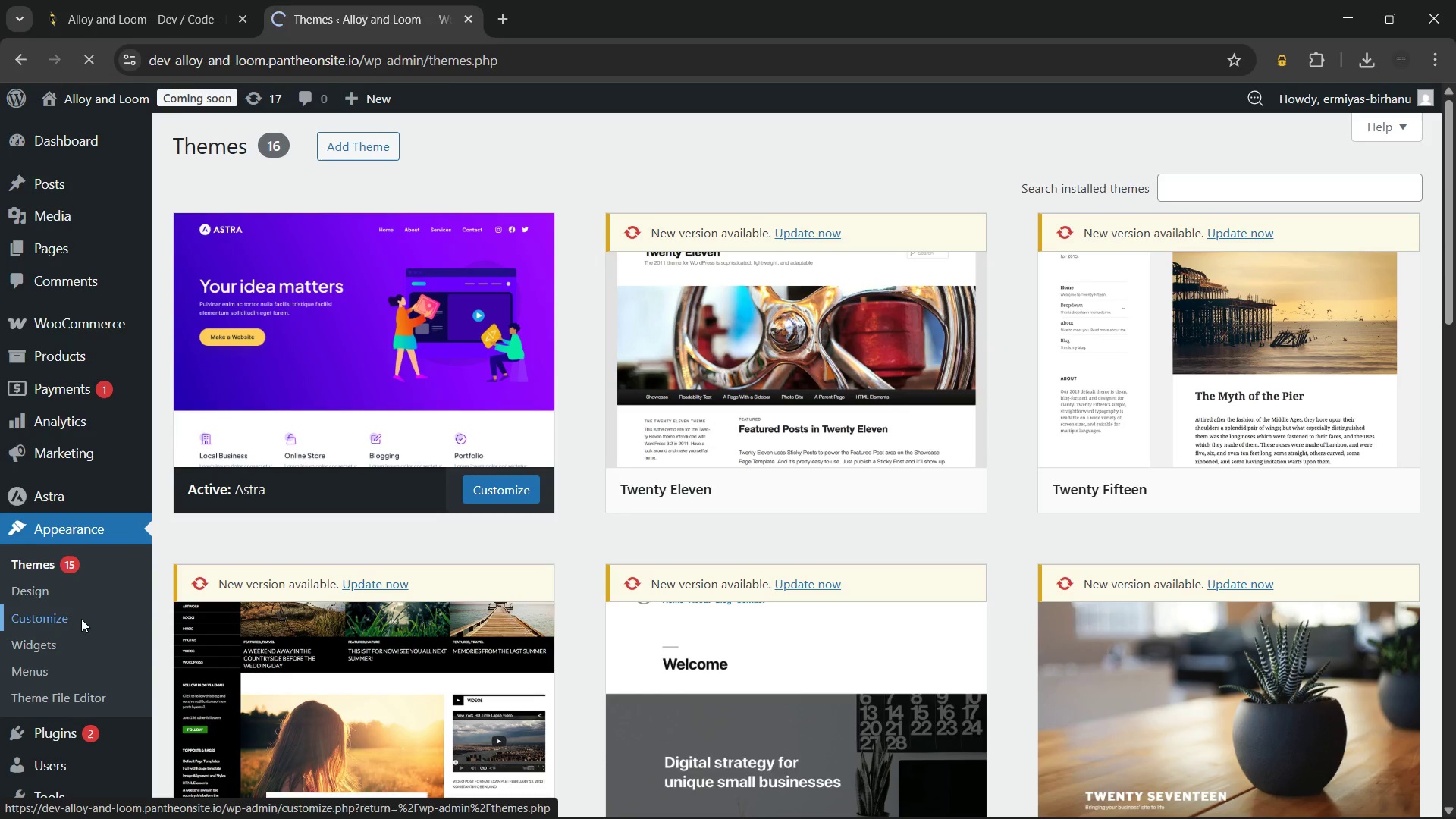 
key(CapsLock)
 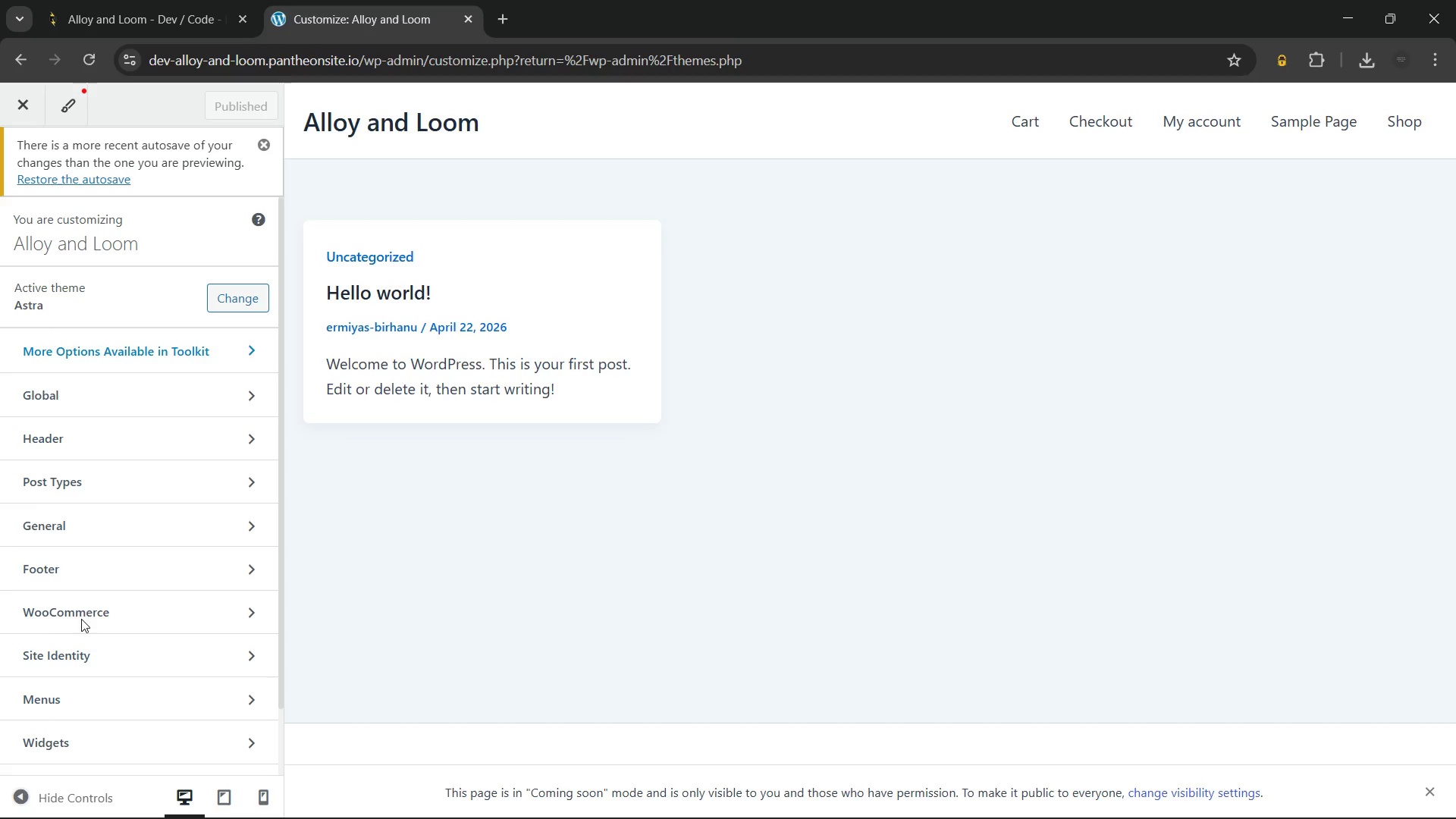 
wait(29.28)
 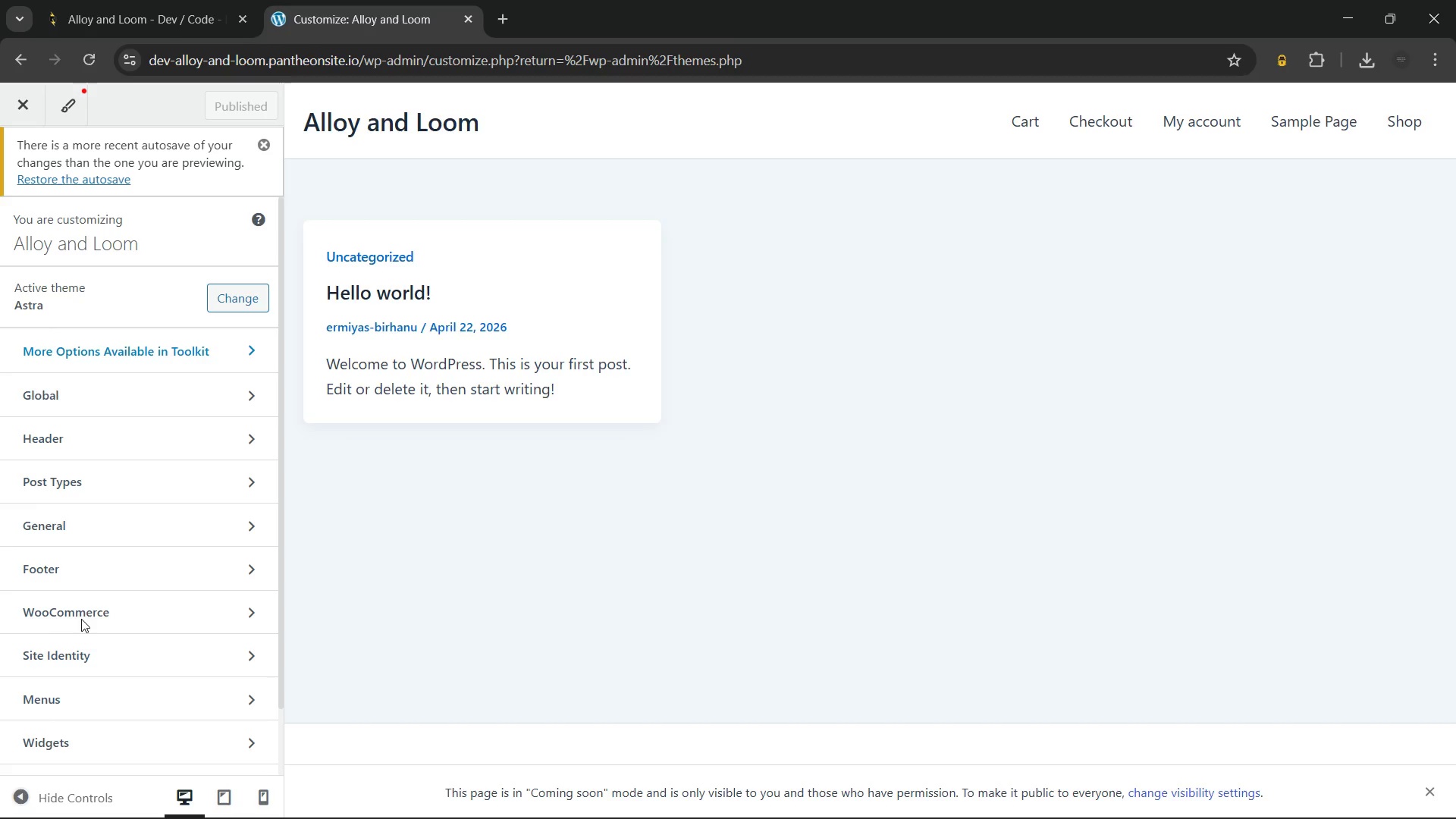 
left_click([25, 239])
 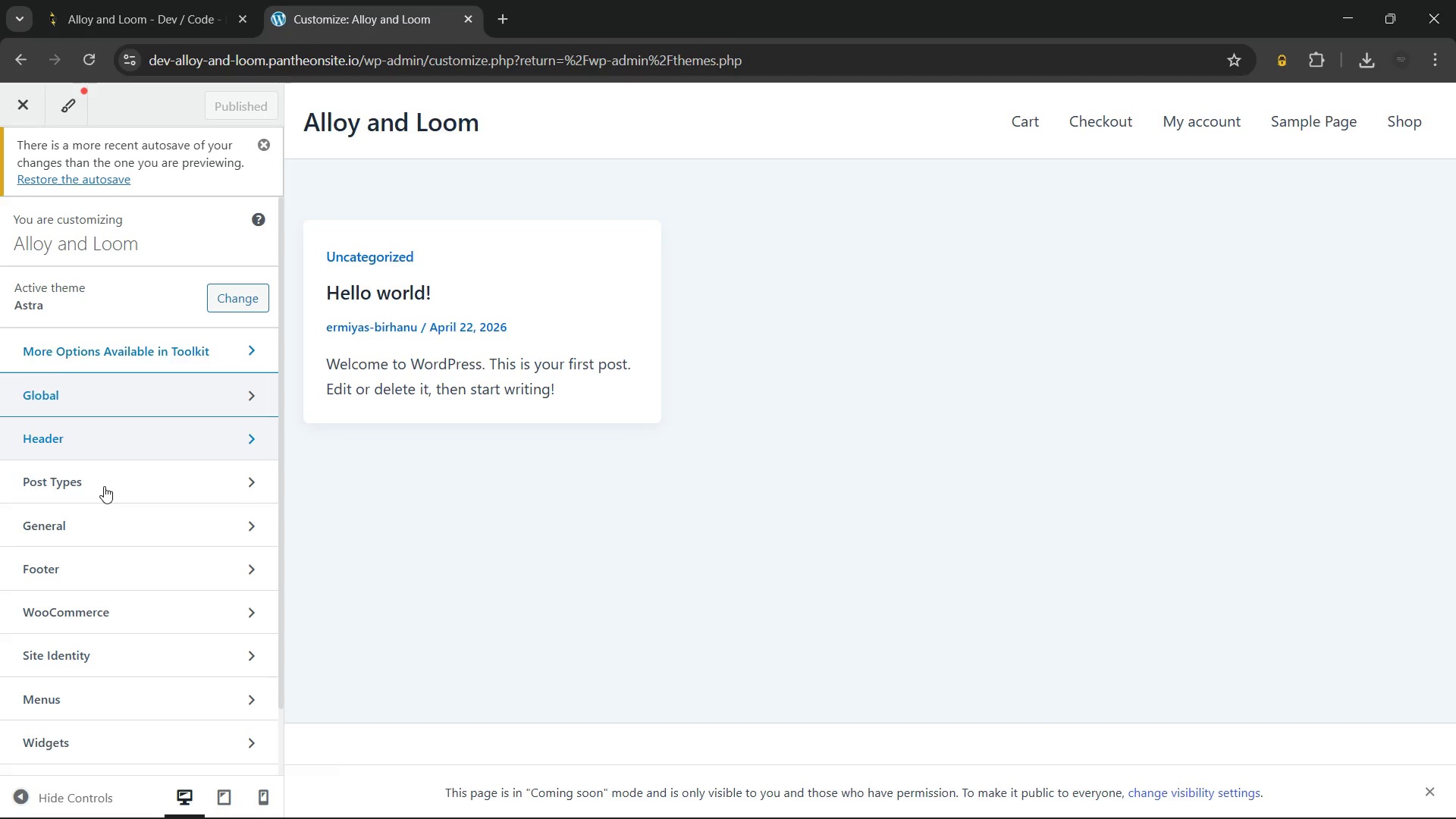 
scroll: coordinate [104, 487], scroll_direction: down, amount: 4.0
 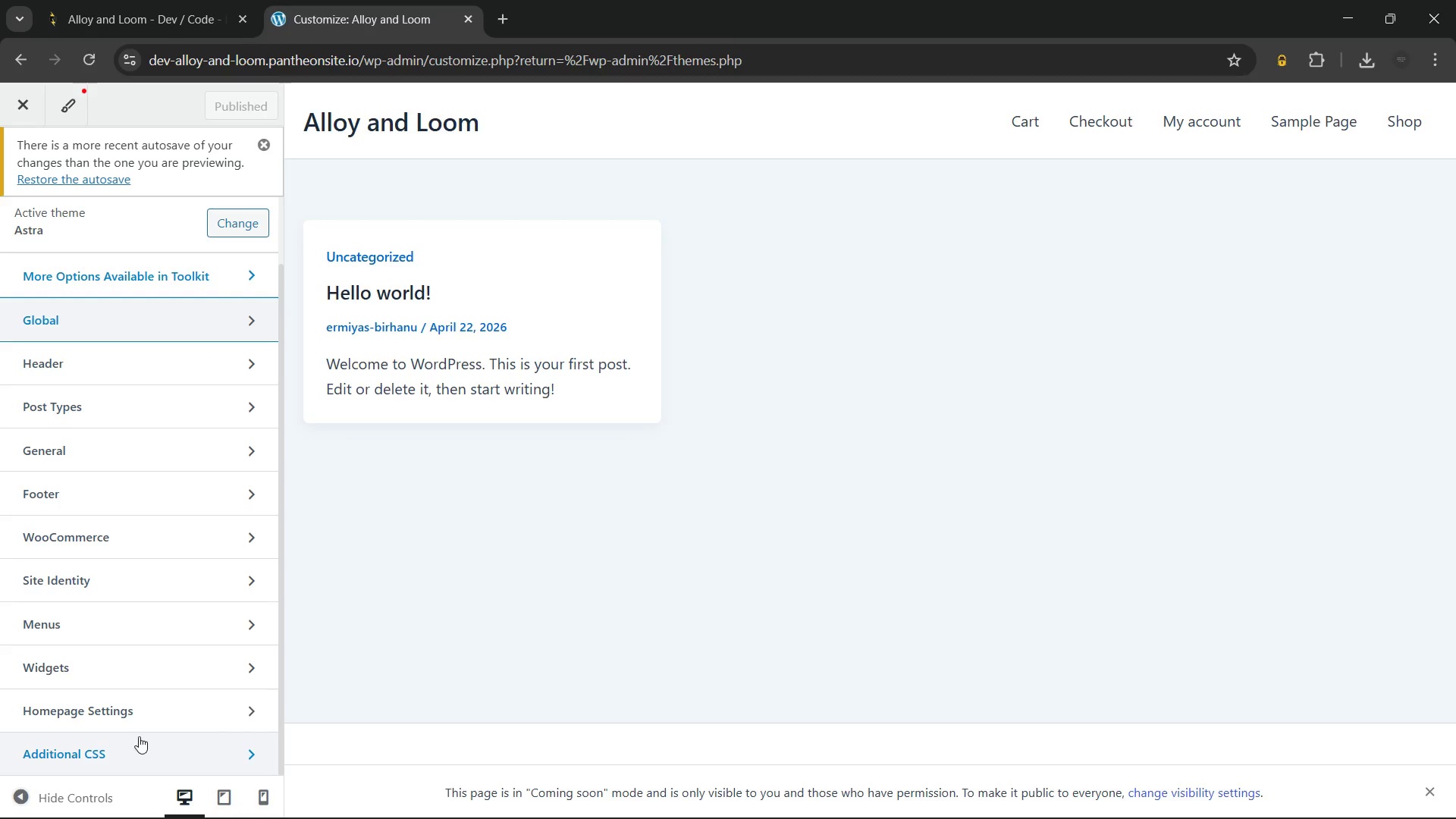 
left_click([138, 736])
 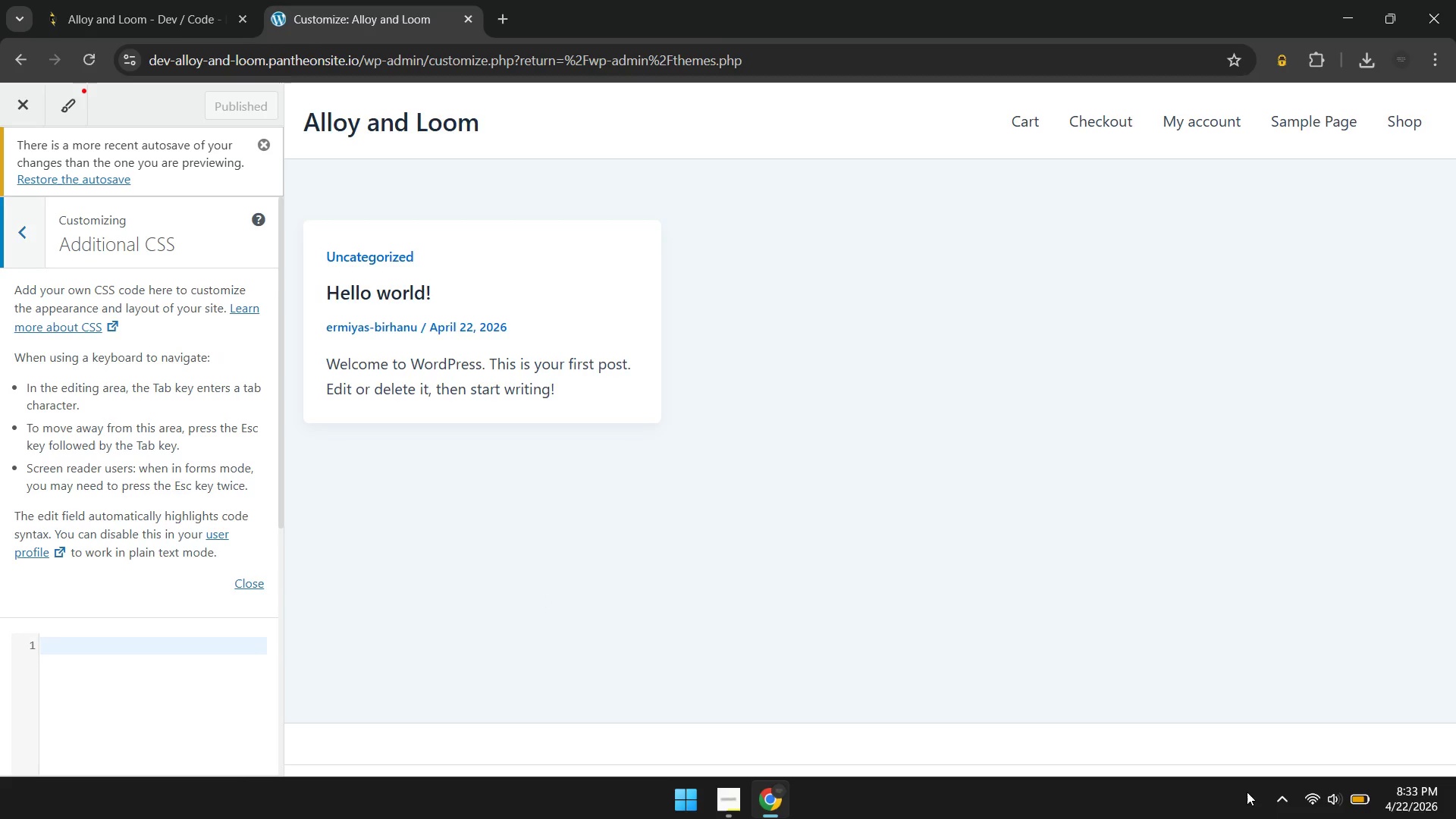 
left_click([1279, 797])
 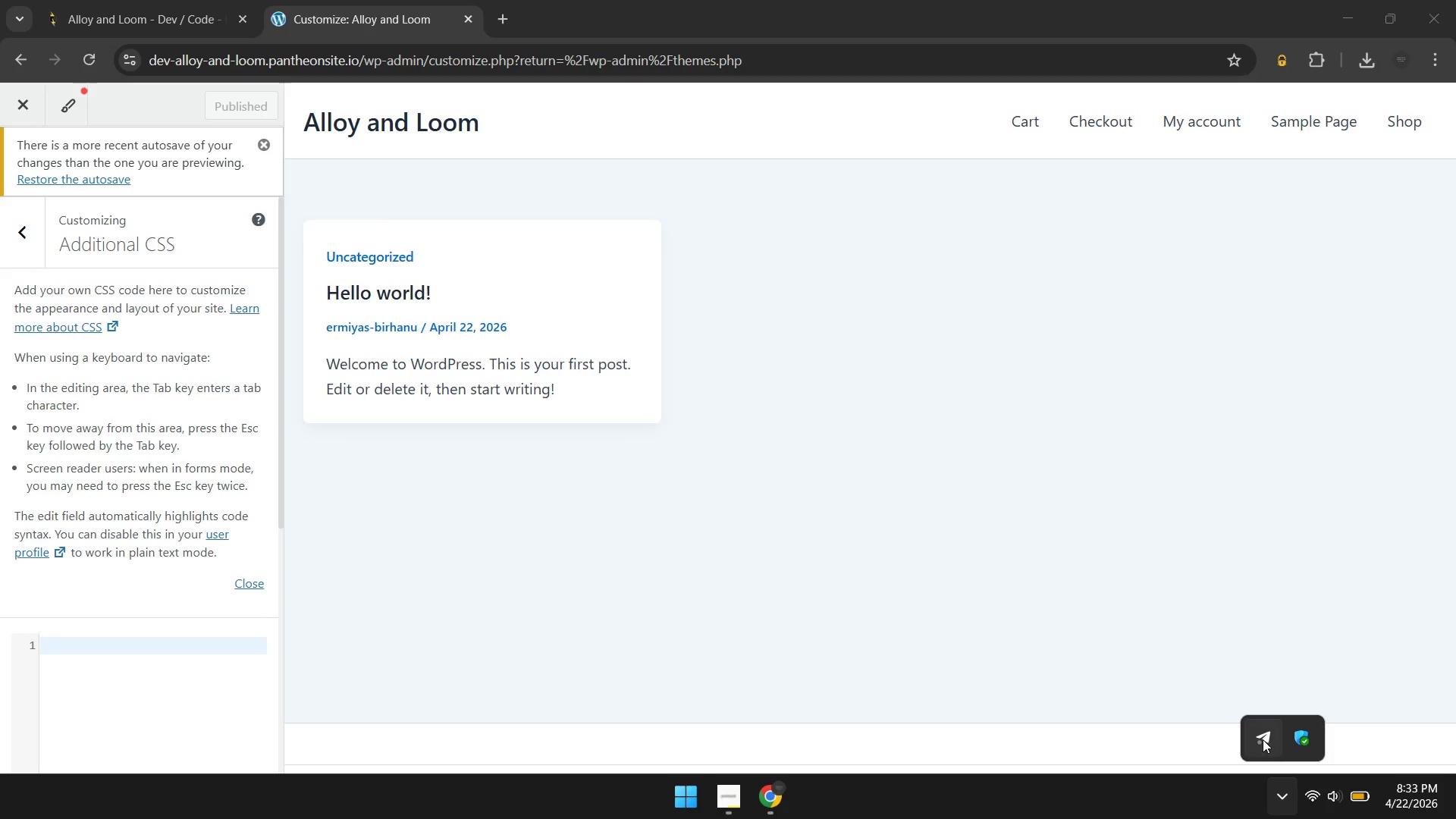 
left_click([1263, 739])
 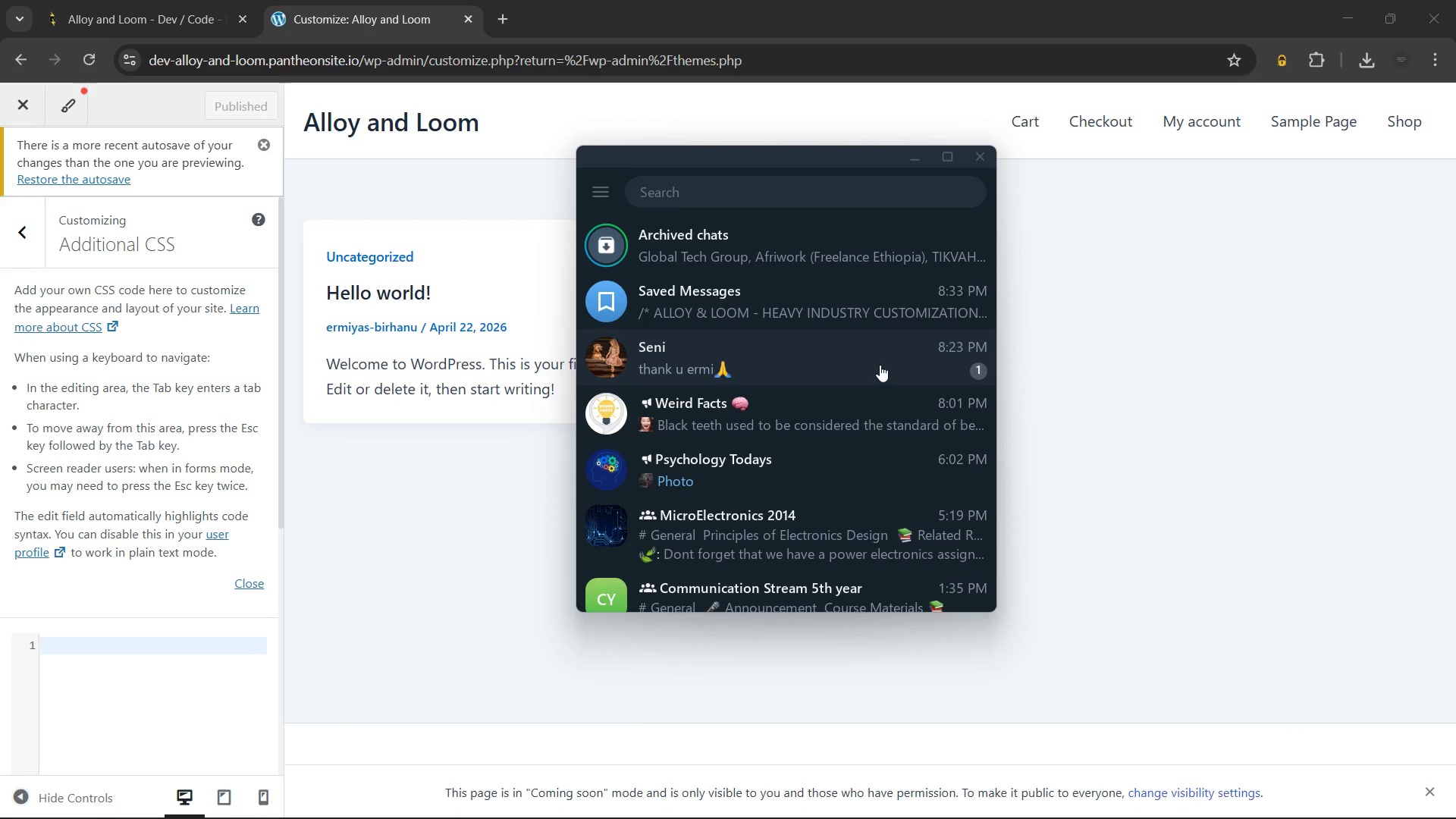 
wait(5.09)
 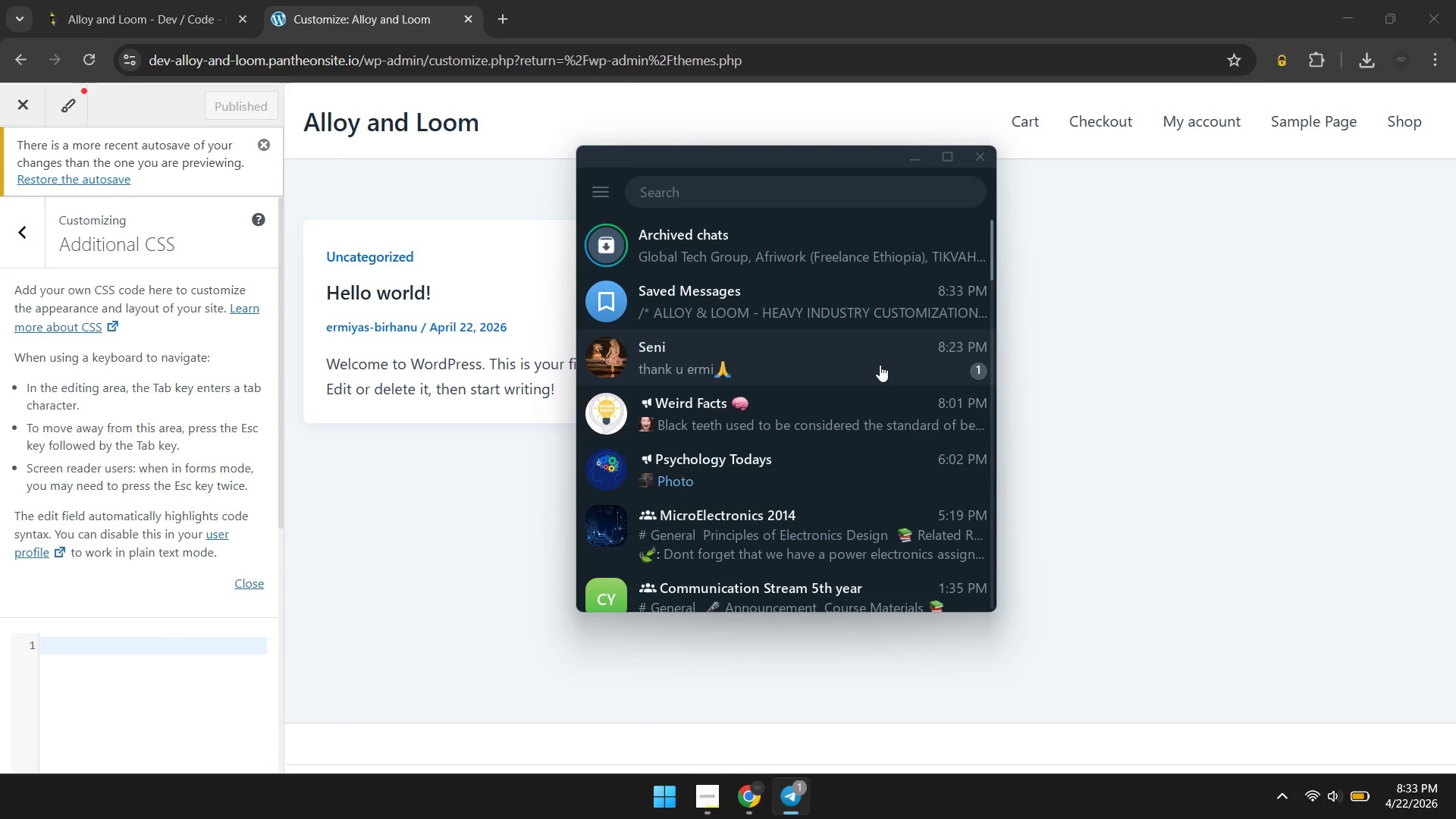 
left_click([856, 300])
 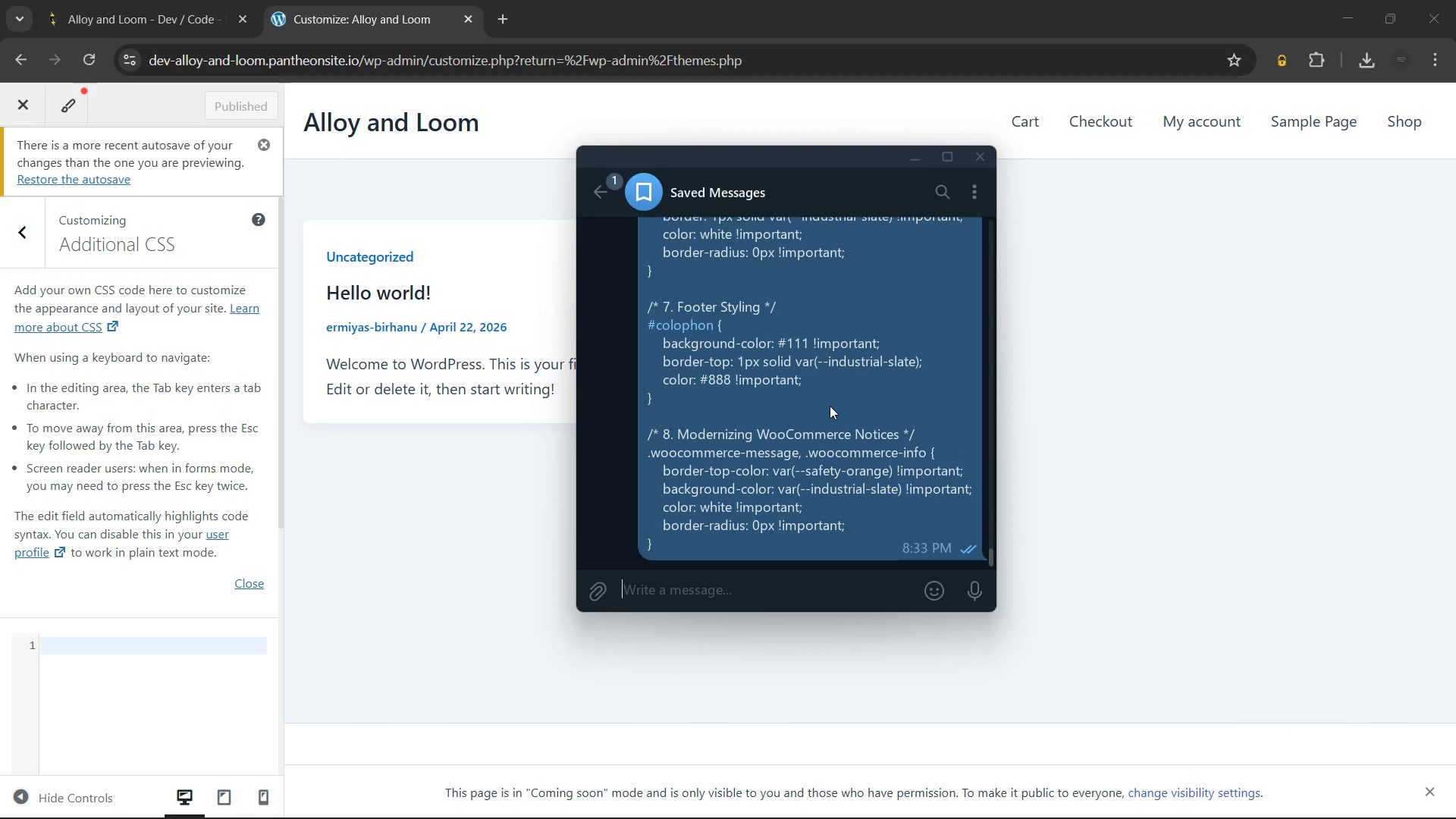 
right_click([830, 406])
 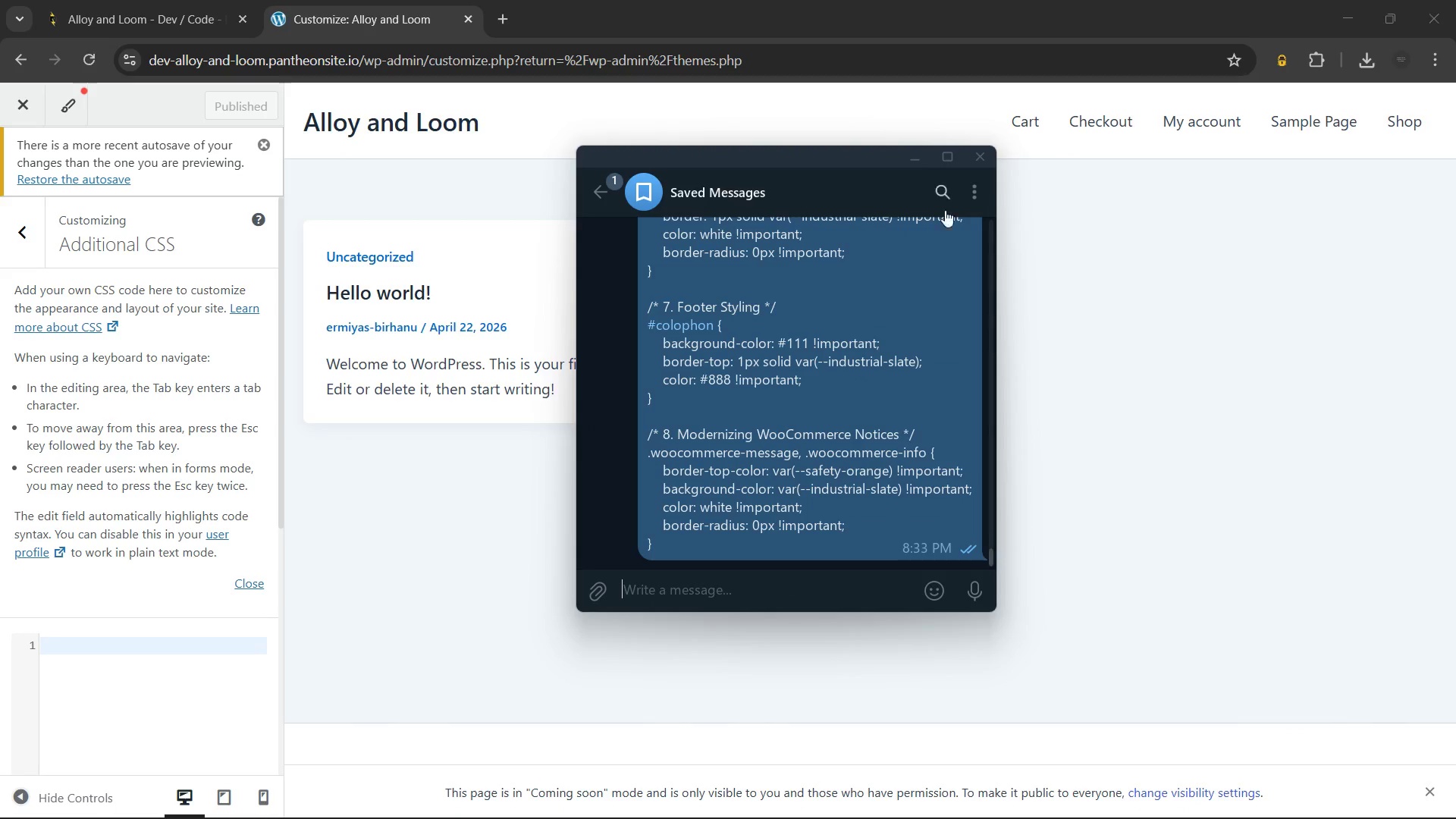 
left_click([973, 164])
 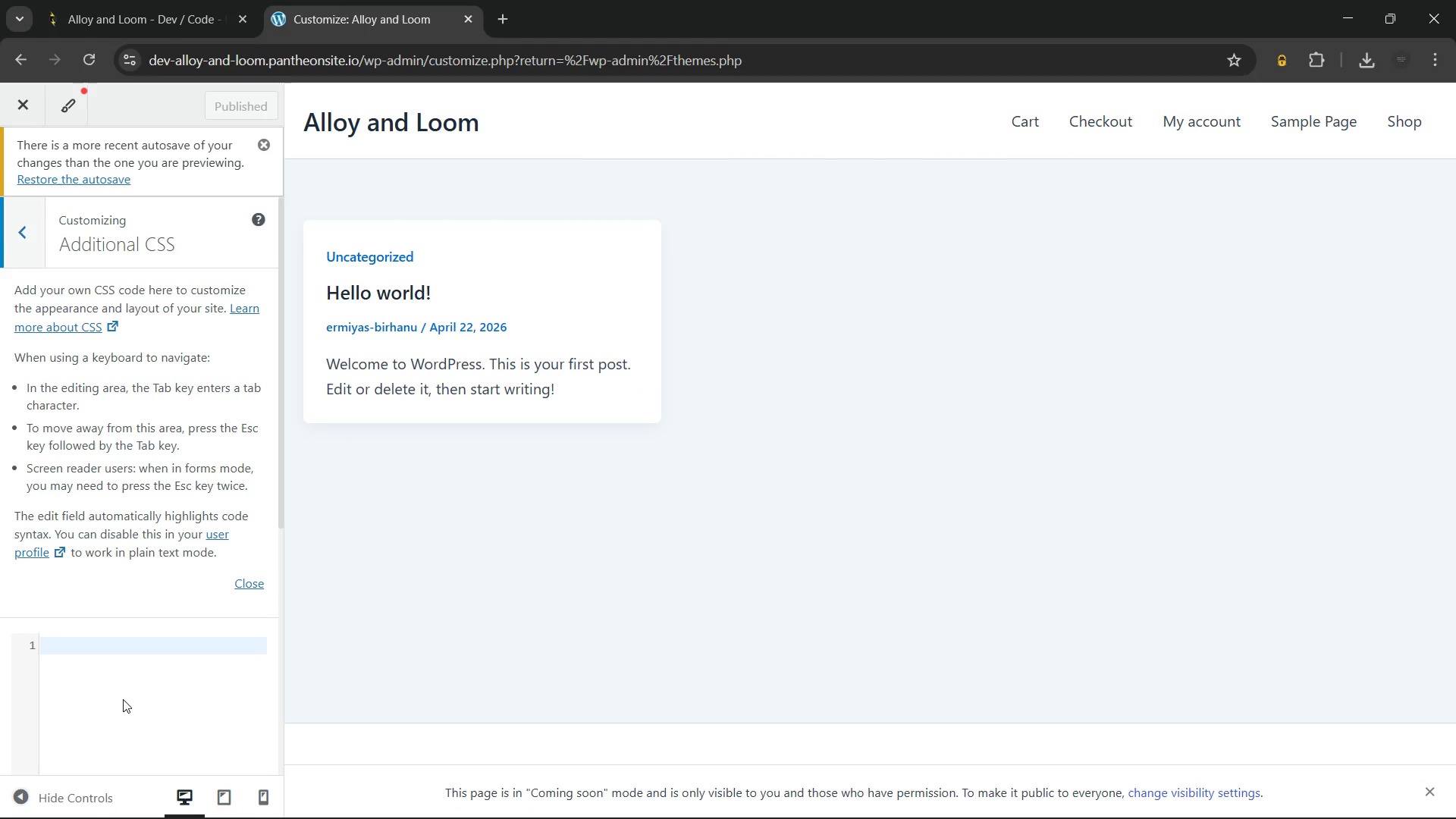 
left_click([121, 689])
 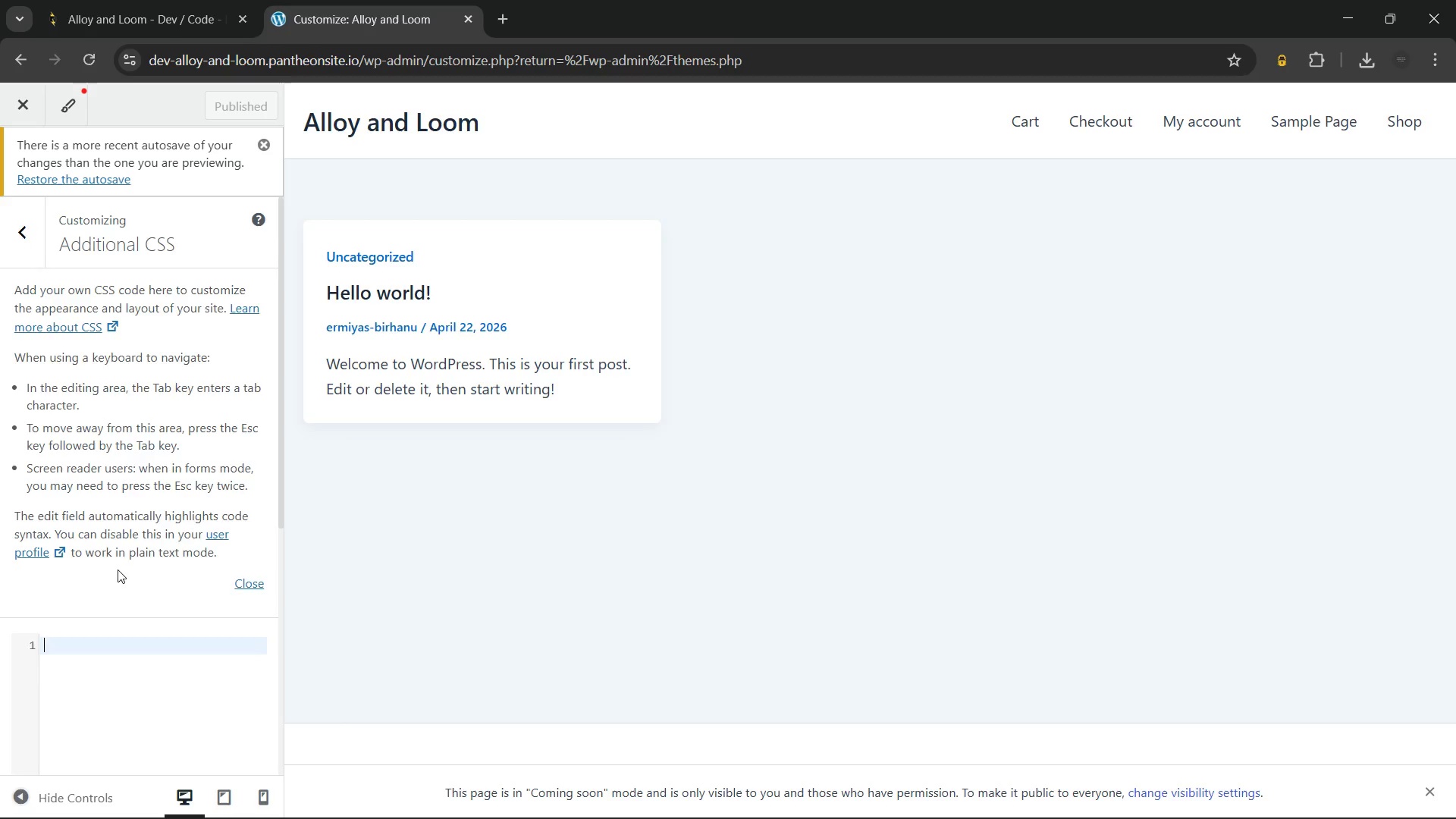 
scroll: coordinate [120, 568], scroll_direction: down, amount: 3.0
 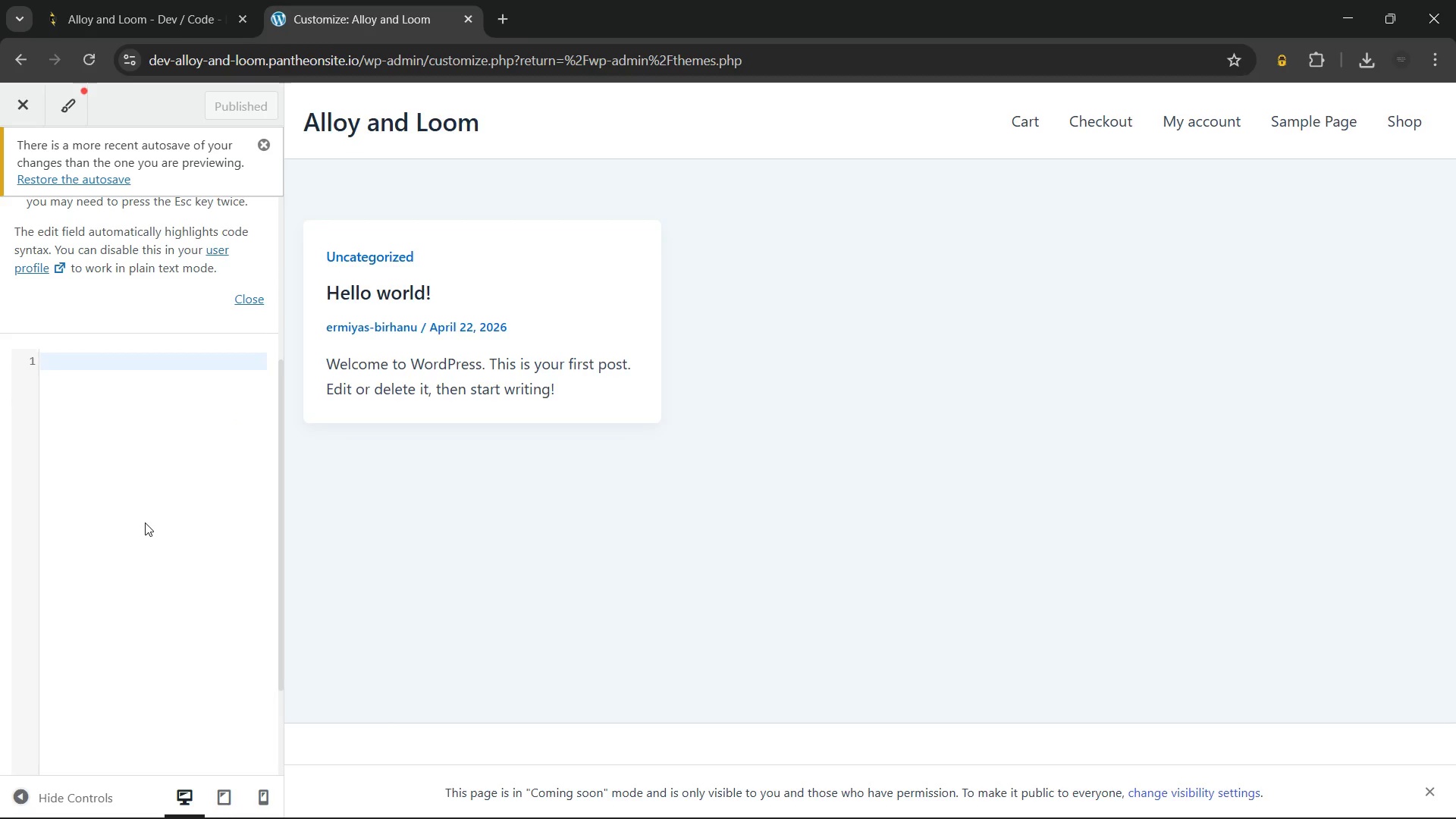 
key(Control+V)
 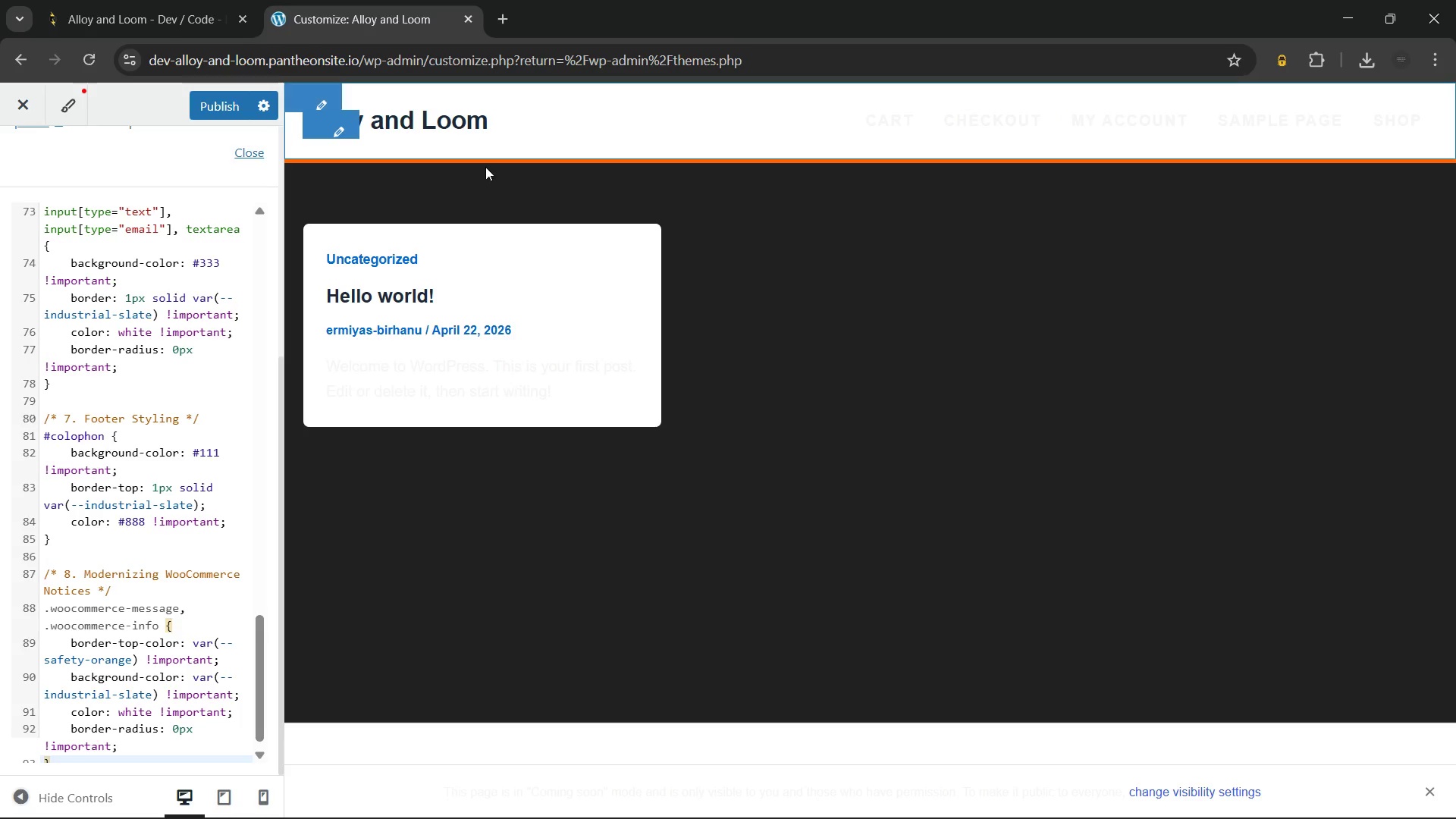 
scroll: coordinate [163, 537], scroll_direction: up, amount: 17.0
 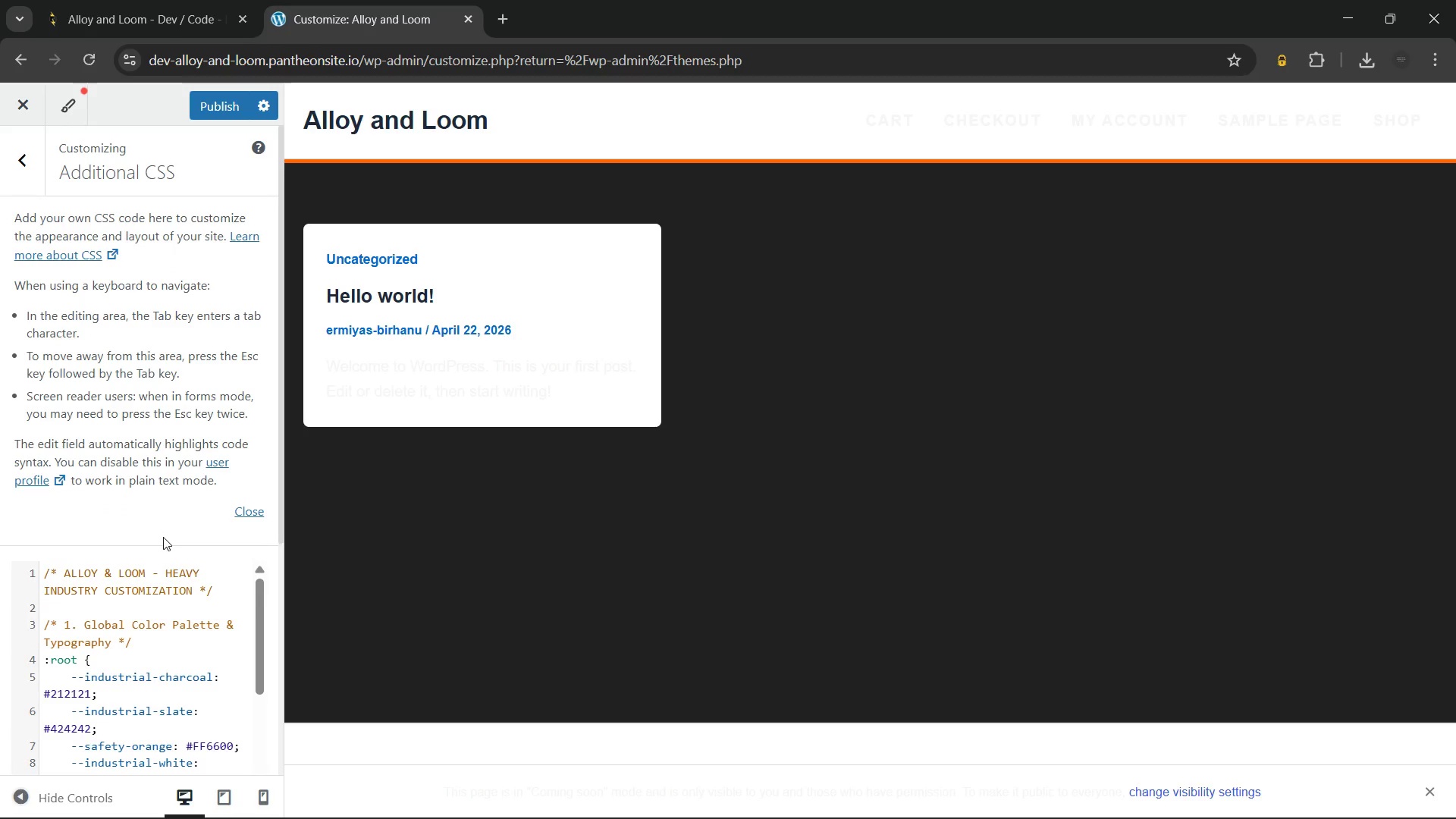 
key(Control+Z)
 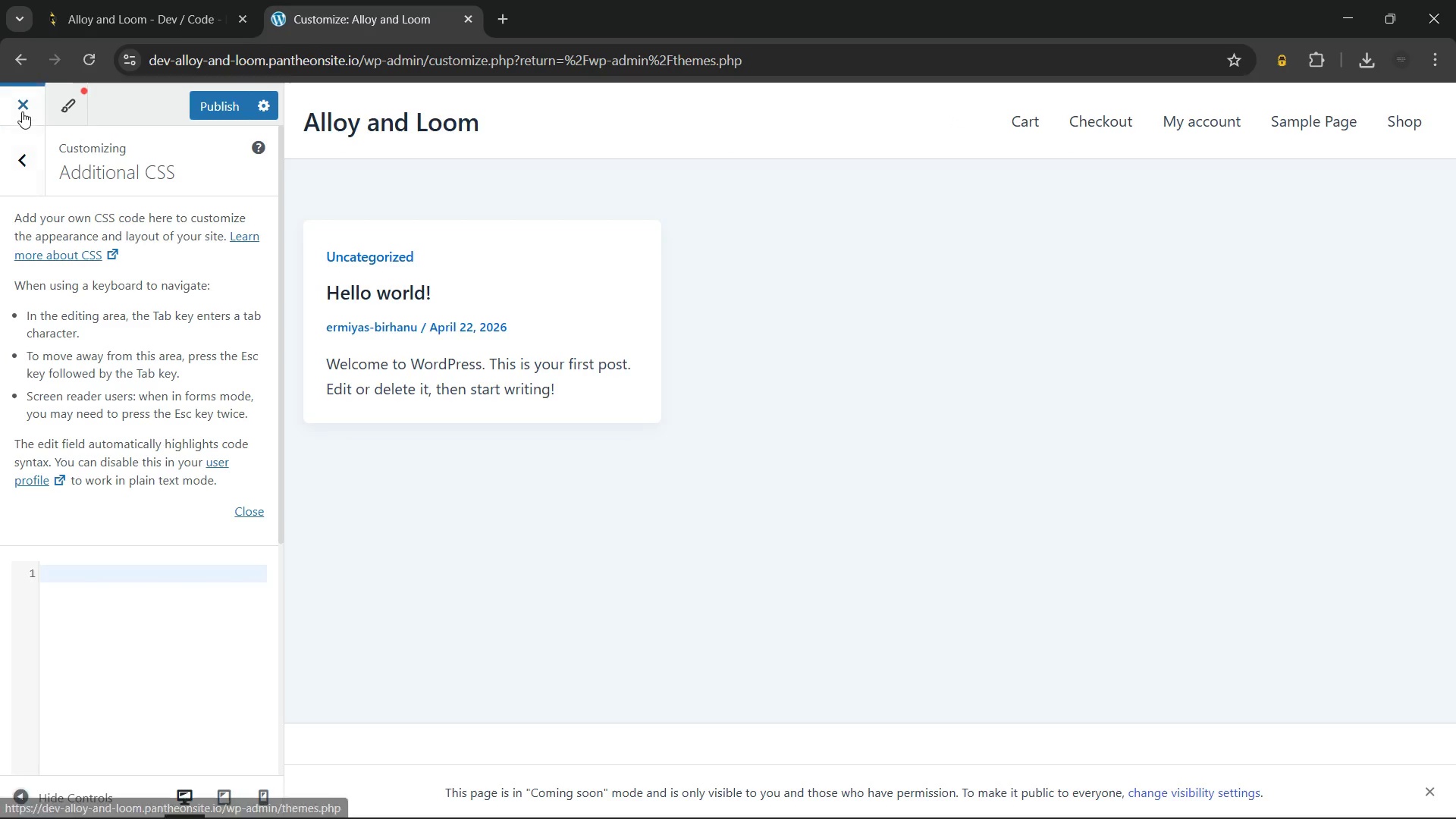 
left_click([22, 111])
 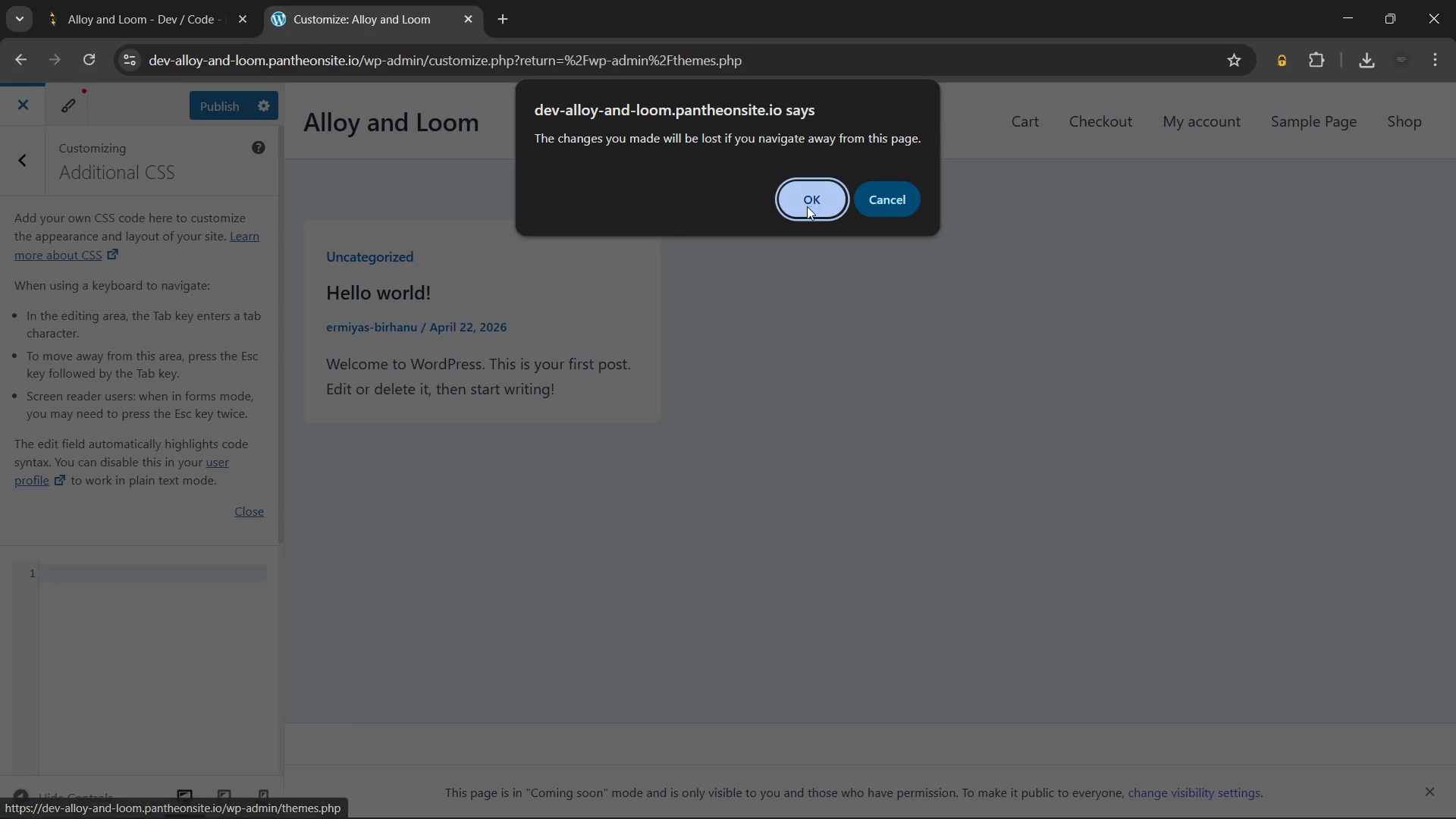 
left_click([813, 209])
 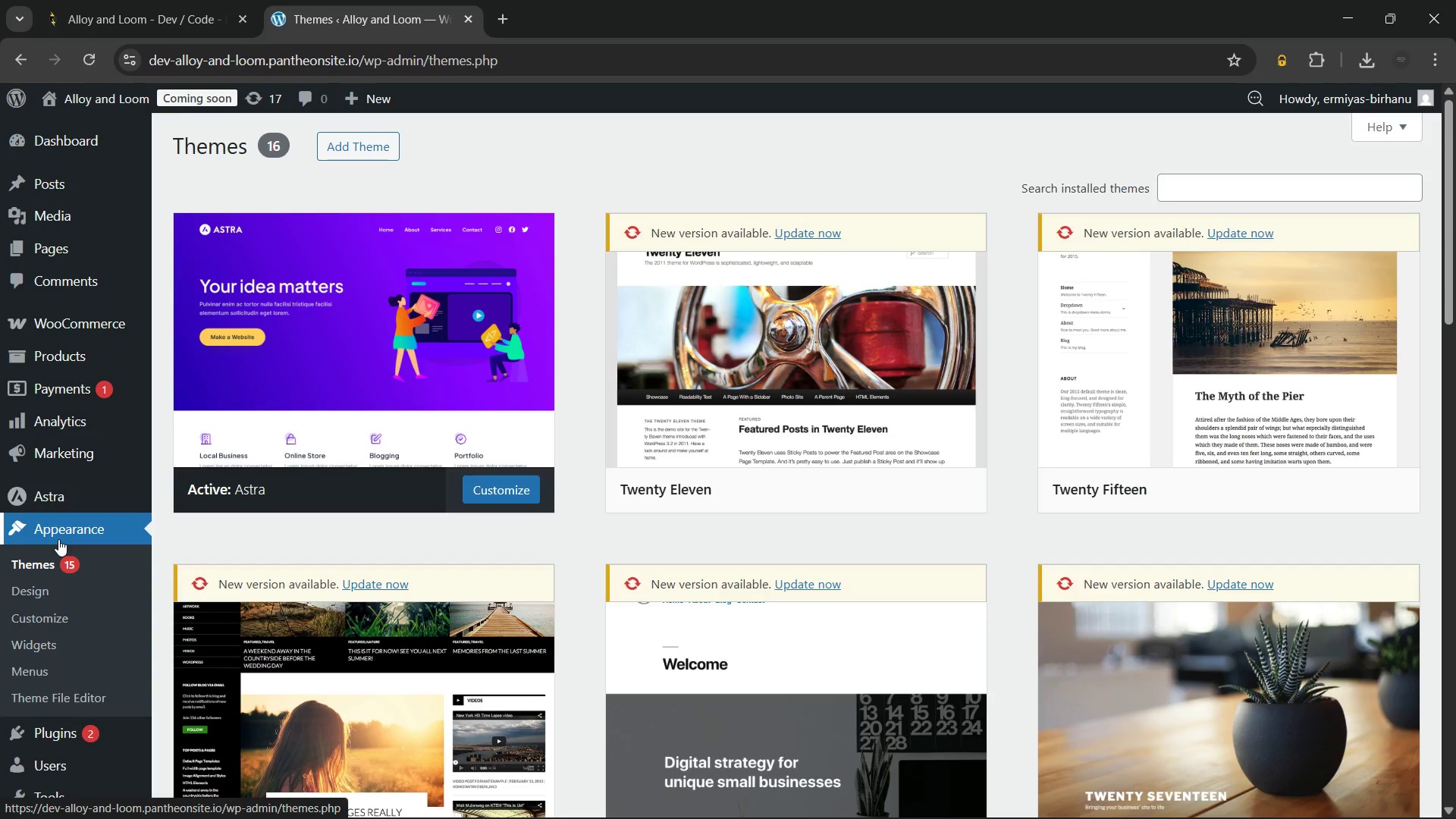 
wait(29.75)
 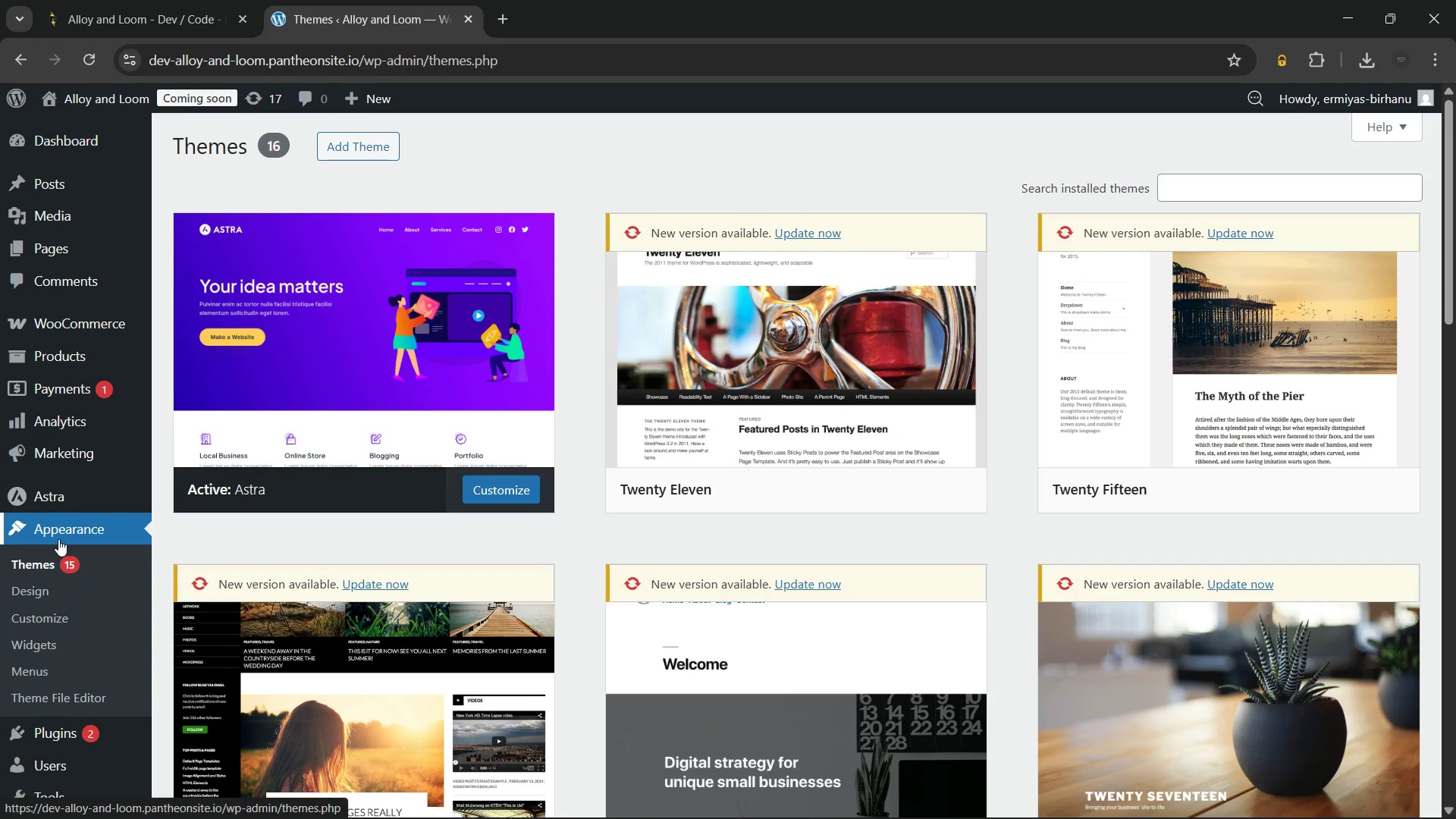 
left_click([231, 465])
 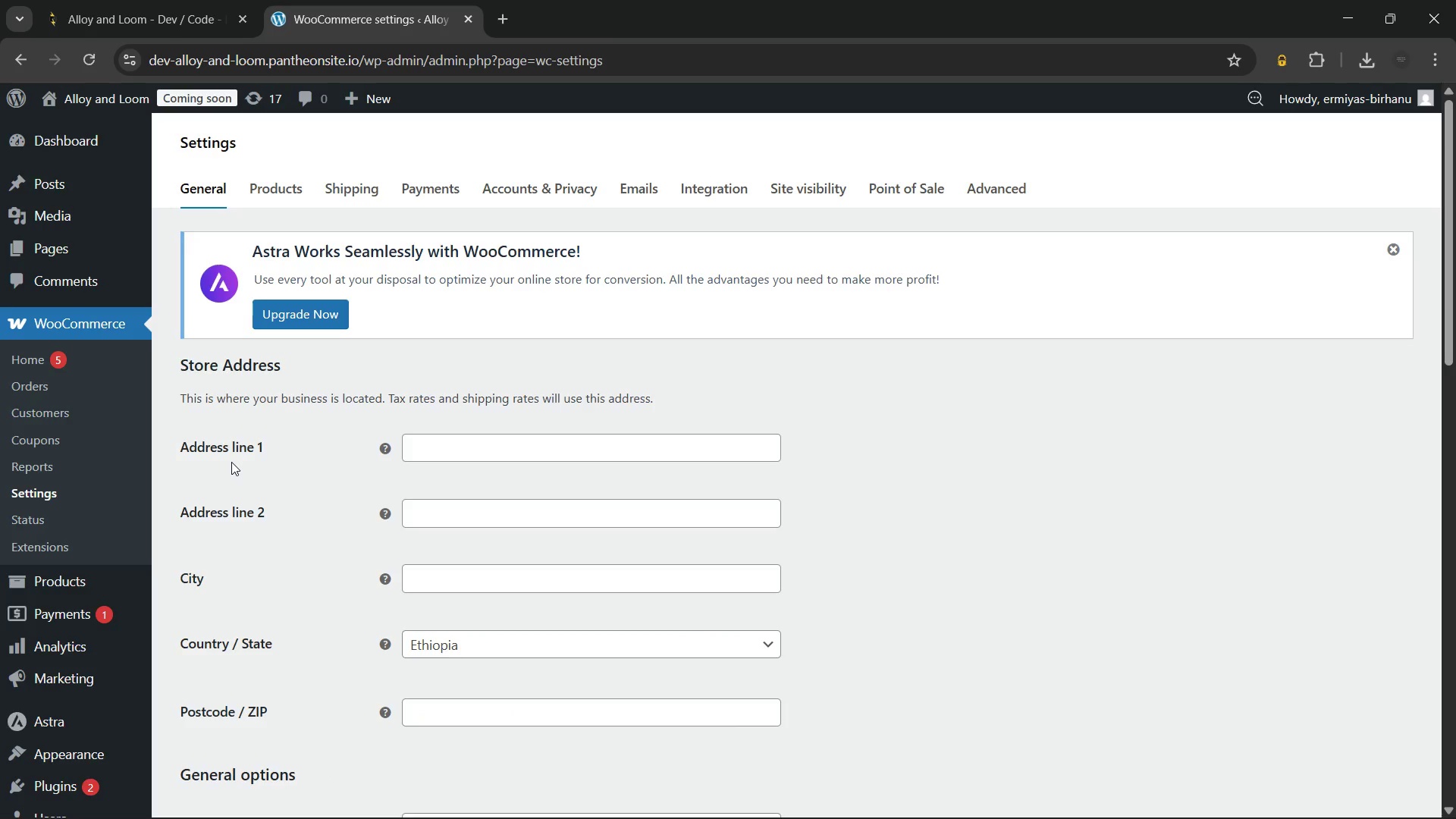 
wait(13.25)
 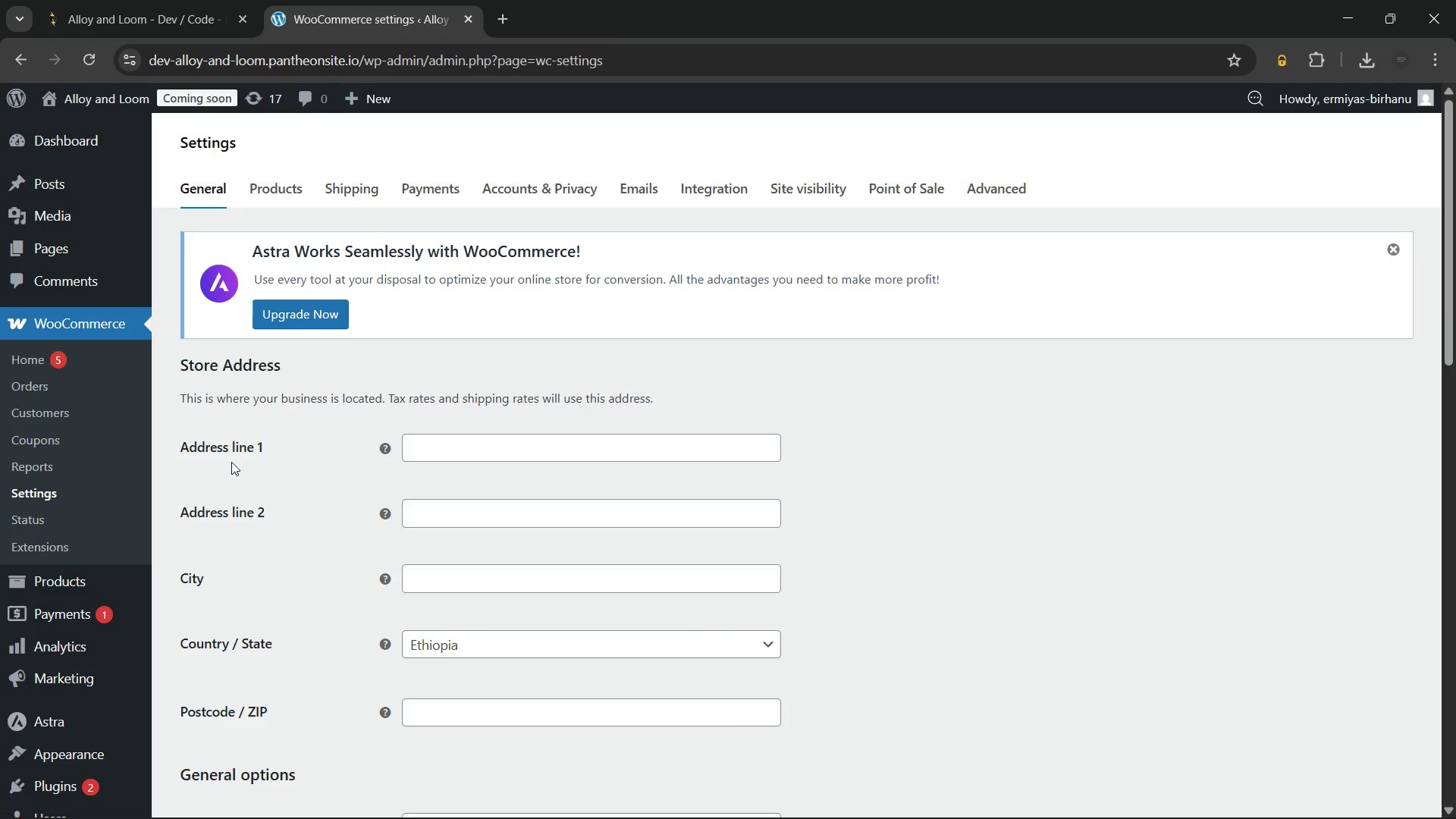 
scroll: coordinate [425, 497], scroll_direction: down, amount: 12.0
 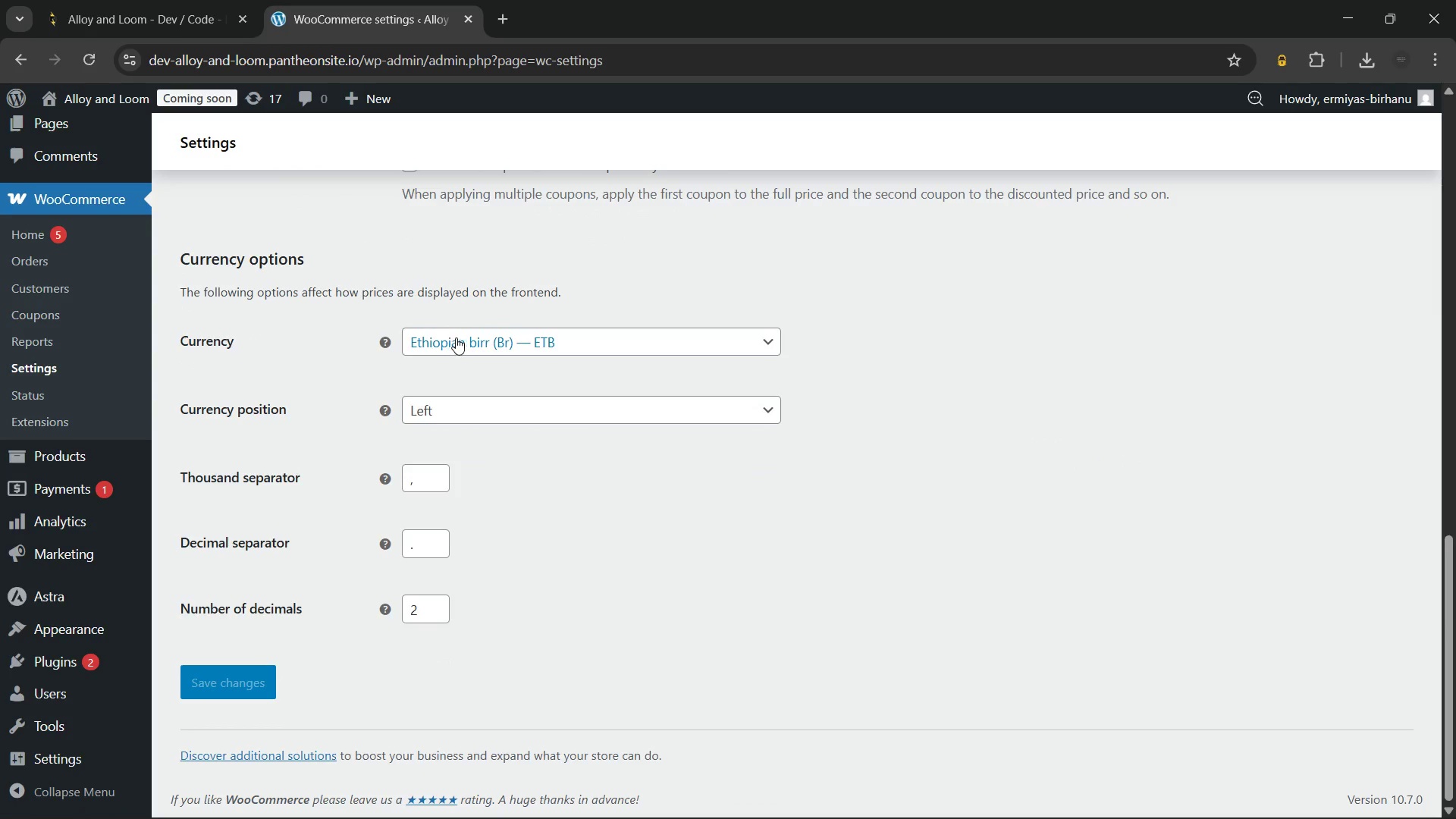 
left_click([456, 337])
 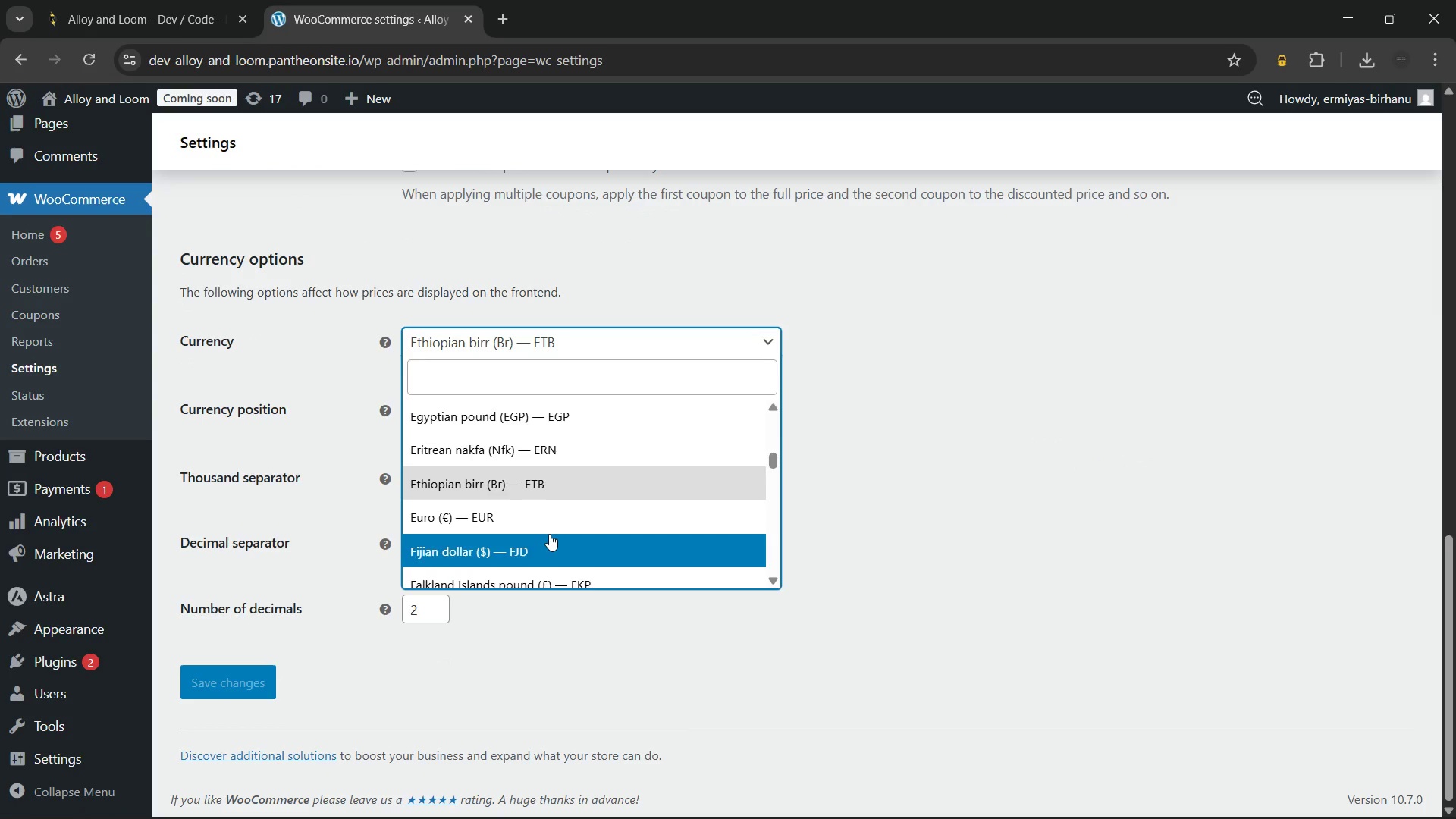 
scroll: coordinate [557, 463], scroll_direction: down, amount: 26.0
 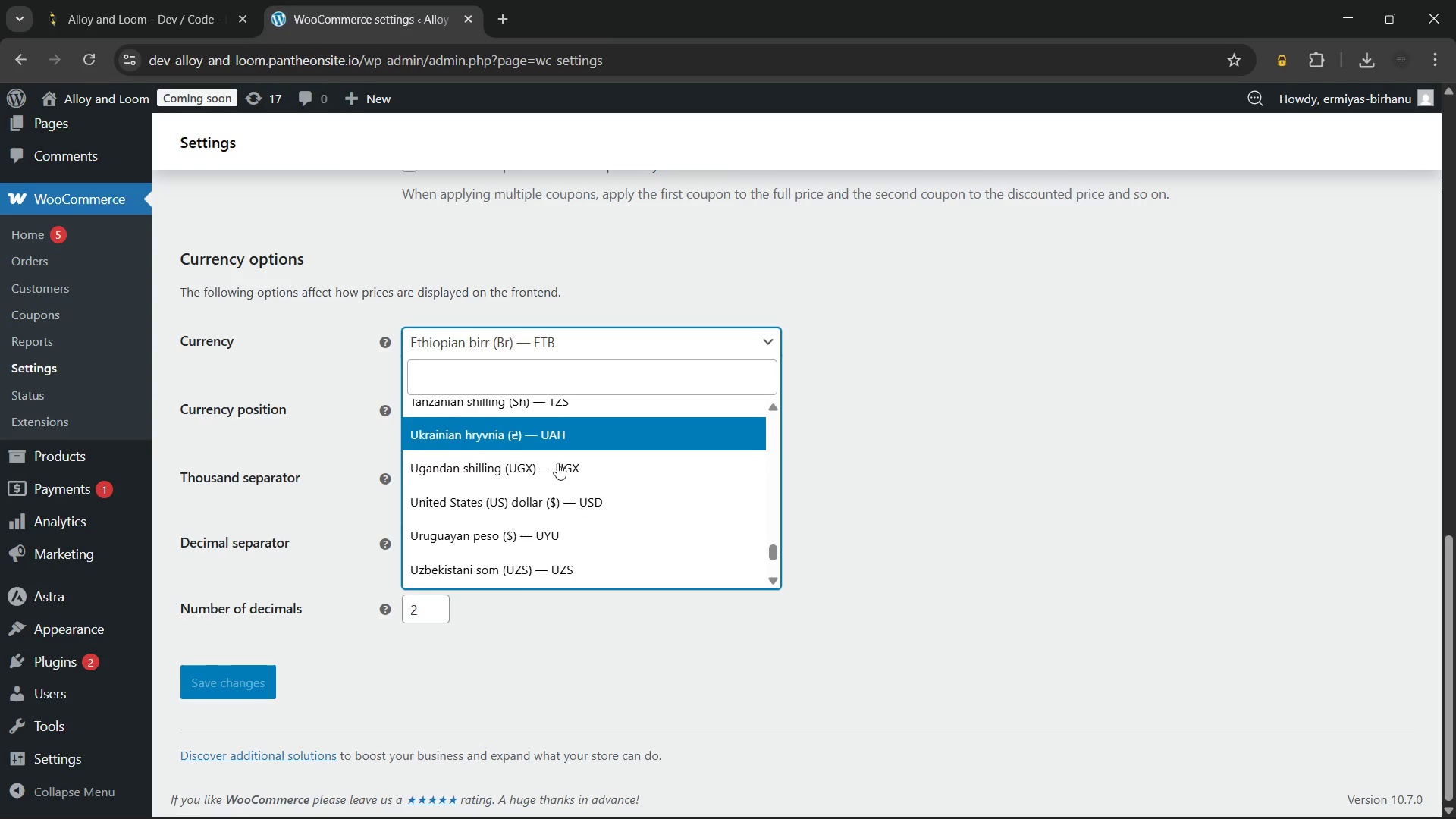 
wait(5.66)
 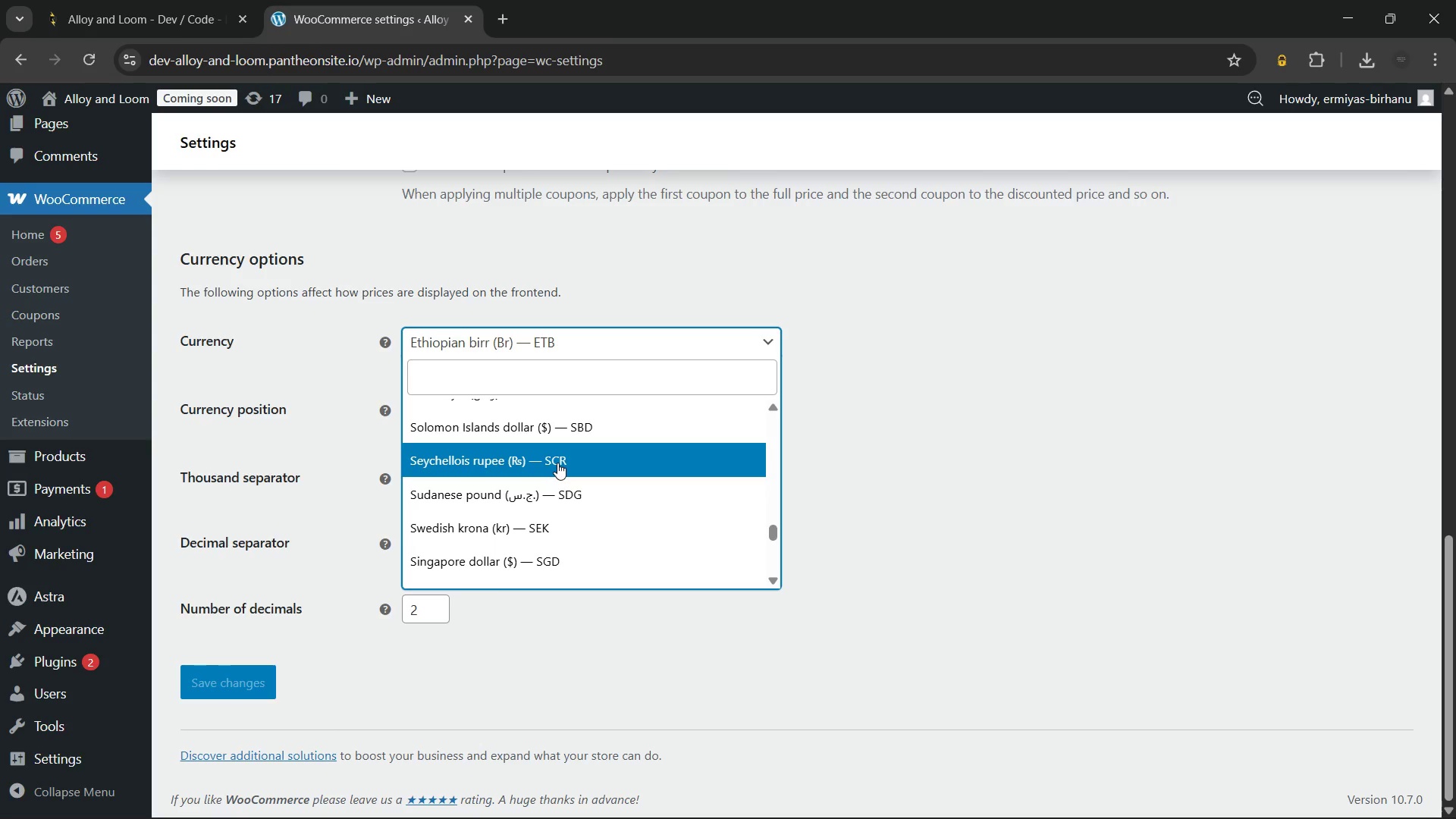 
left_click([609, 489])
 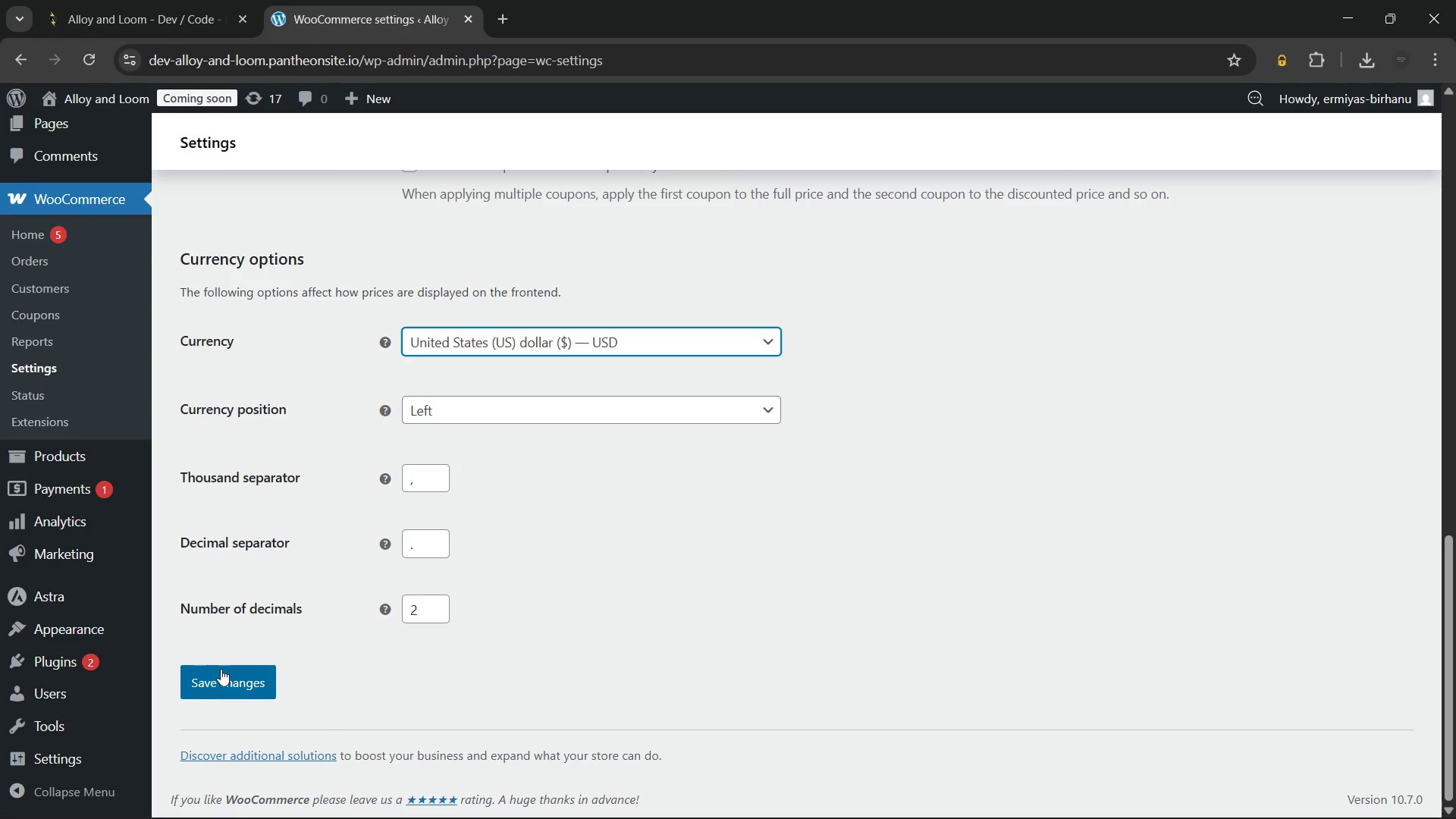 
left_click([220, 669])
 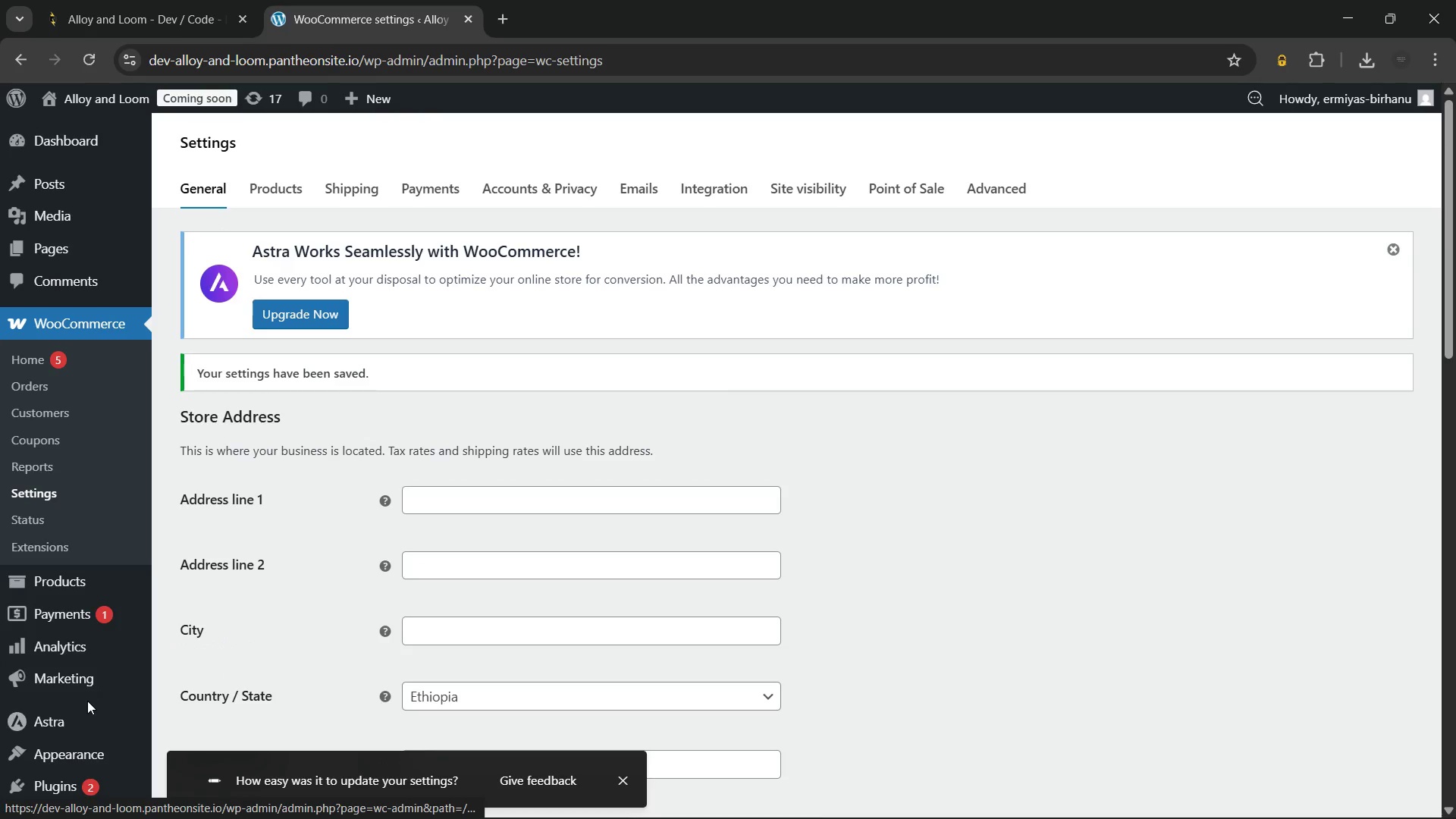 
wait(7.97)
 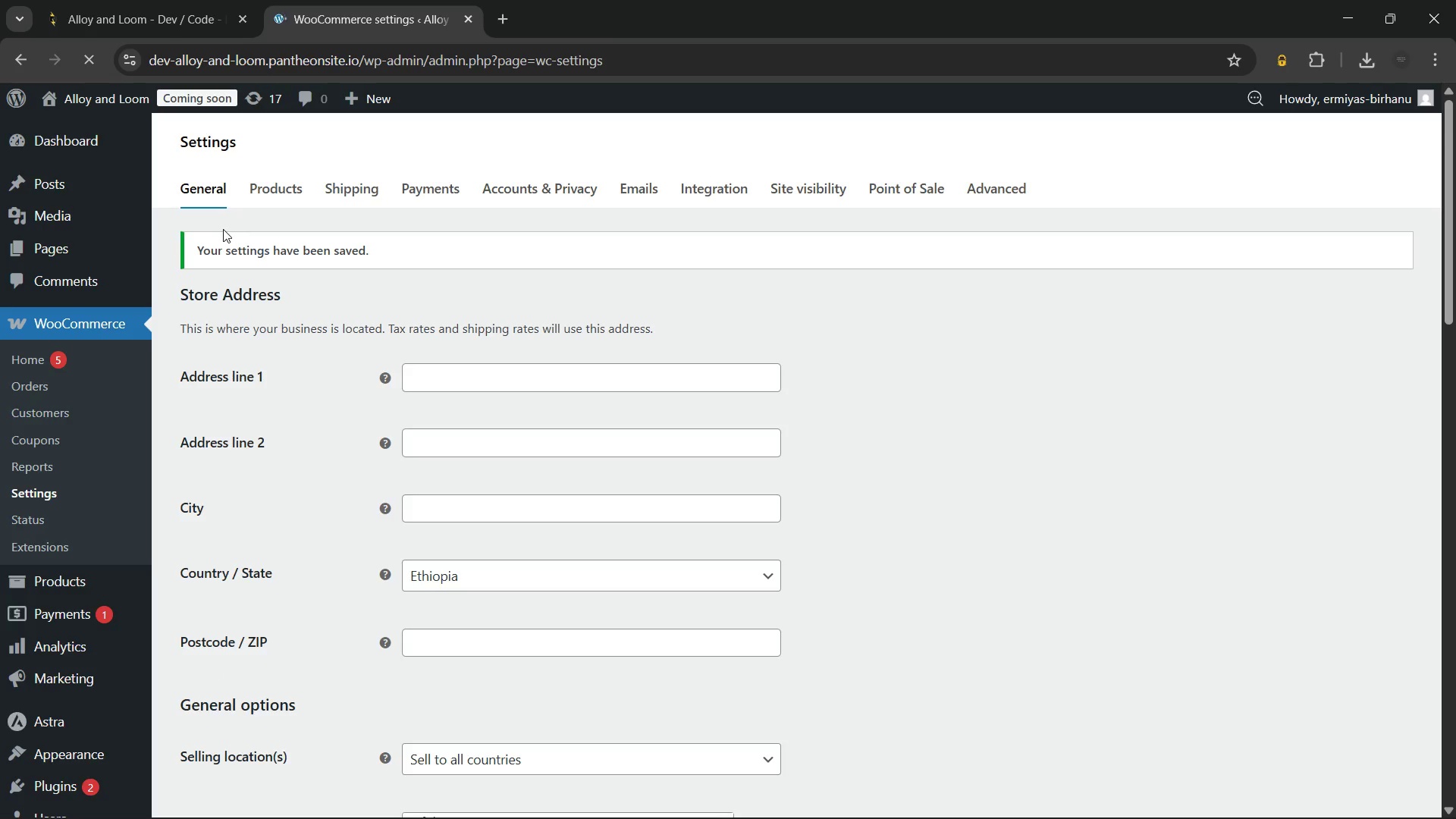 
left_click([67, 676])
 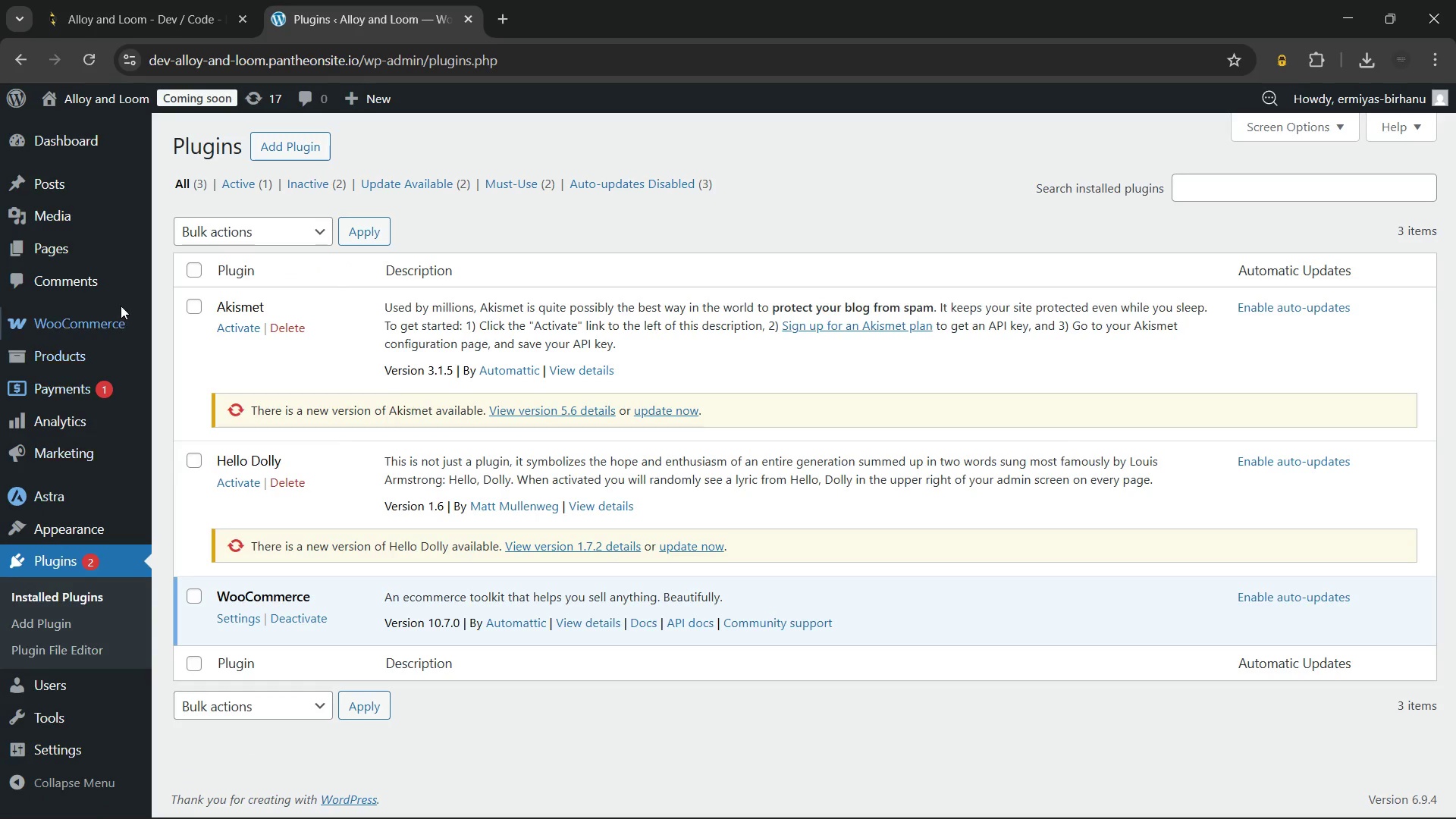 
left_click([302, 134])
 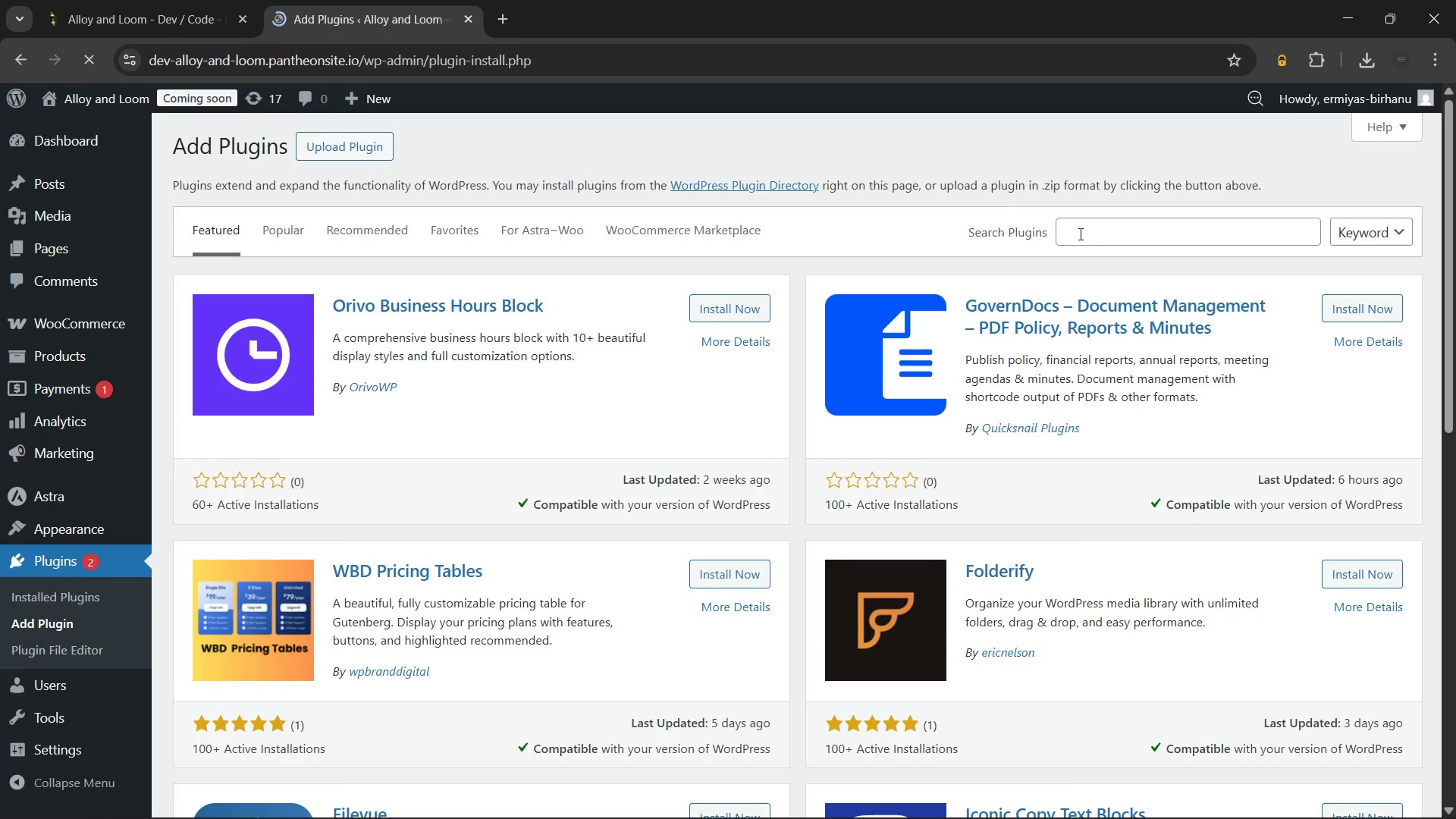 
left_click([1118, 235])
 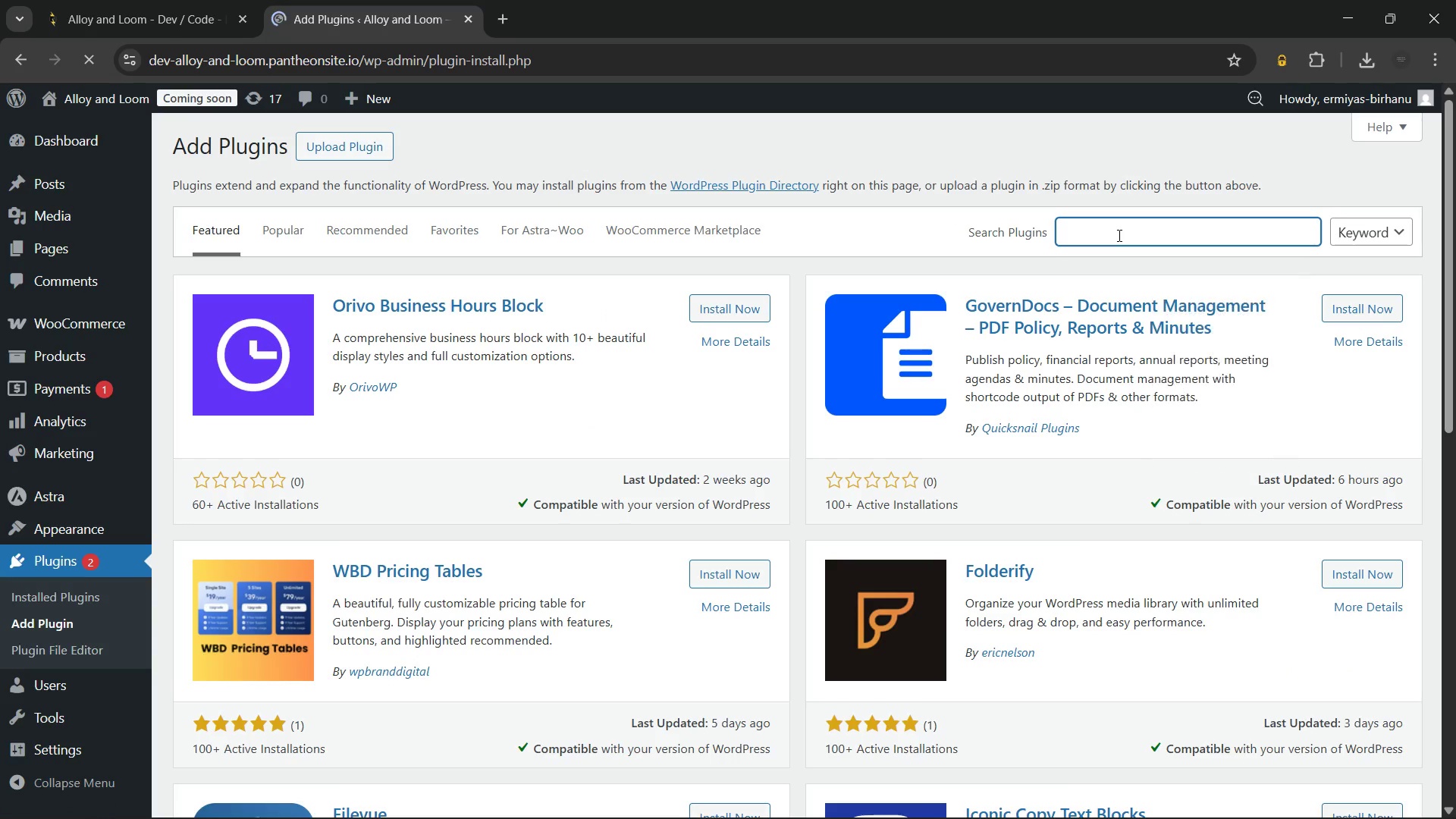 
type(yoast)
 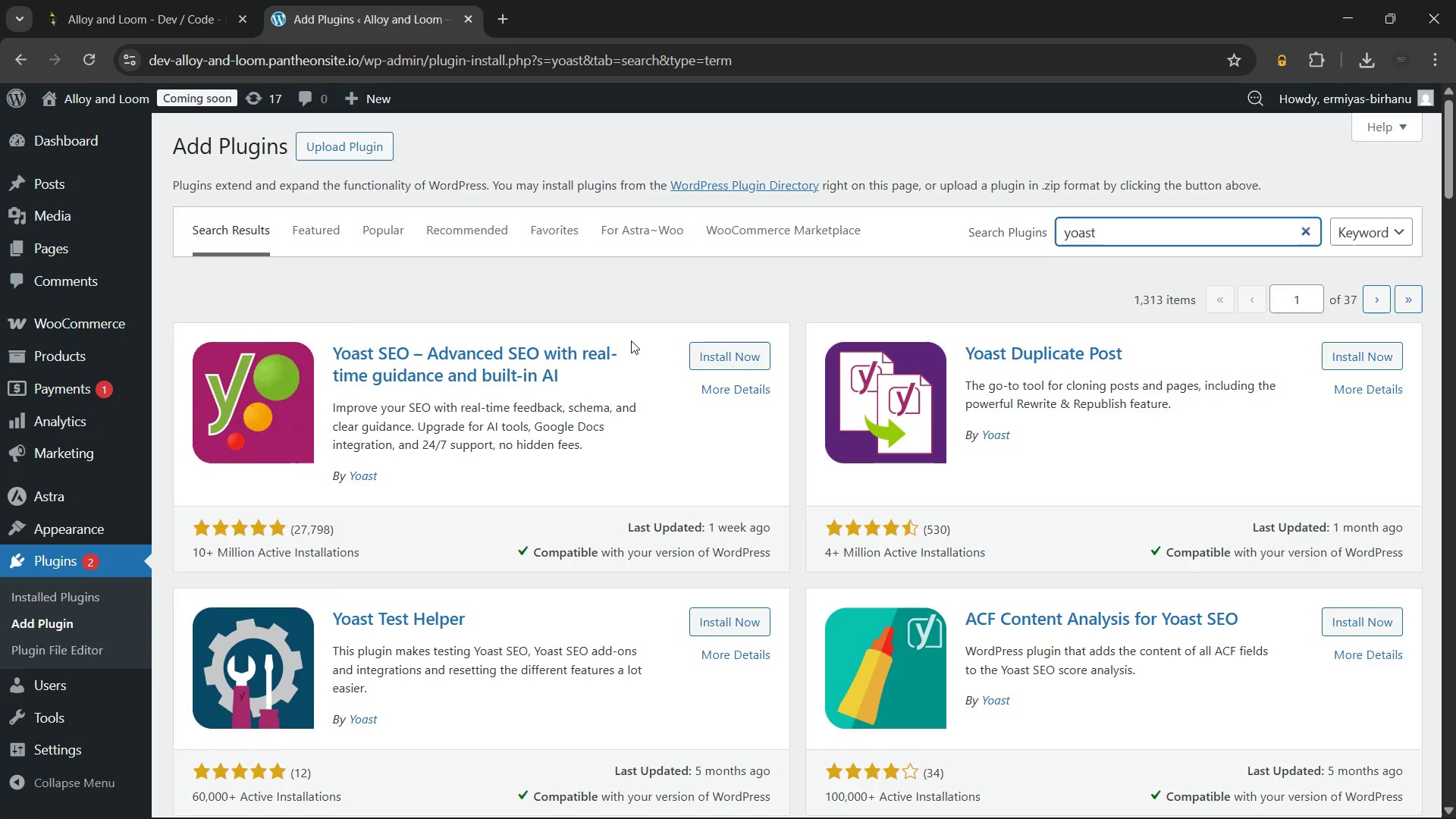 
left_click([723, 351])
 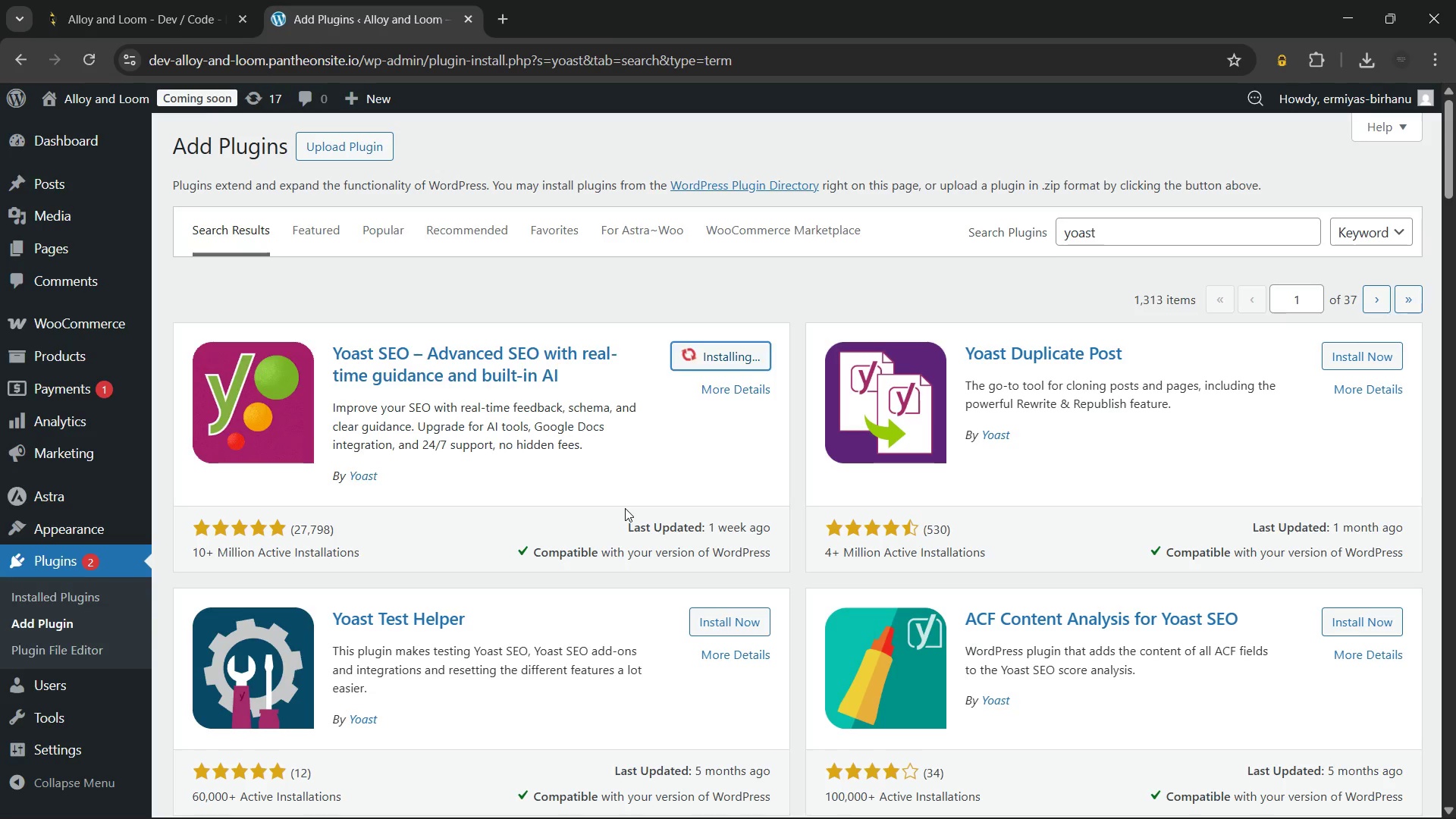 
wait(8.42)
 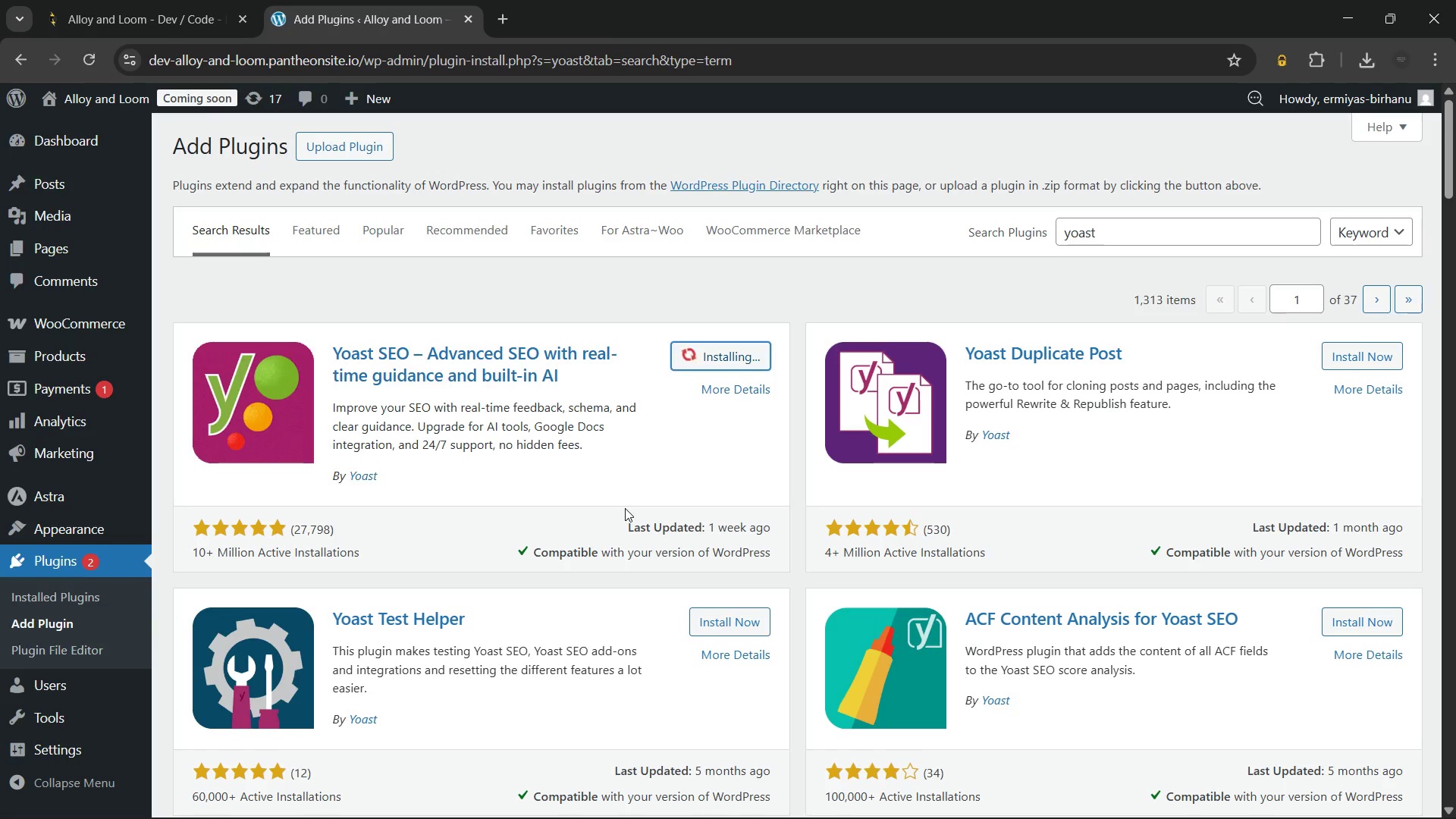 
left_click([735, 345])
 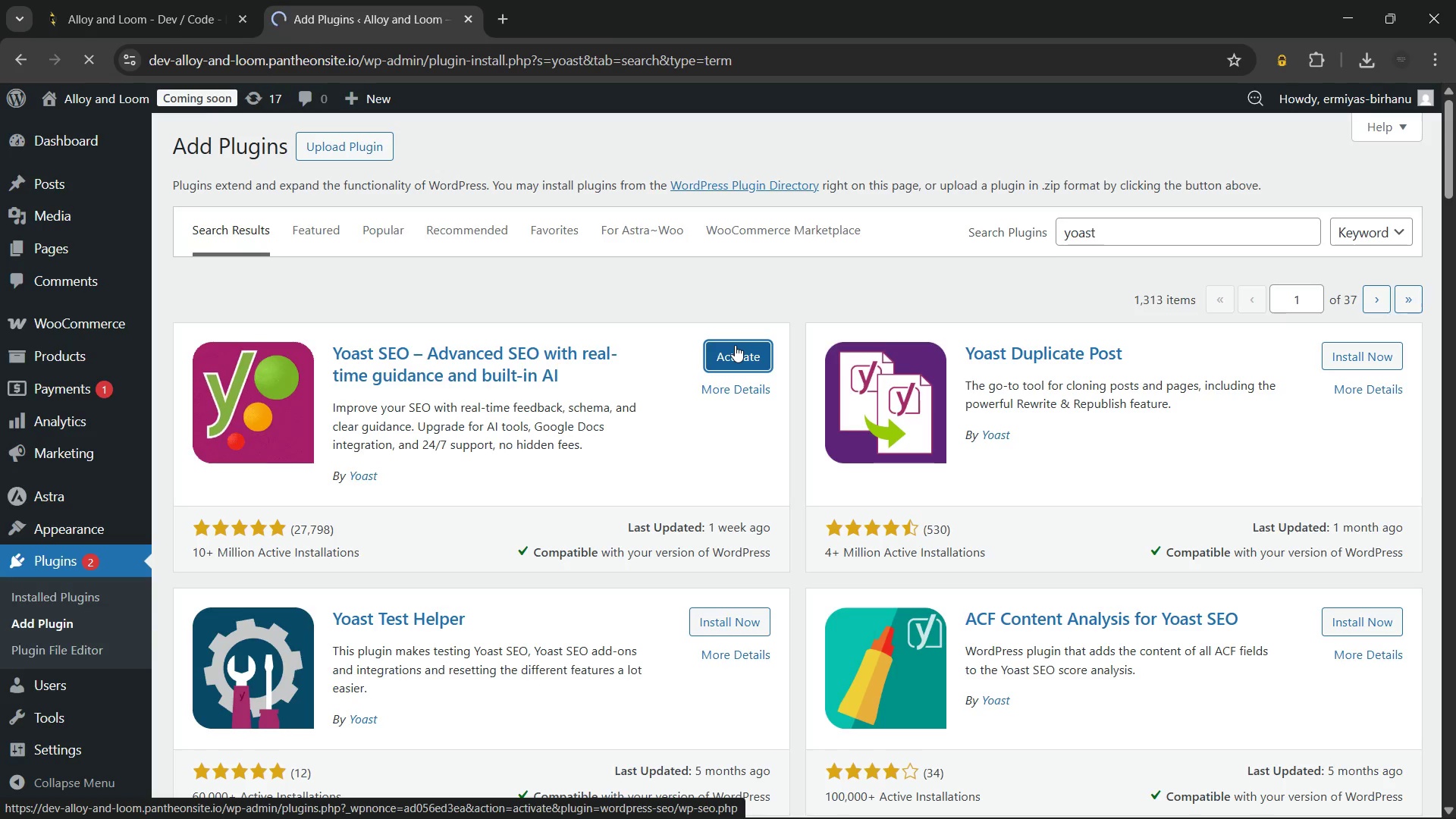 
wait(8.47)
 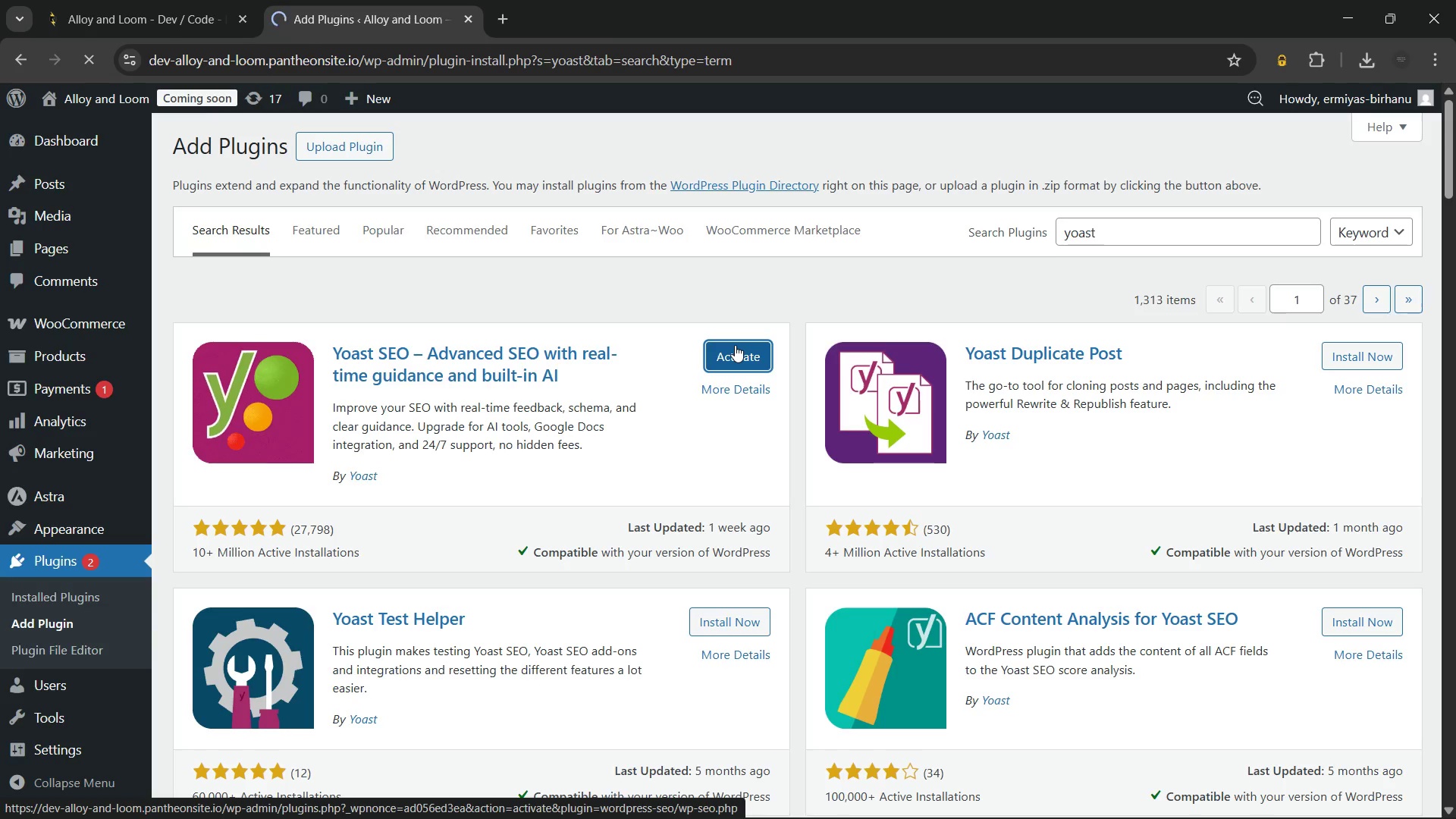 
mouse_move([81, 353])
 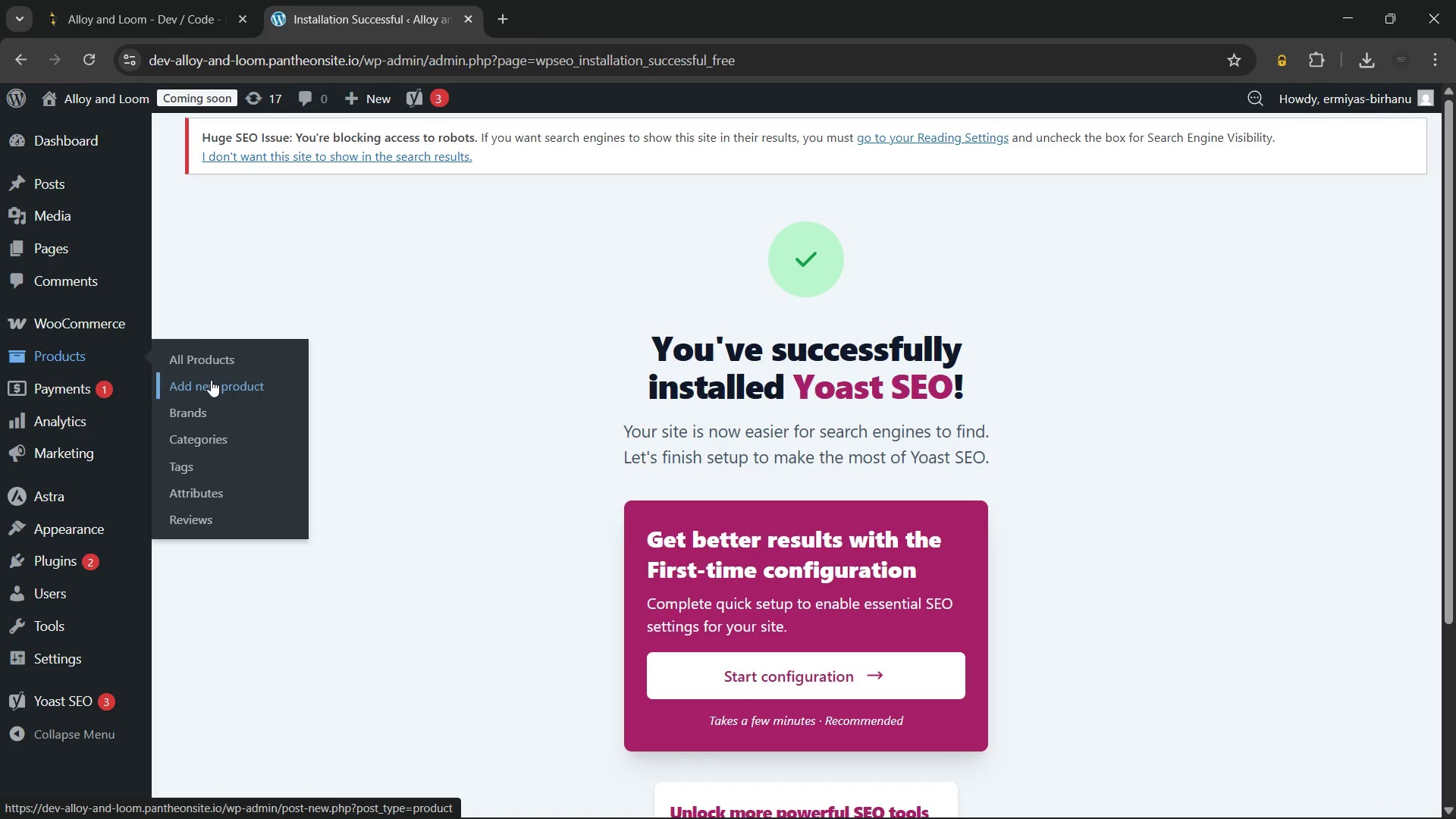 
left_click([211, 380])
 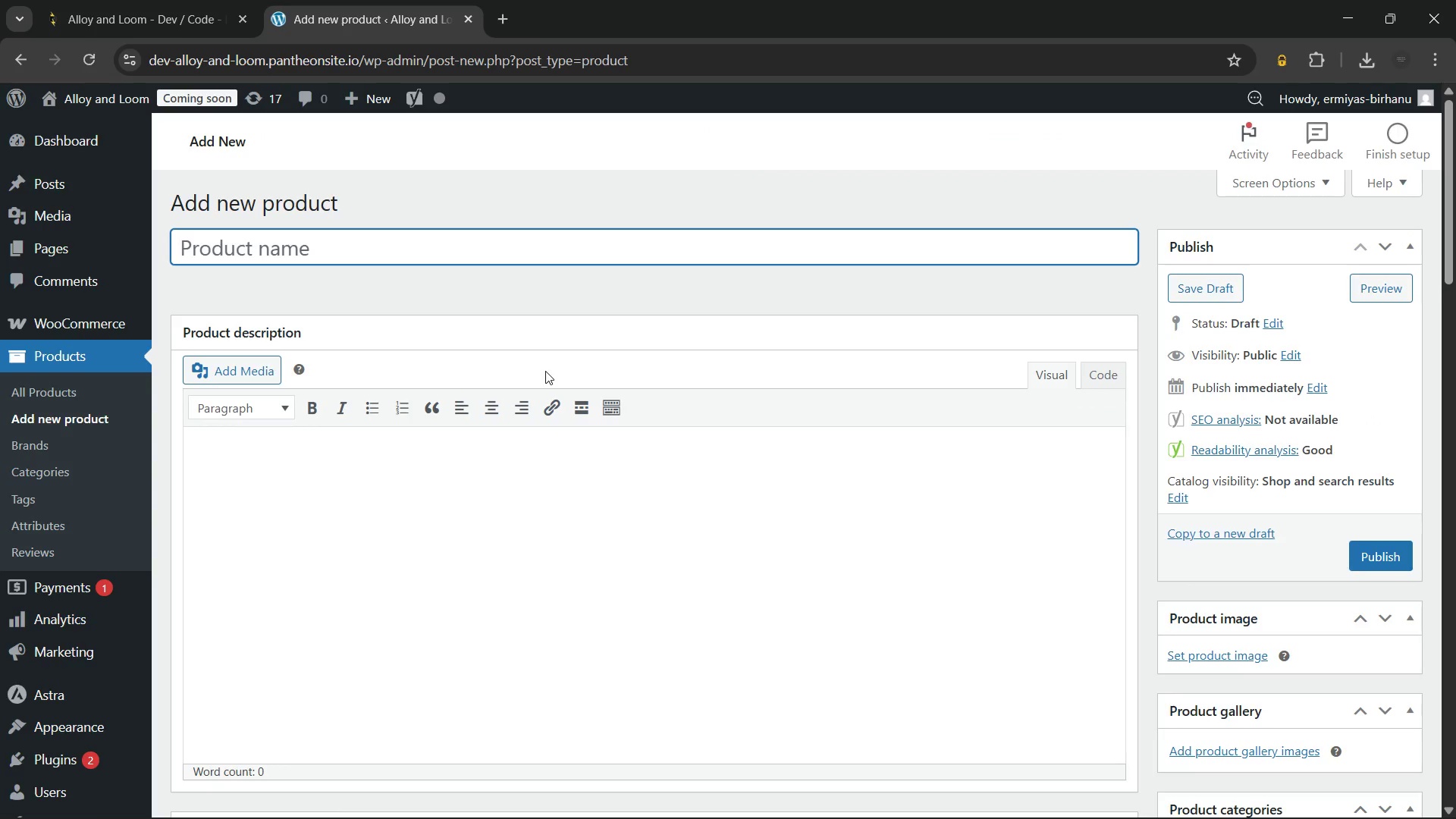 
wait(17.56)
 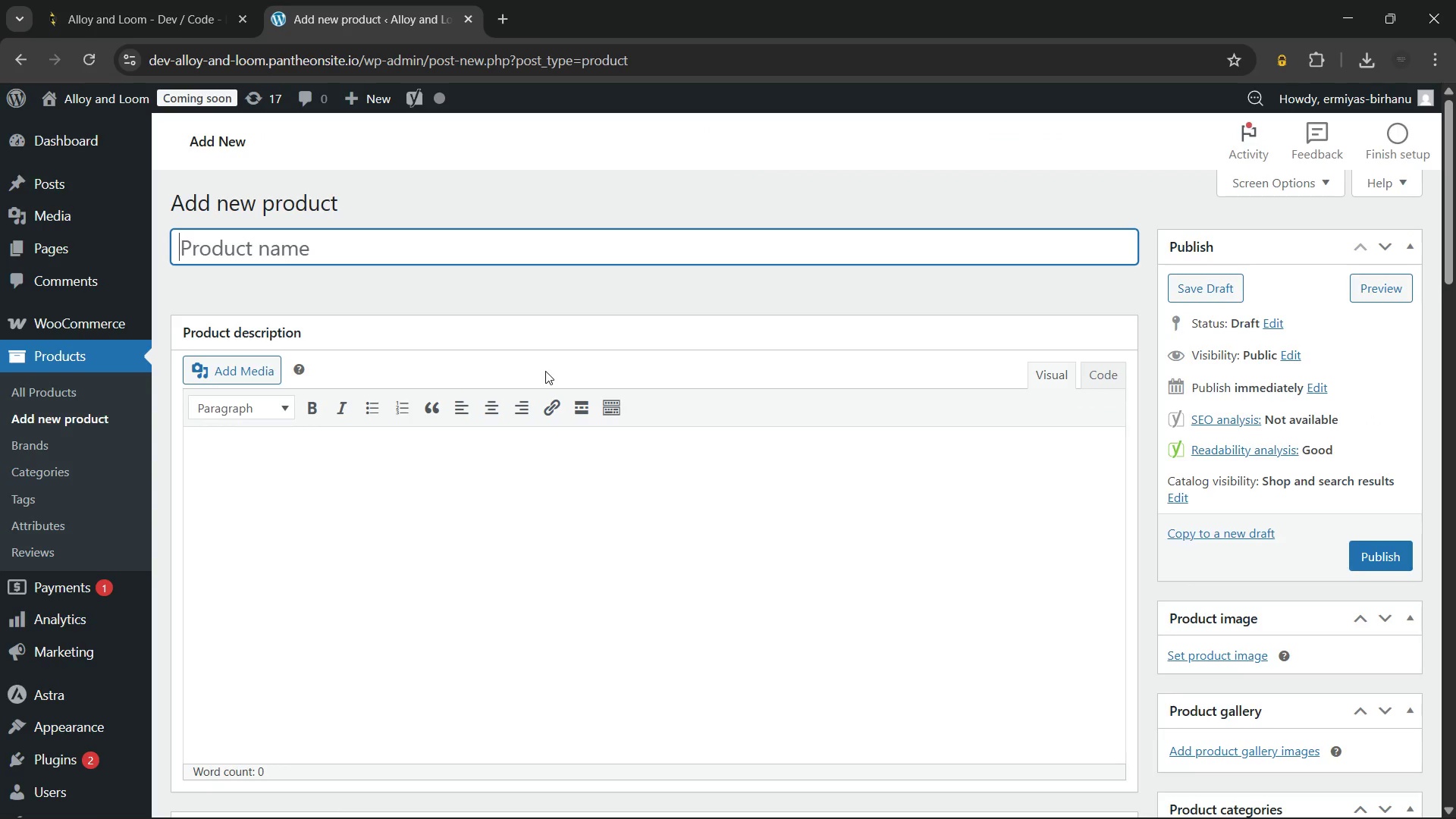 
type(Manufacturing SOP Templates | Foundry Thermal Safety Kit)
 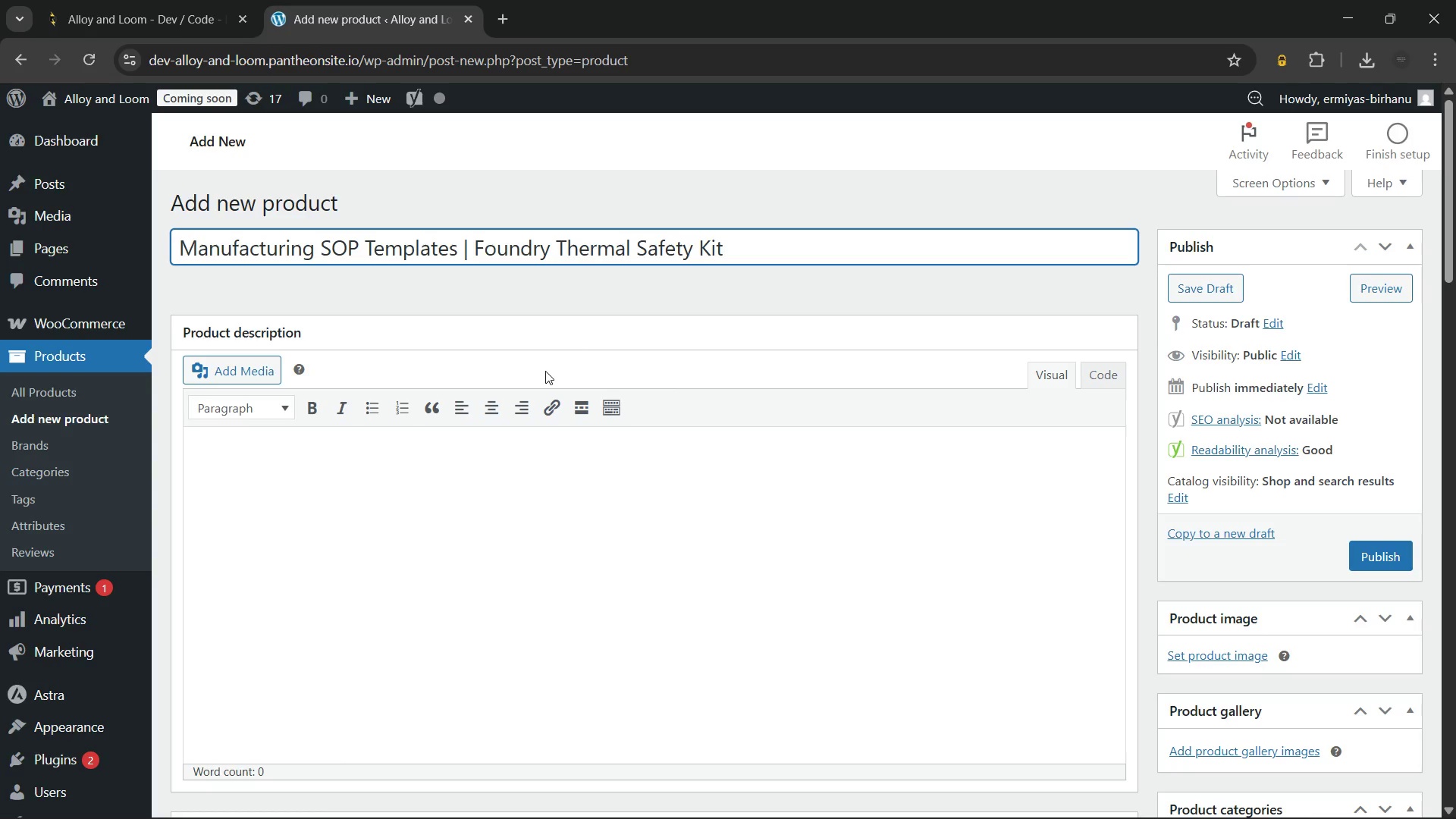 
left_click([436, 460])
 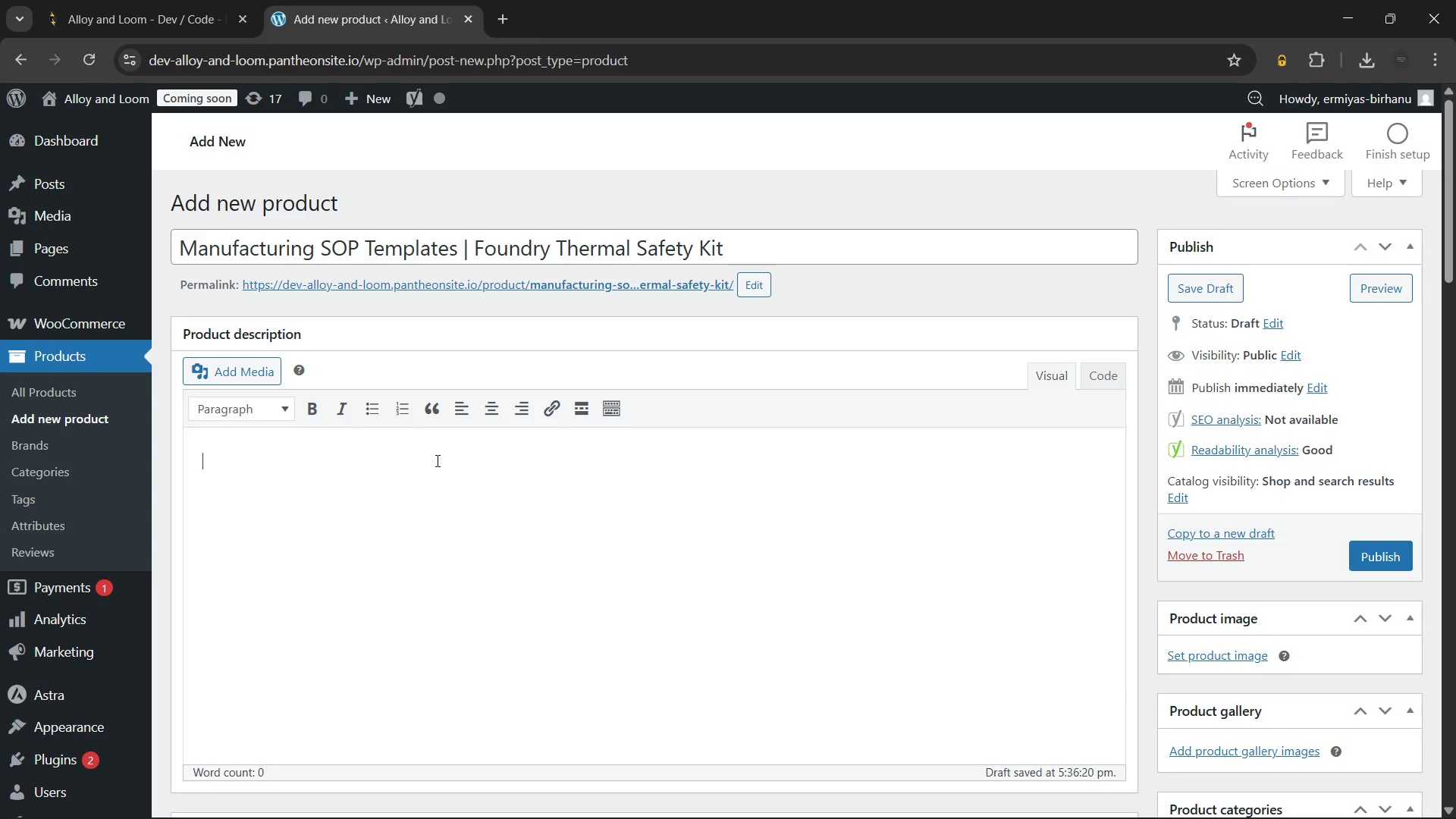 
wait(12.58)
 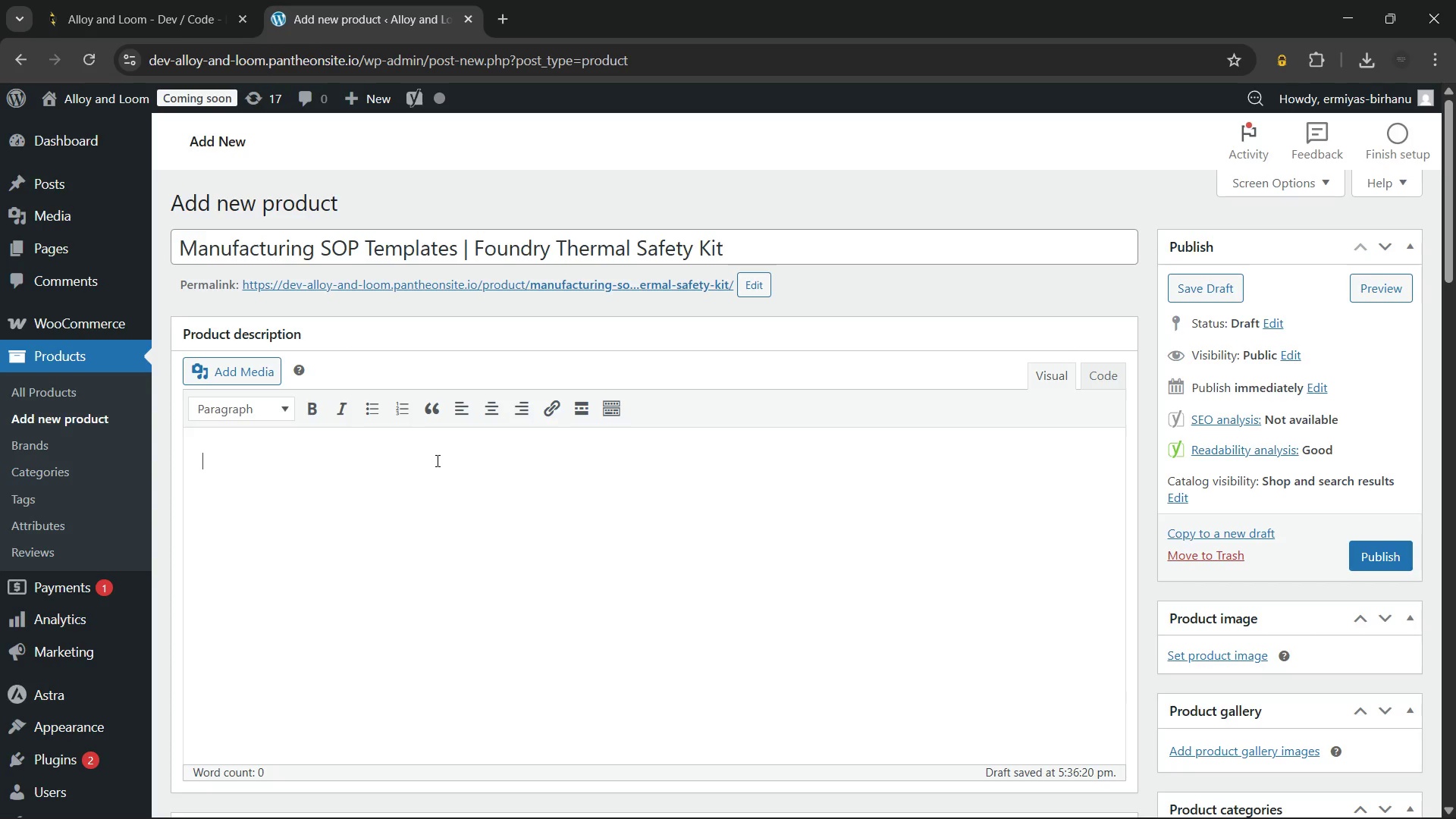 
left_click([436, 460])
 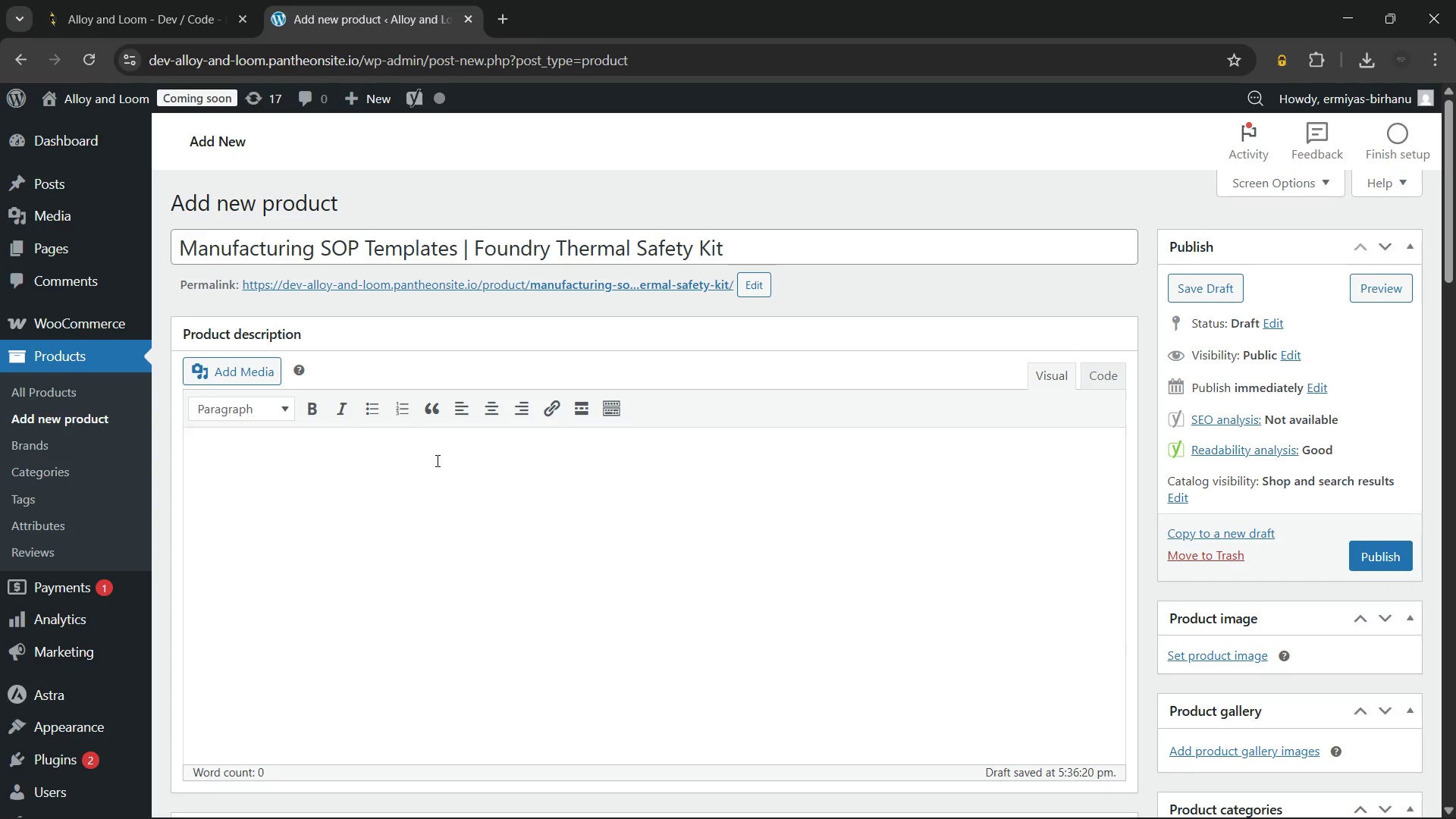 
wait(5.44)
 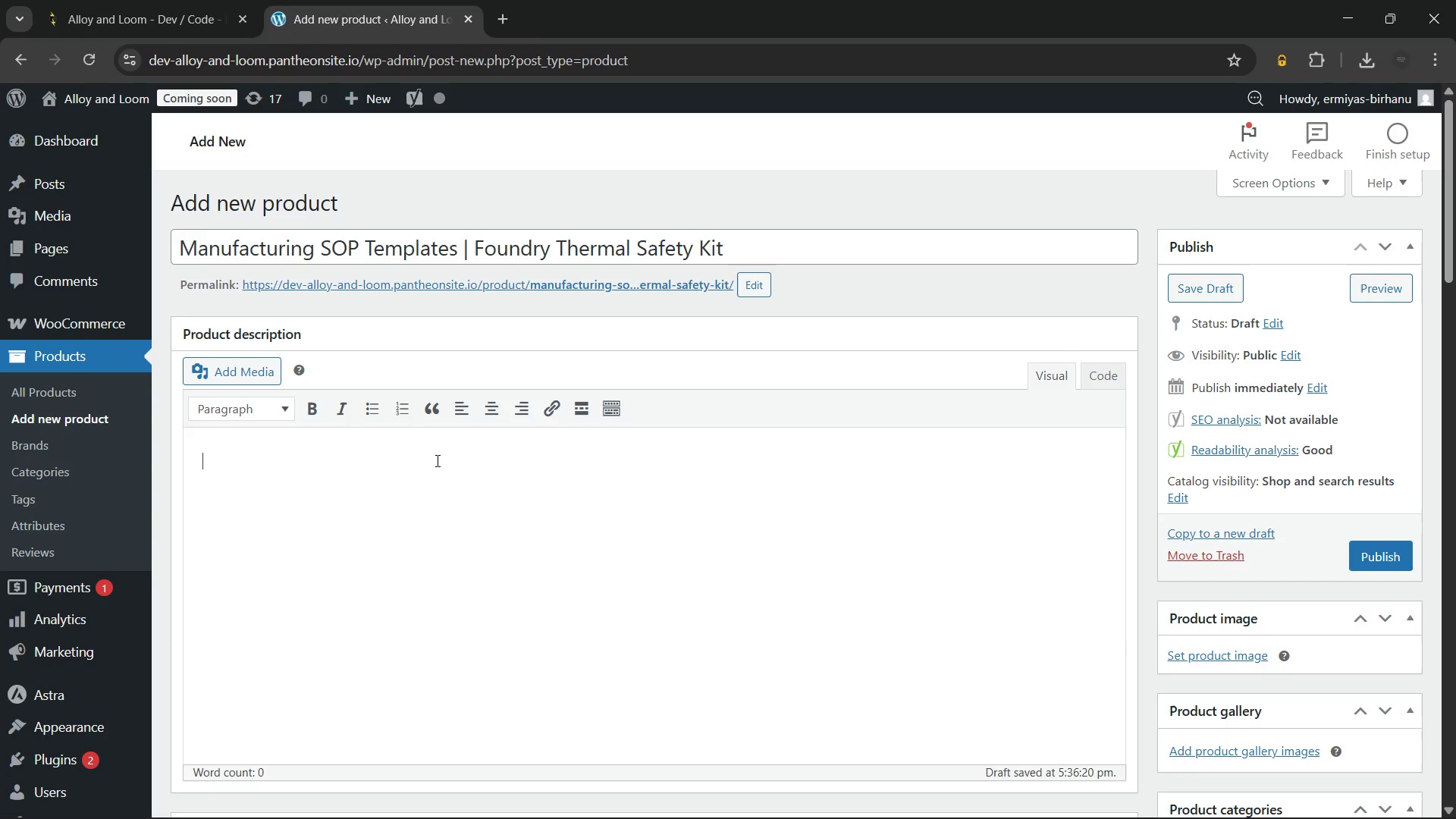 
left_click([253, 401])
 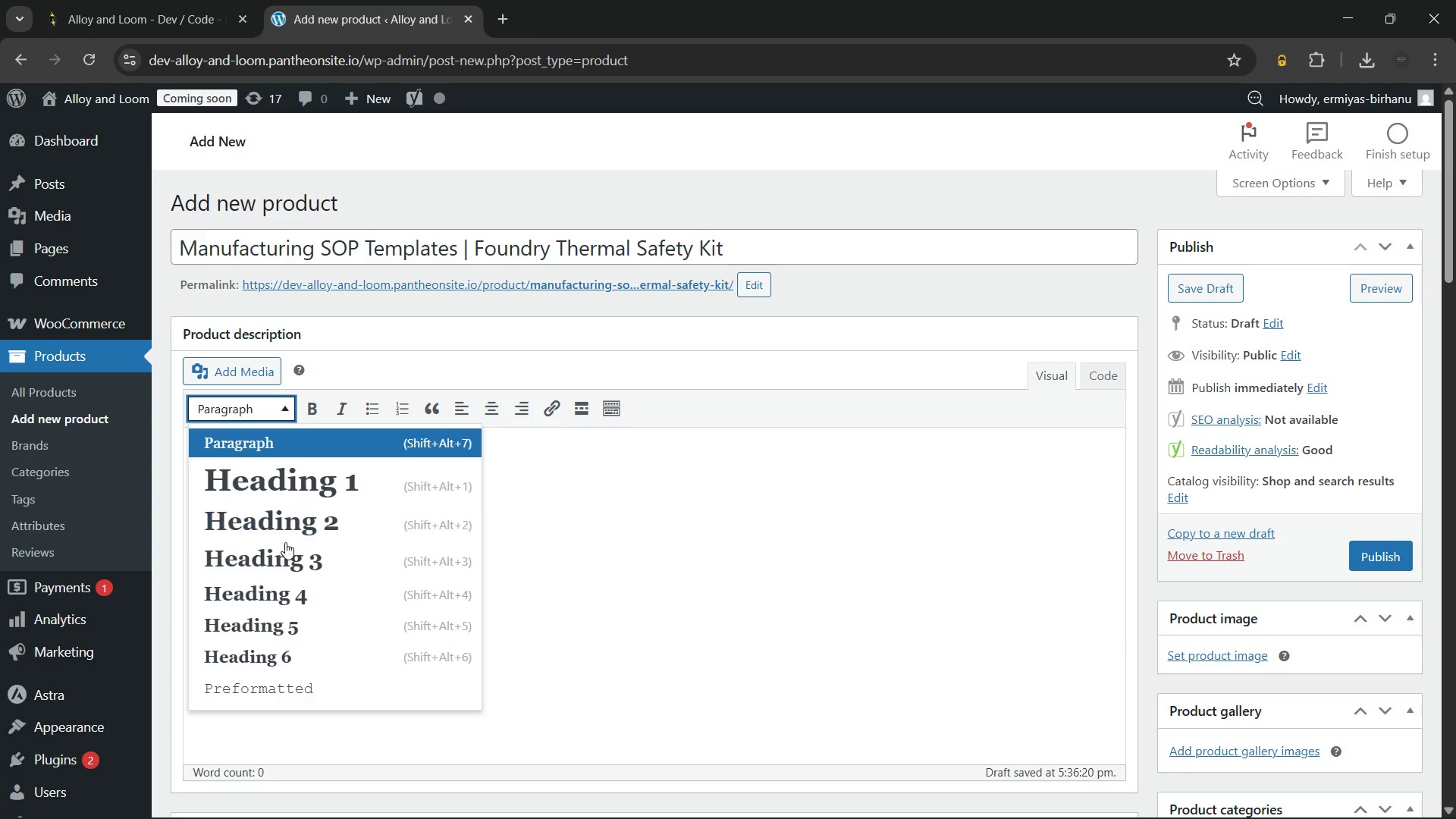 
left_click([285, 548])
 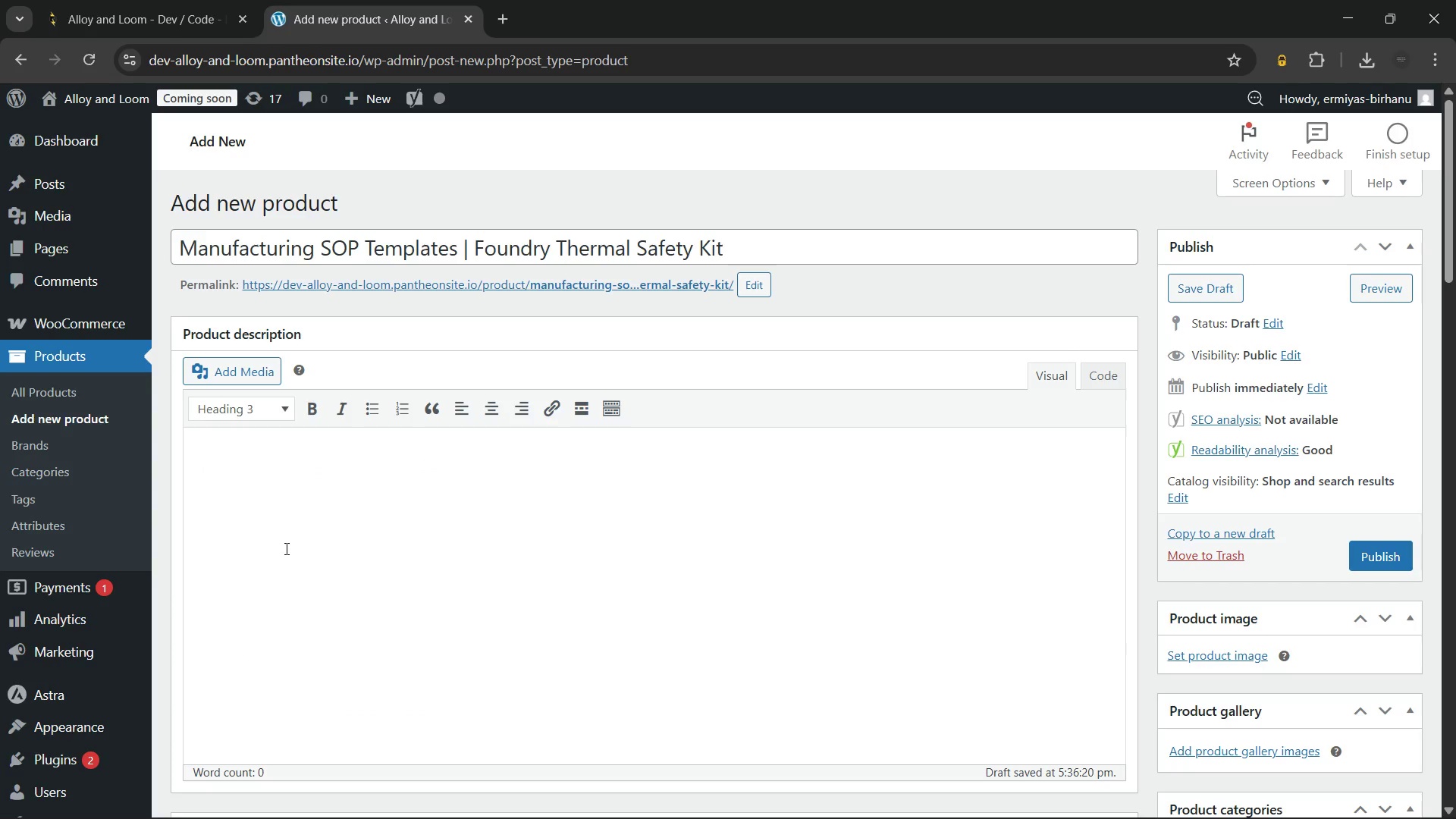 
type(Implementing Professional Manufacturing SOF)
key(Backspace)
type(P Templates)
 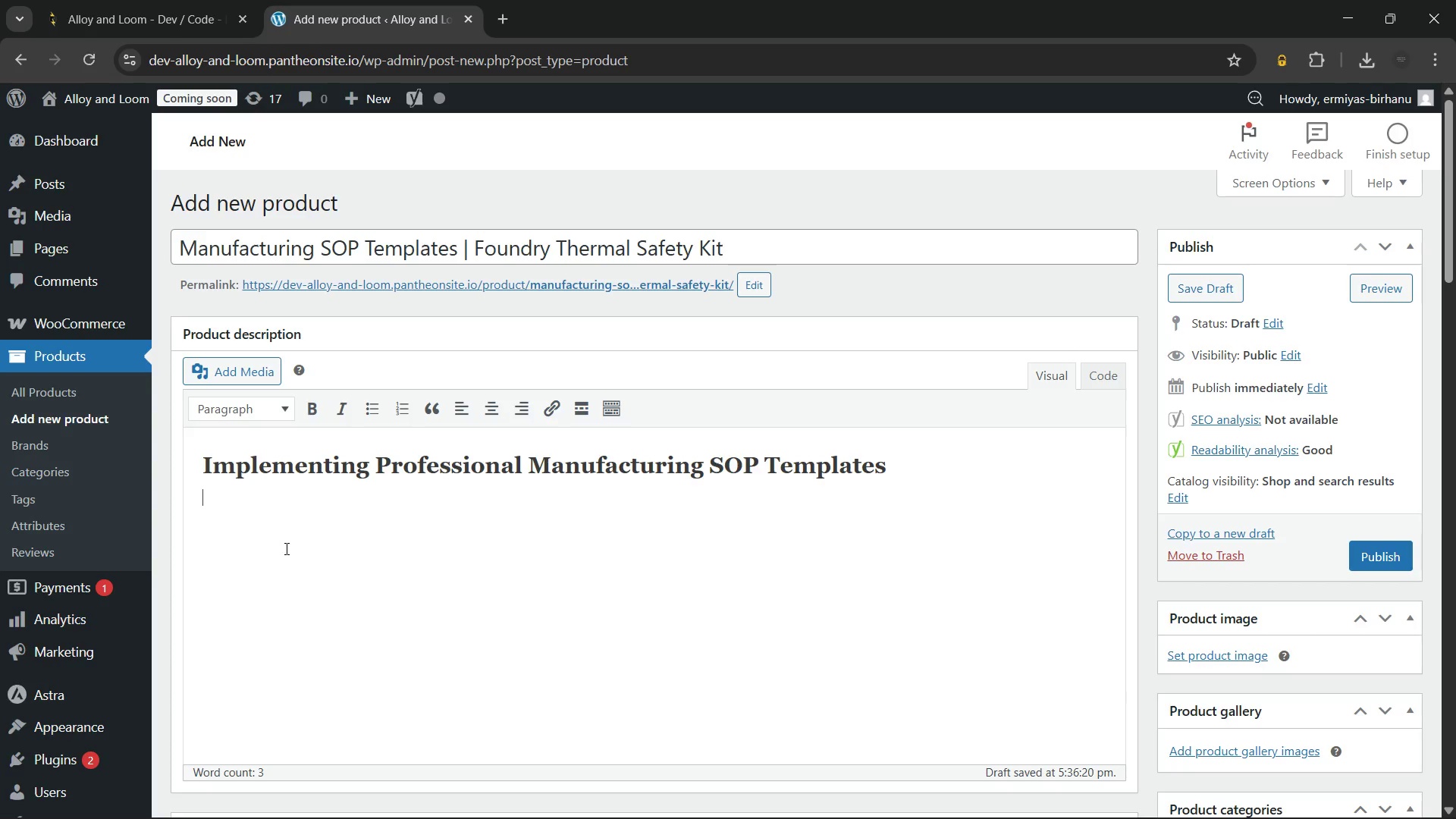 
 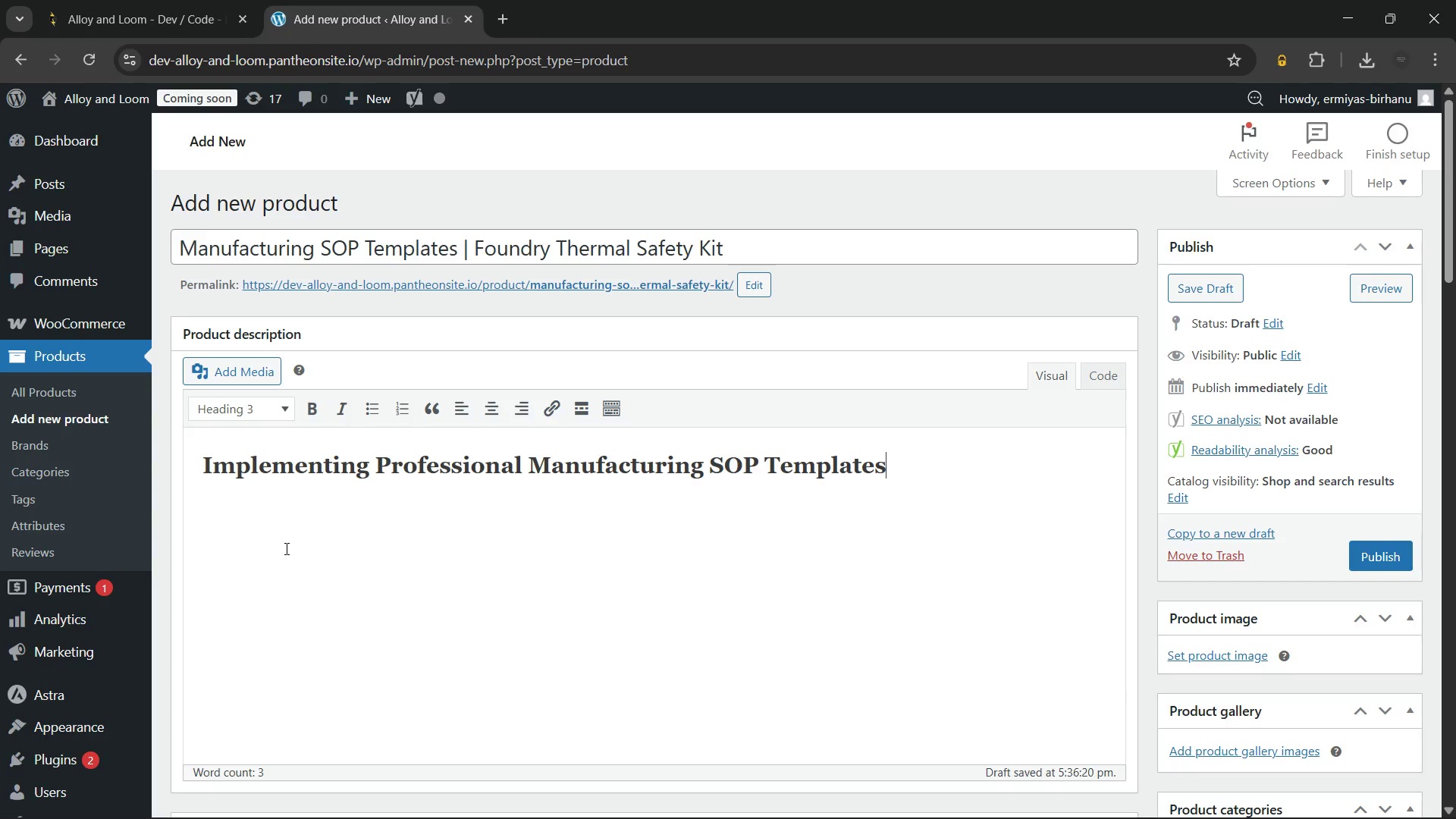 
key(Enter)
 